 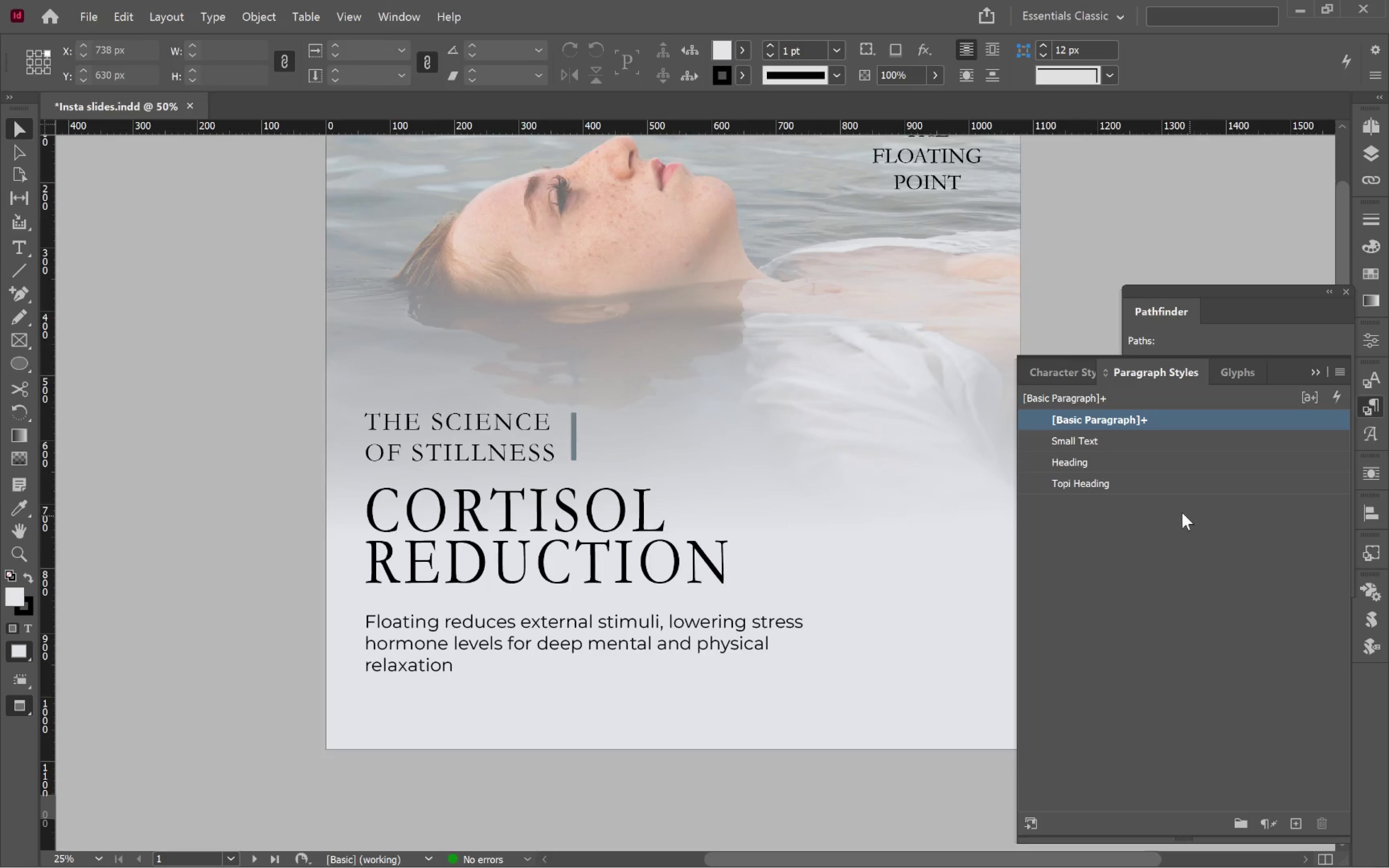 
scroll: coordinate [802, 535], scroll_direction: down, amount: 1.0
 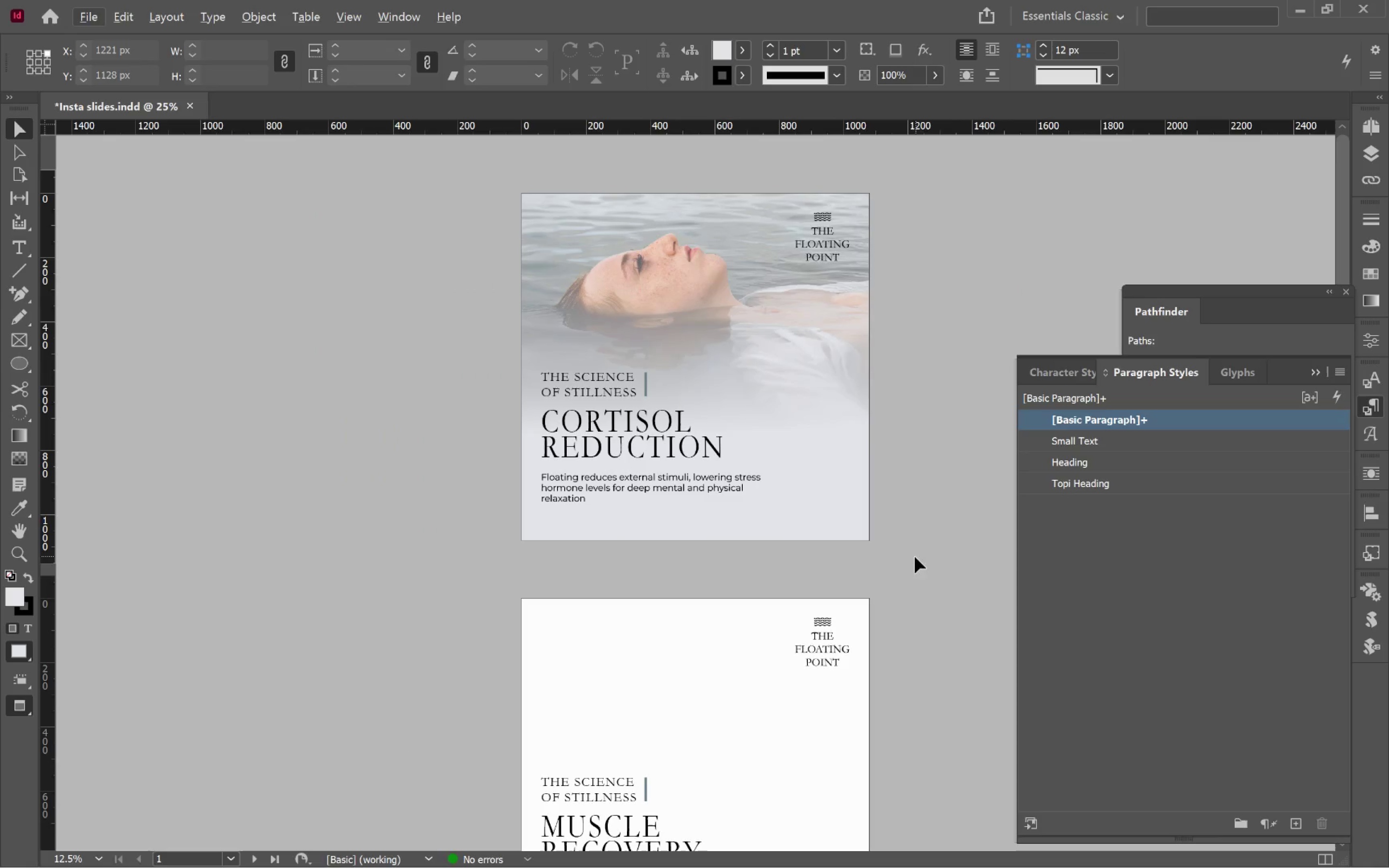 
left_click([905, 556])
 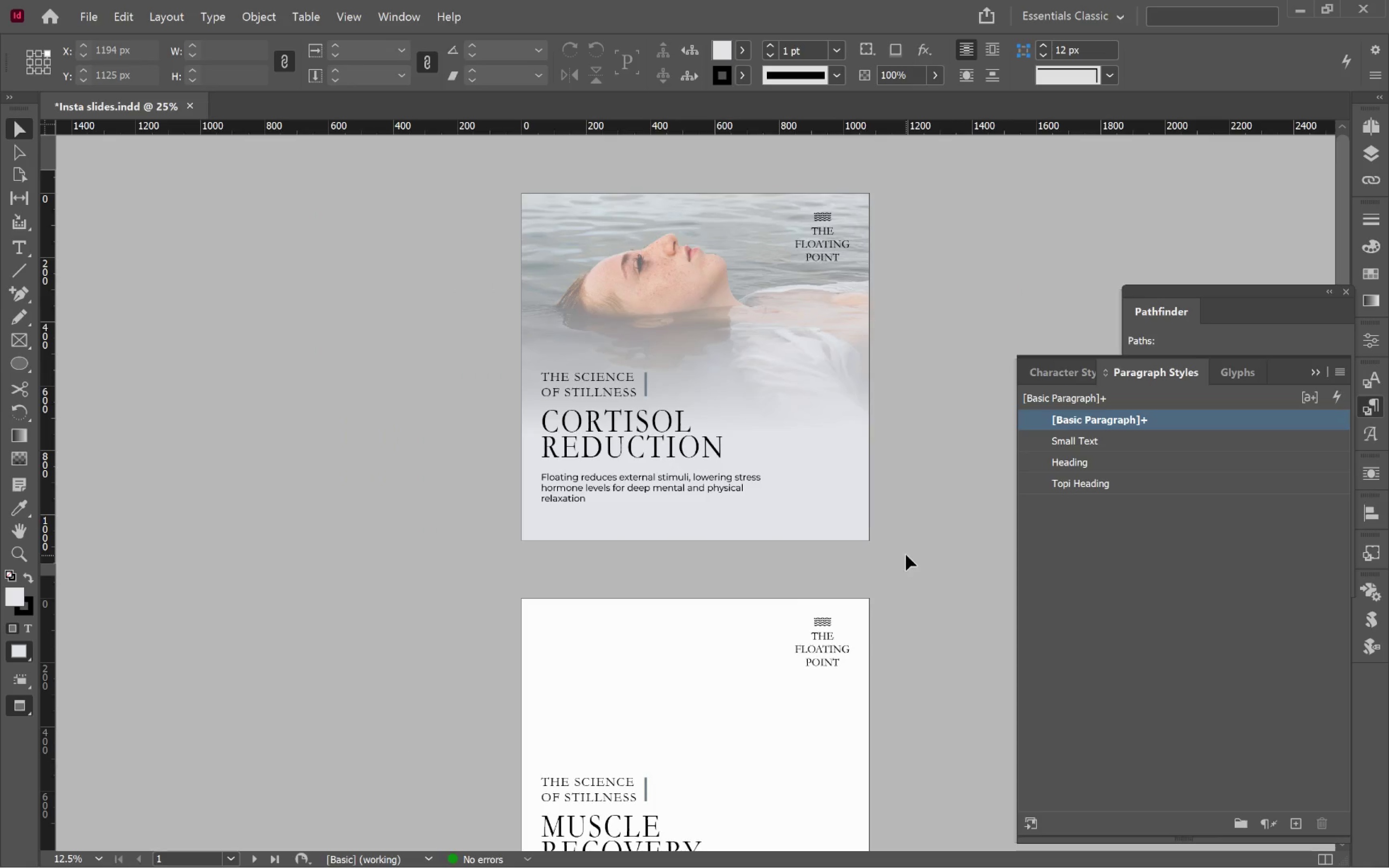 
scroll: coordinate [906, 554], scroll_direction: down, amount: 5.0
 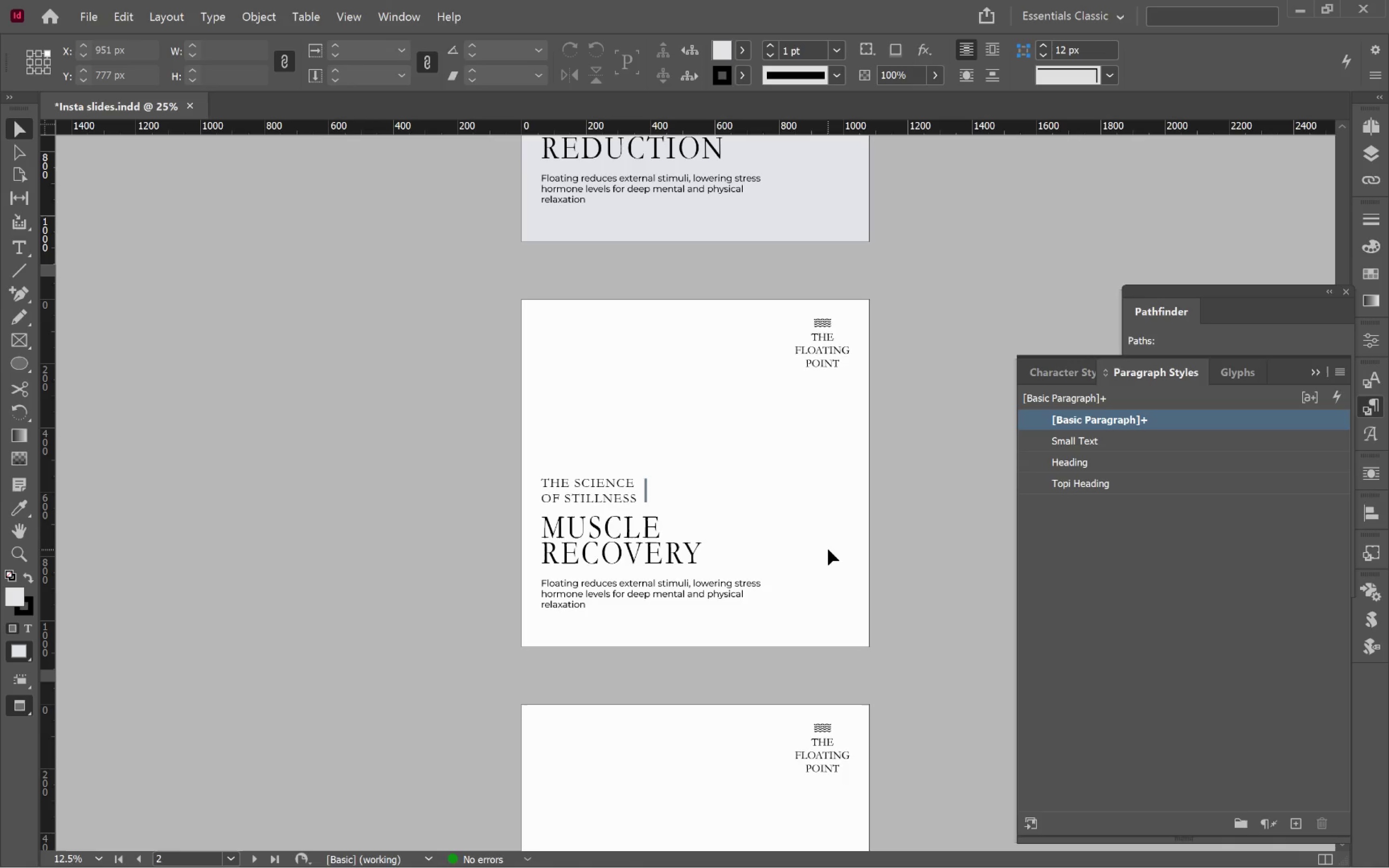 
wait(6.84)
 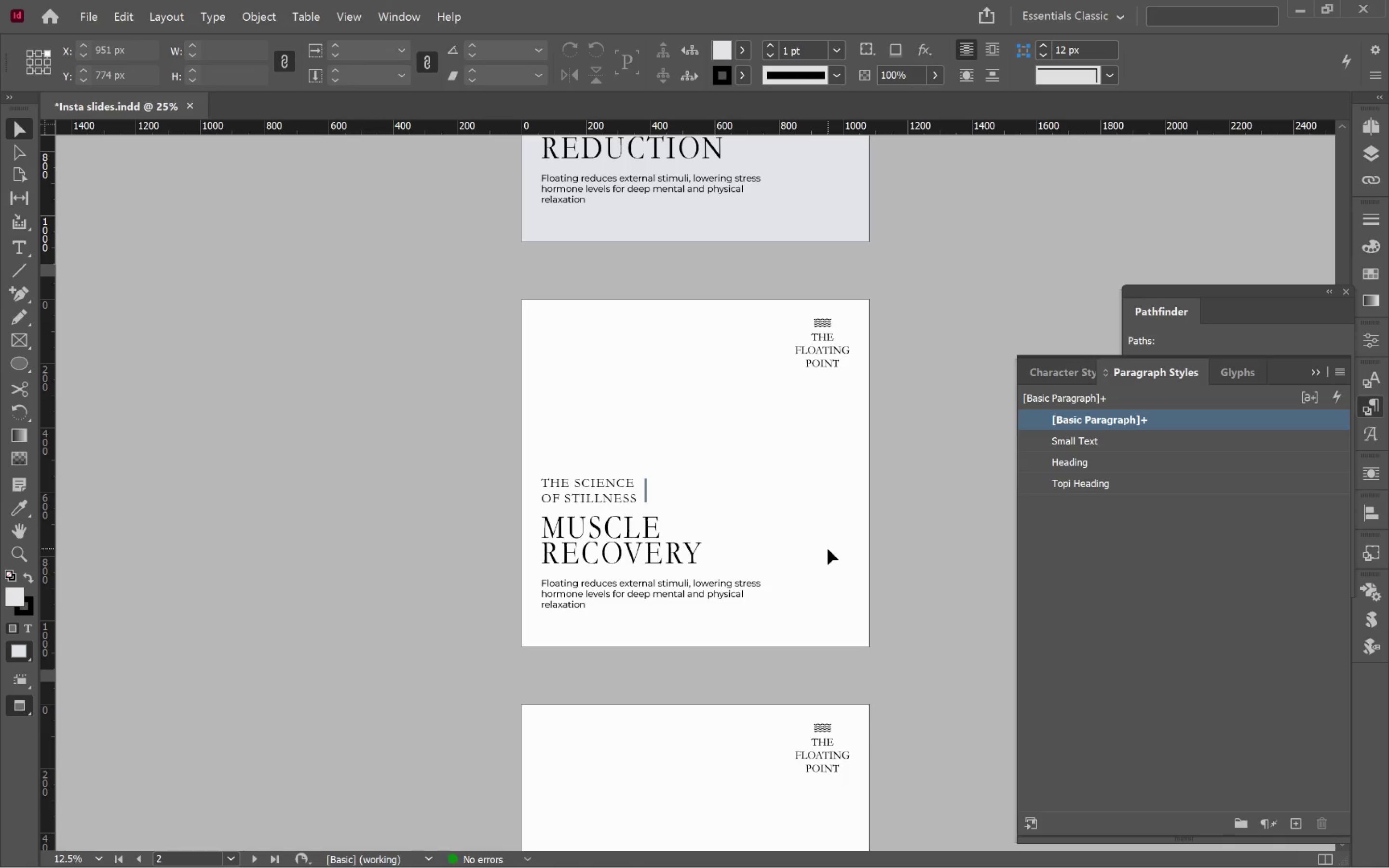 
left_click([655, 589])
 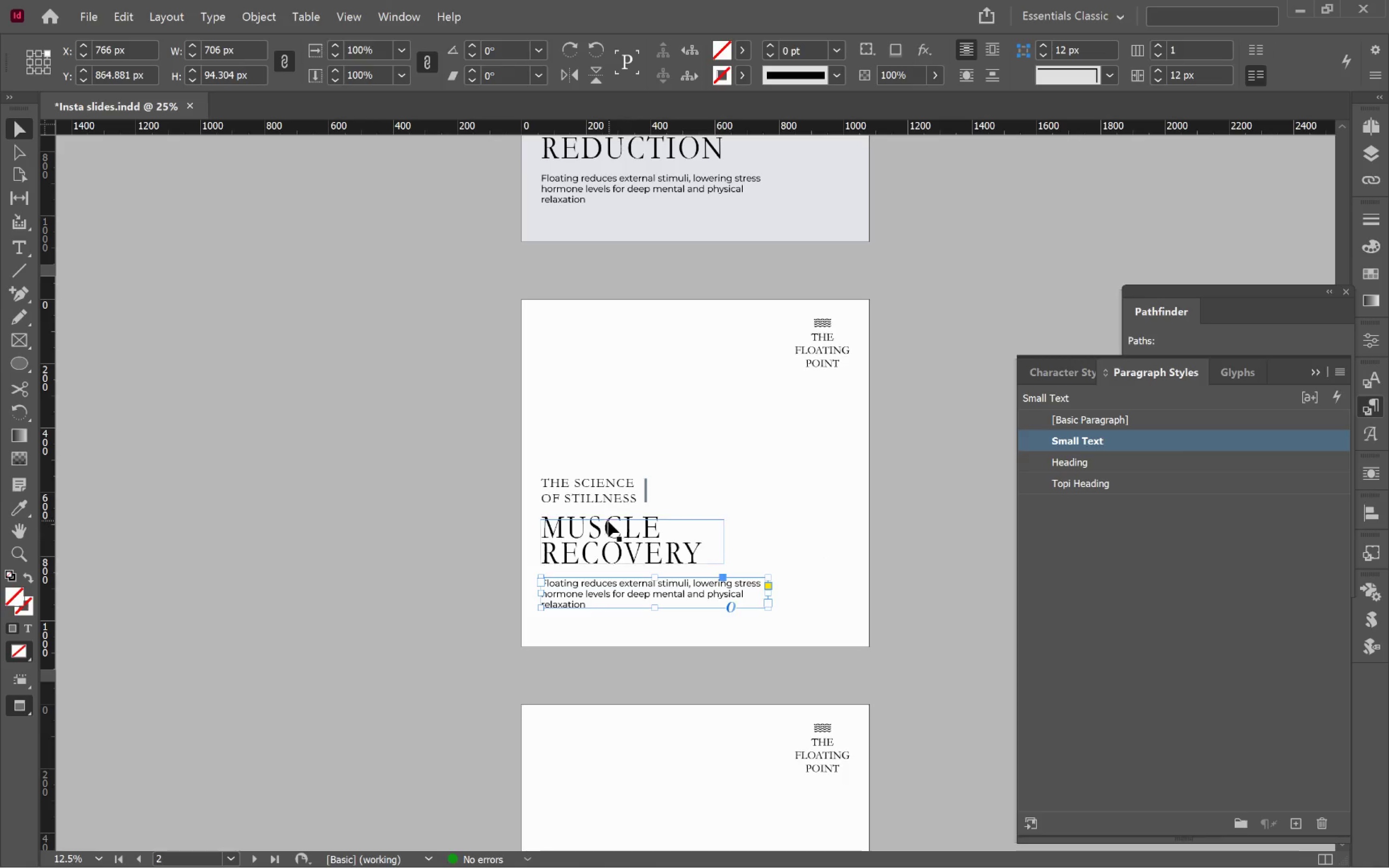 
hold_key(key=ShiftLeft, duration=1.13)
double_click([588, 486])
 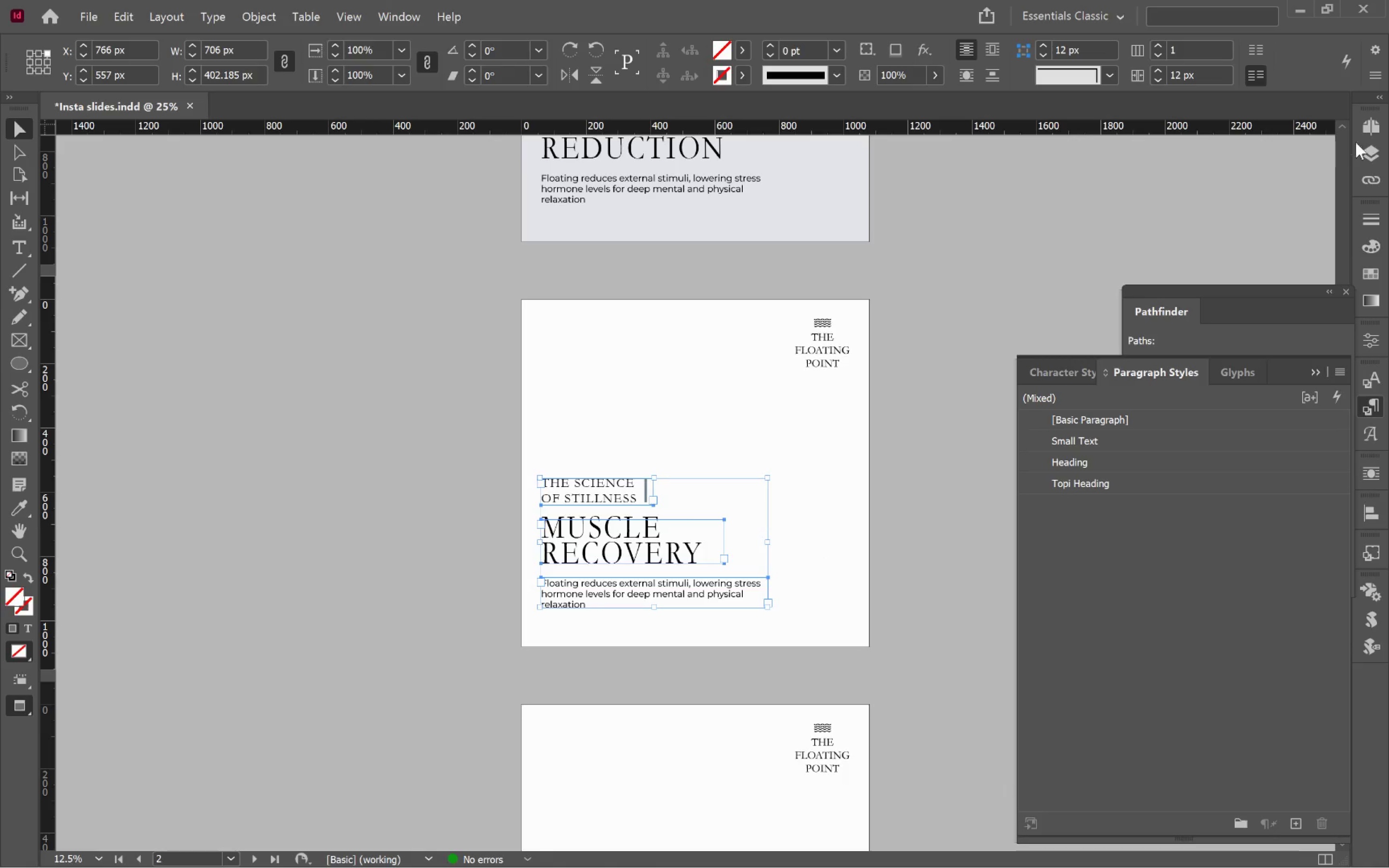 
left_click([1366, 151])
 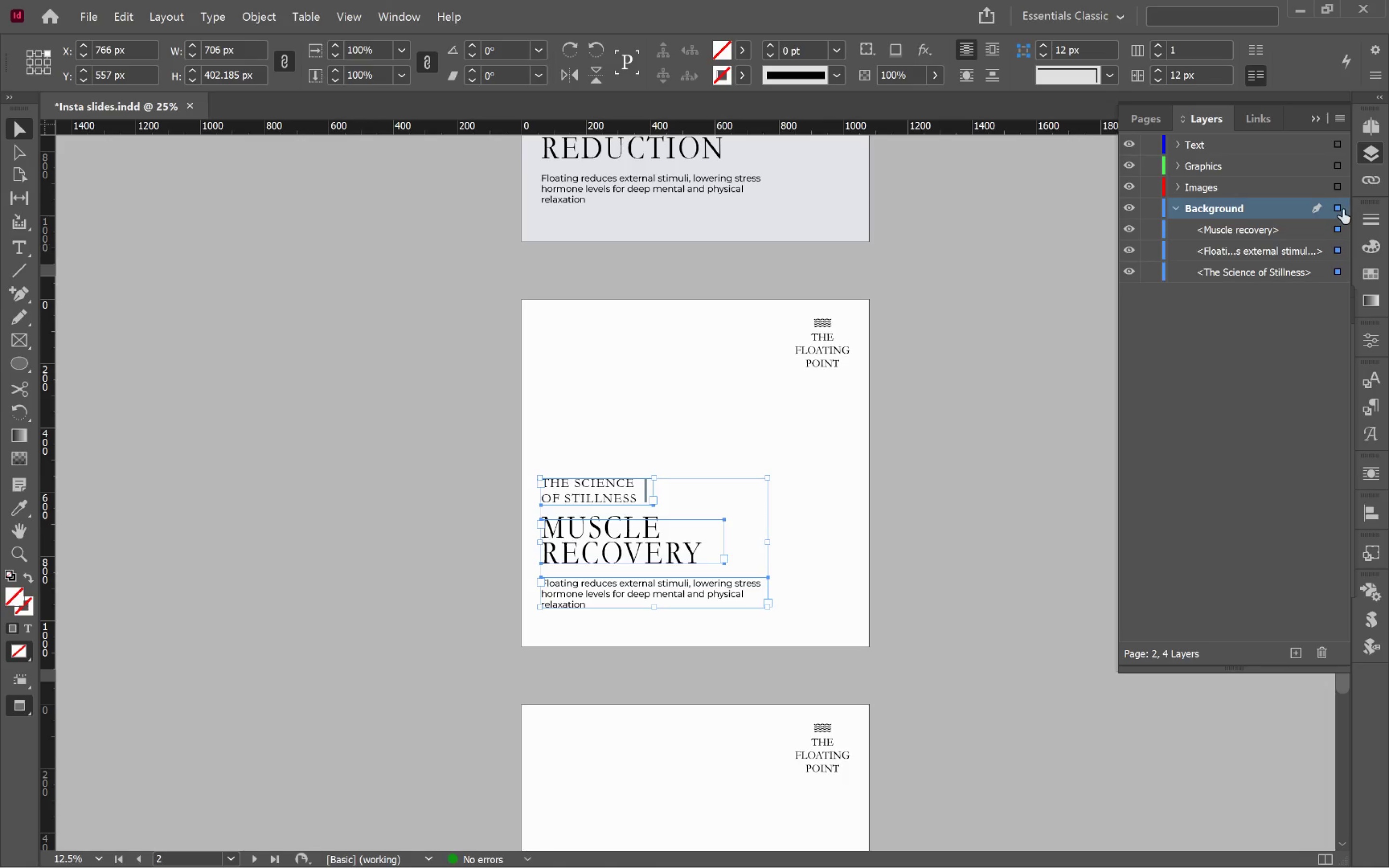 
left_click_drag(start_coordinate=[1339, 210], to_coordinate=[1338, 146])
 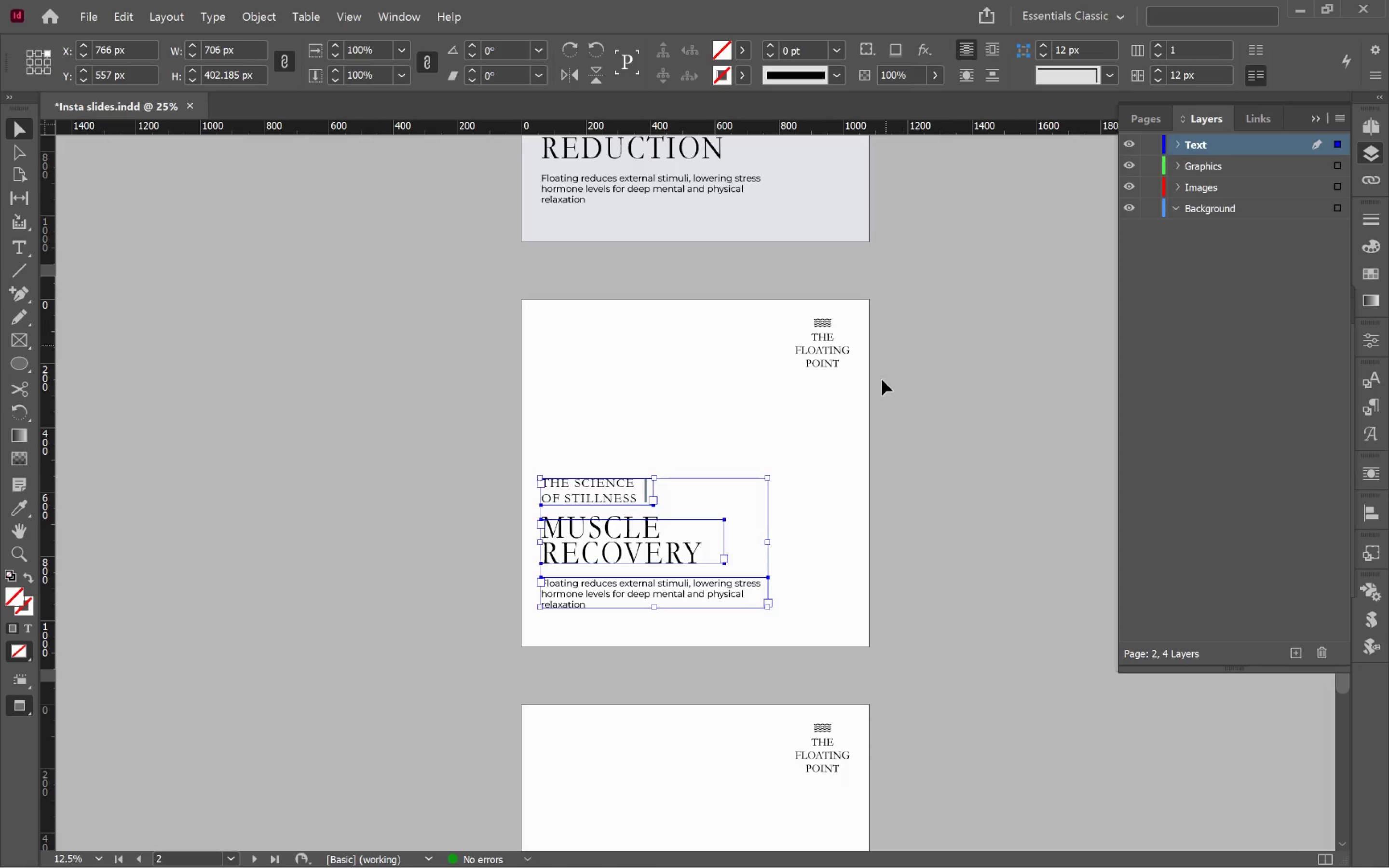 
scroll: coordinate [882, 408], scroll_direction: up, amount: 3.0
 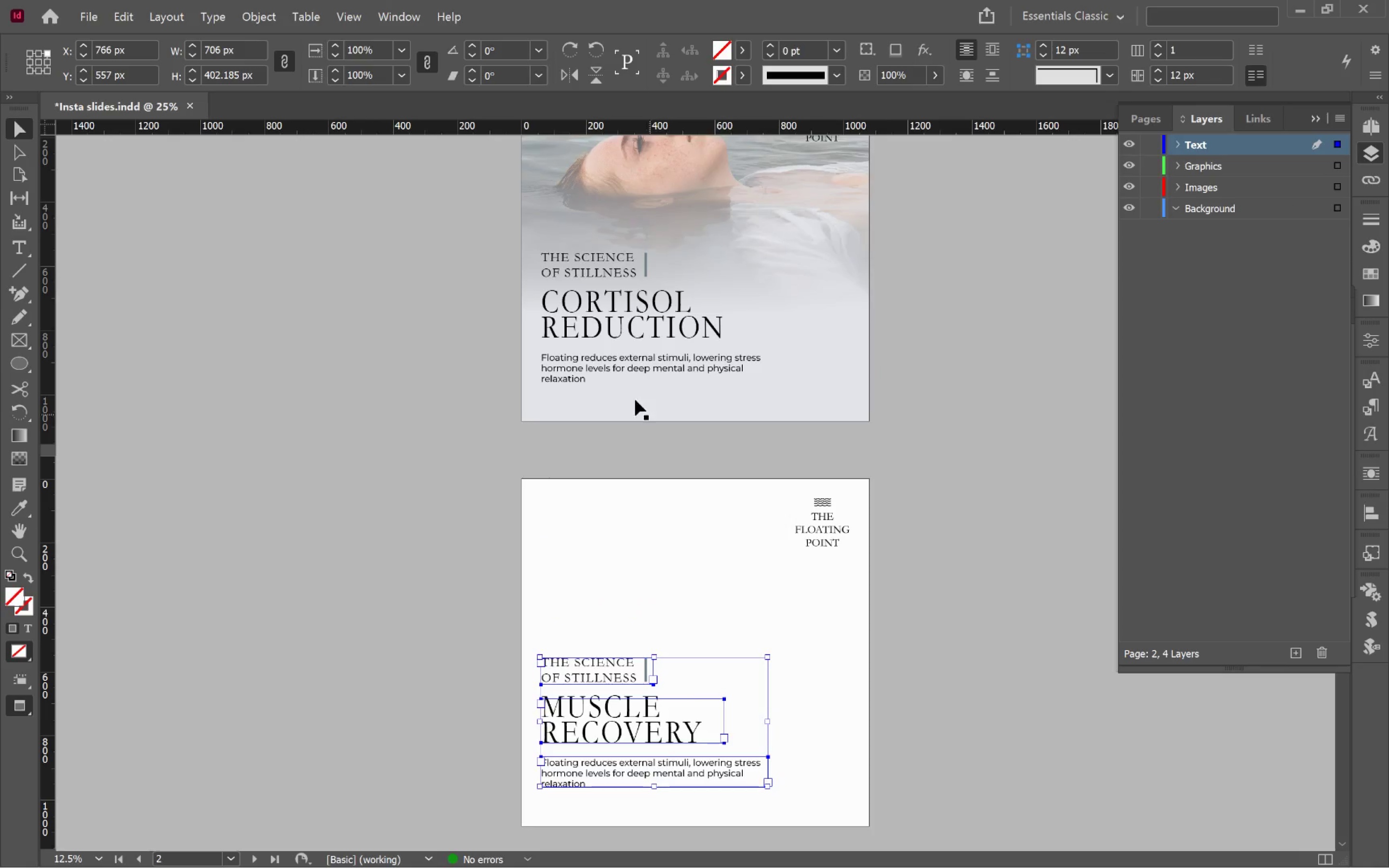 
left_click([623, 378])
 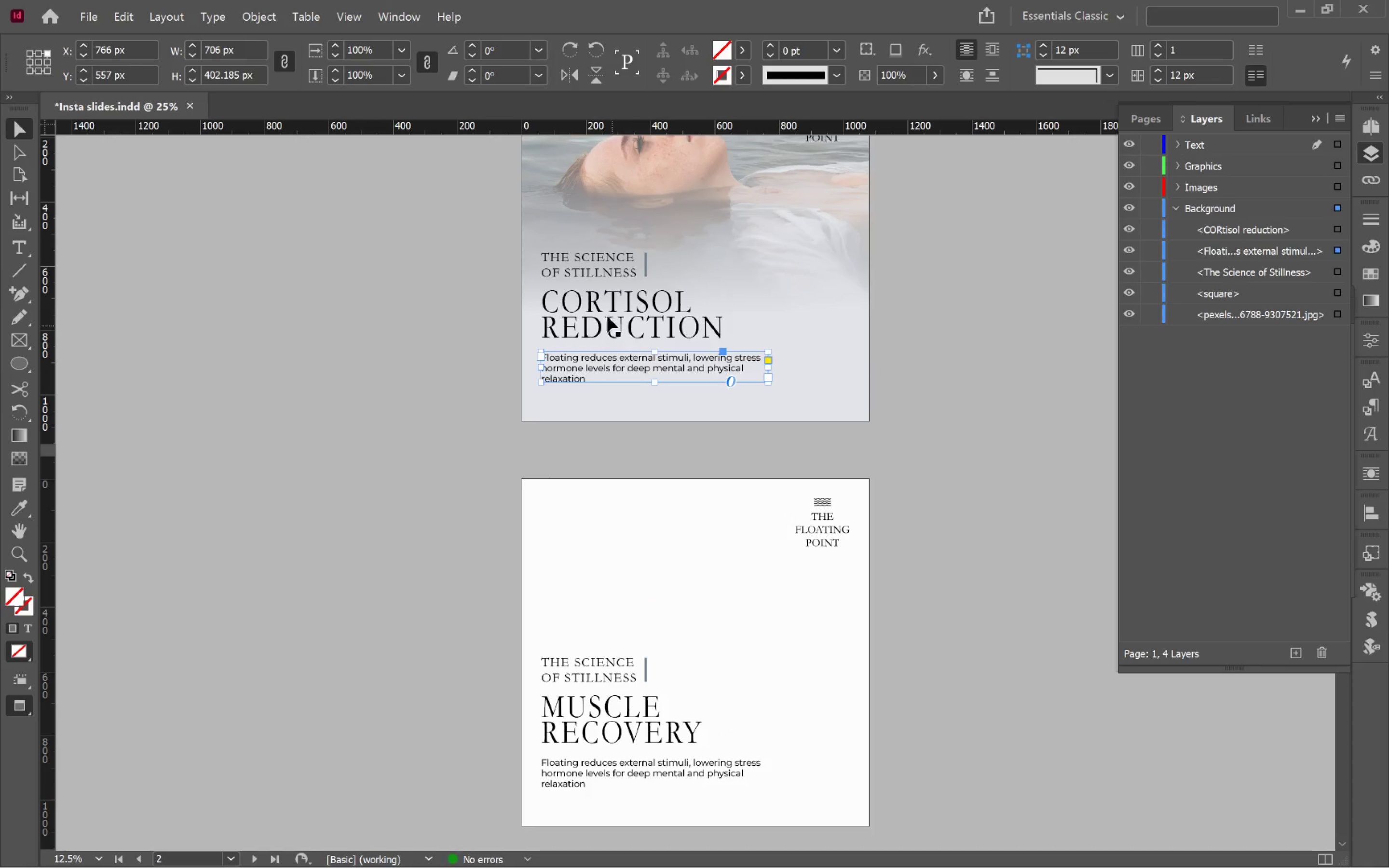 
hold_key(key=ShiftLeft, duration=1.02)
double_click([602, 303])
 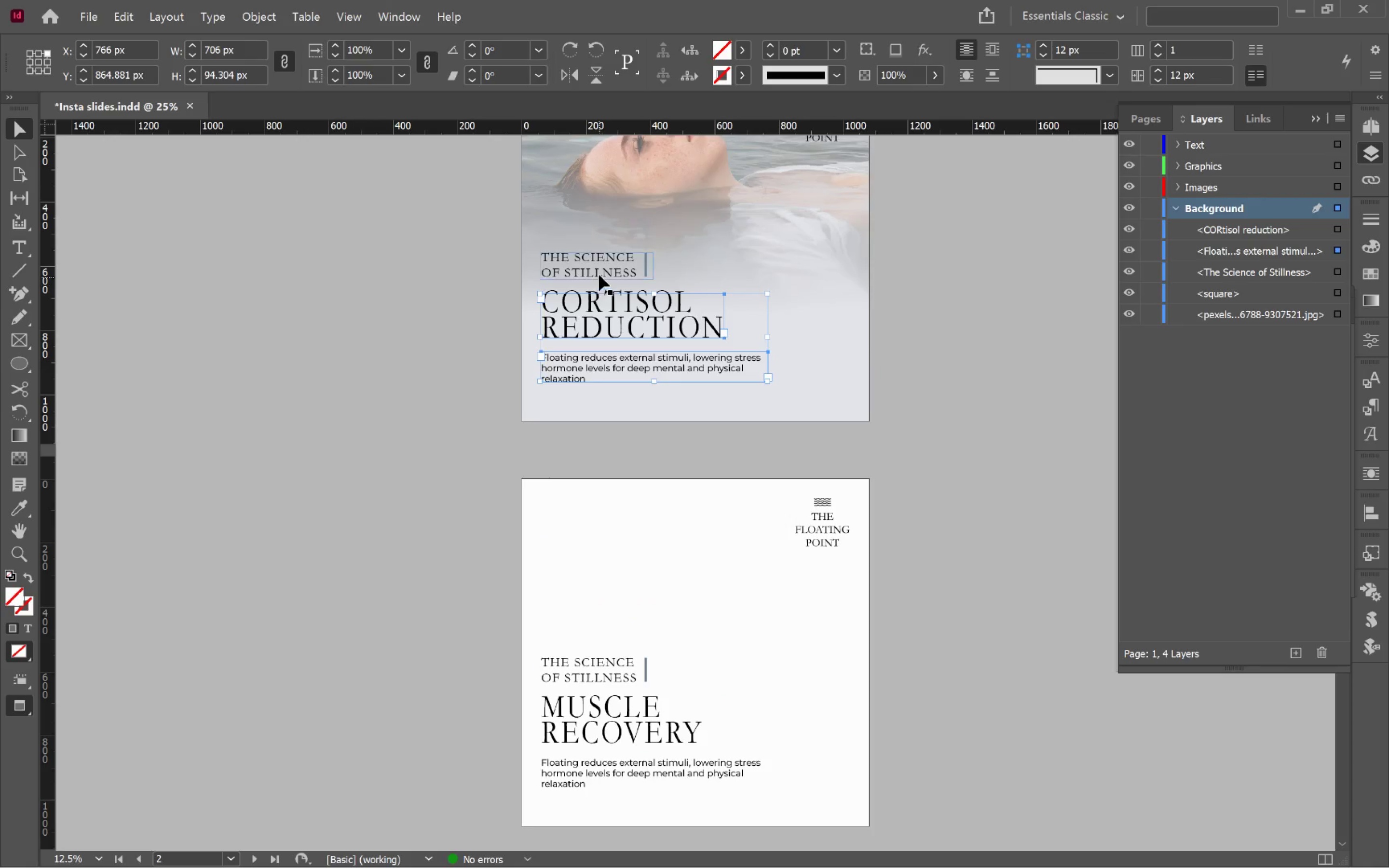 
triple_click([599, 275])
 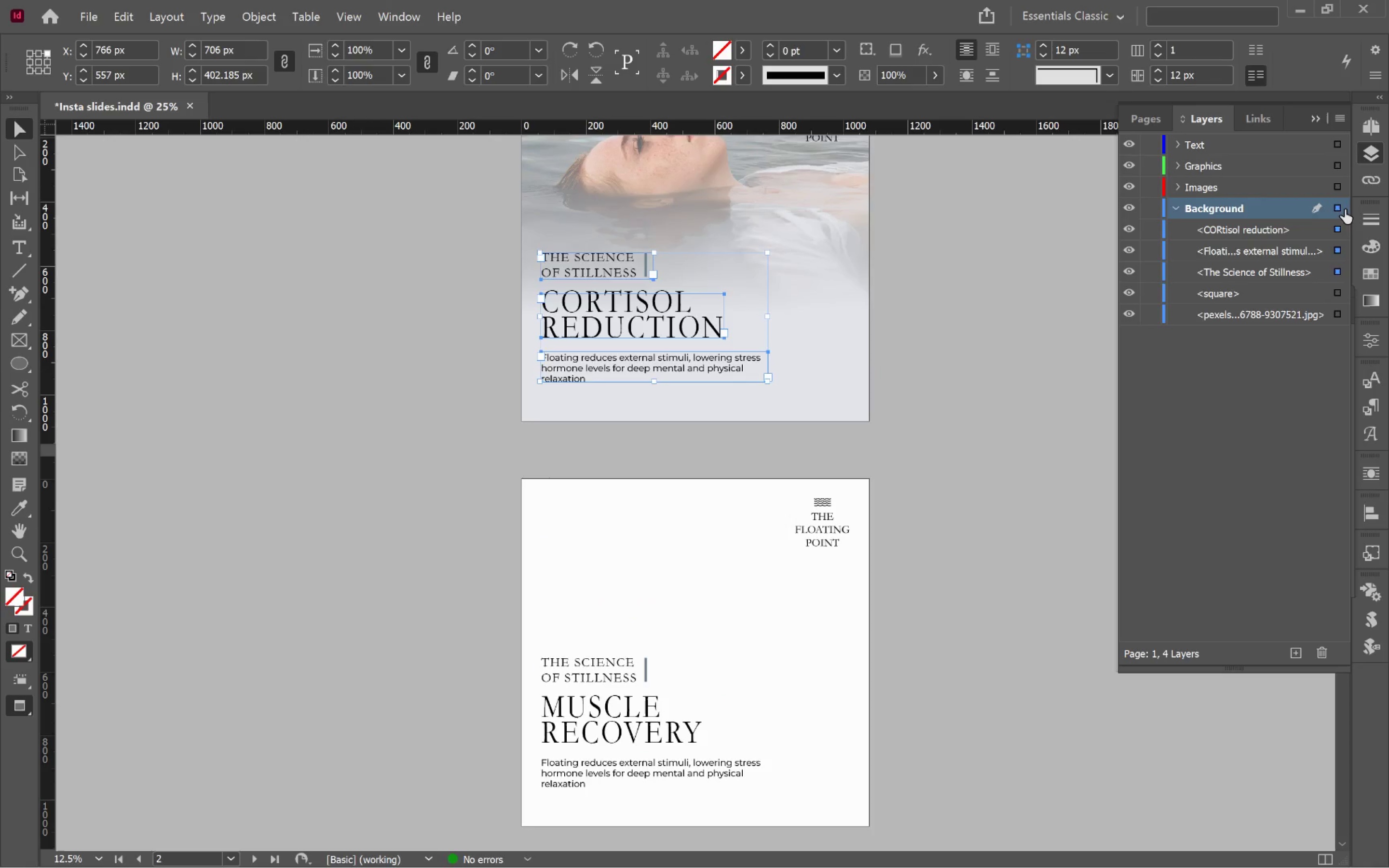 
left_click_drag(start_coordinate=[1341, 207], to_coordinate=[1340, 141])
 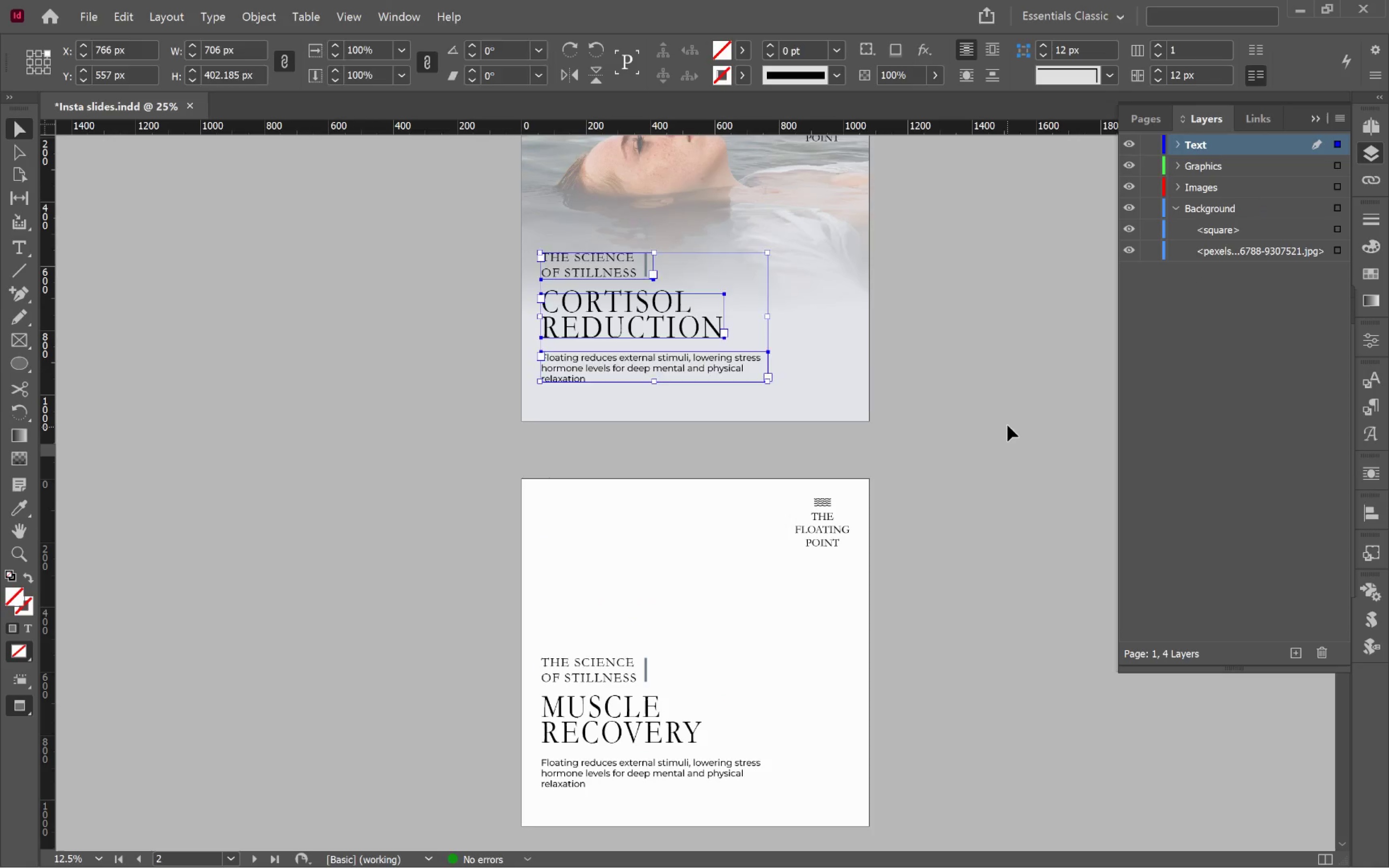 
left_click([830, 416])
 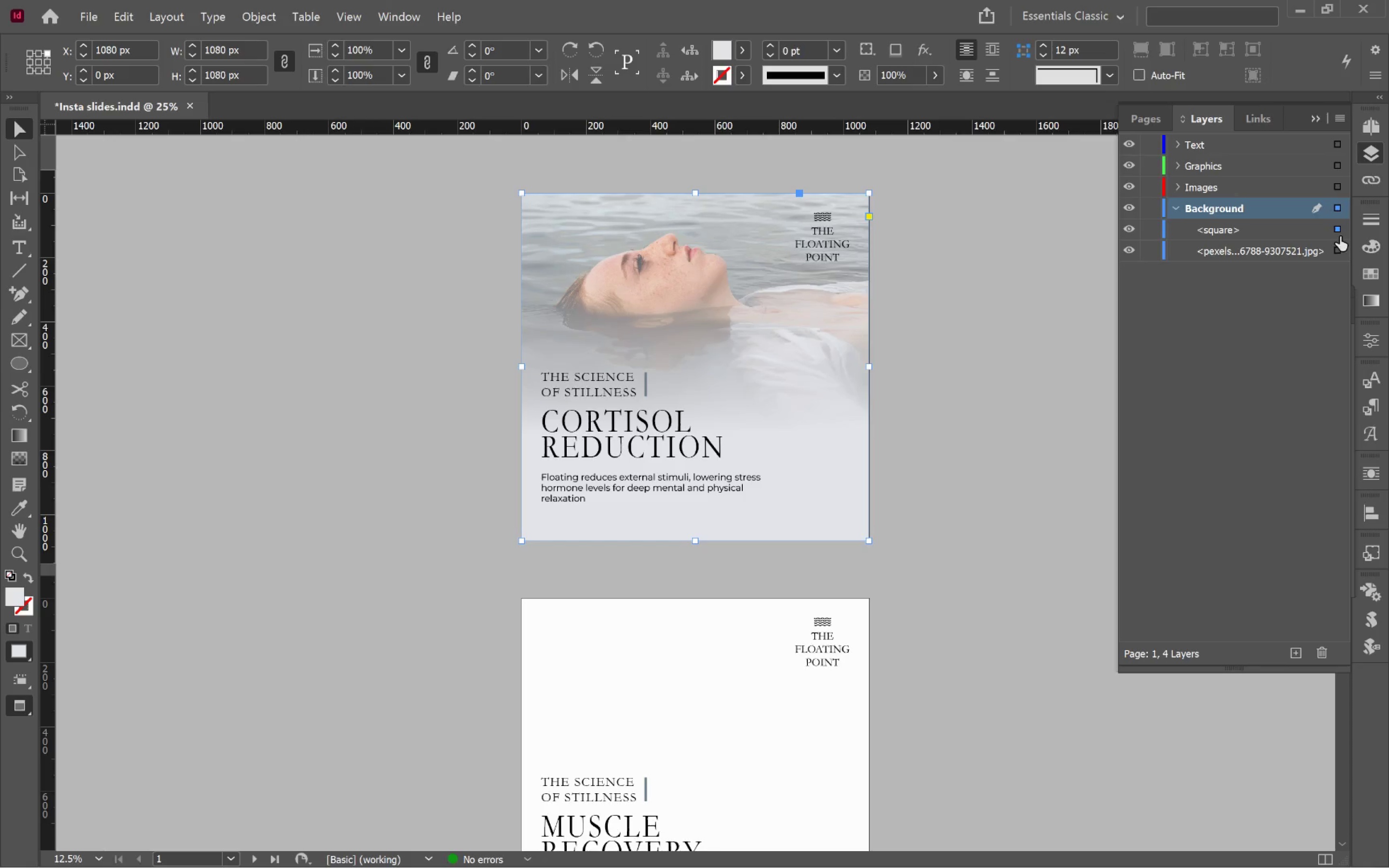 
scroll: coordinate [1009, 480], scroll_direction: up, amount: 3.0
 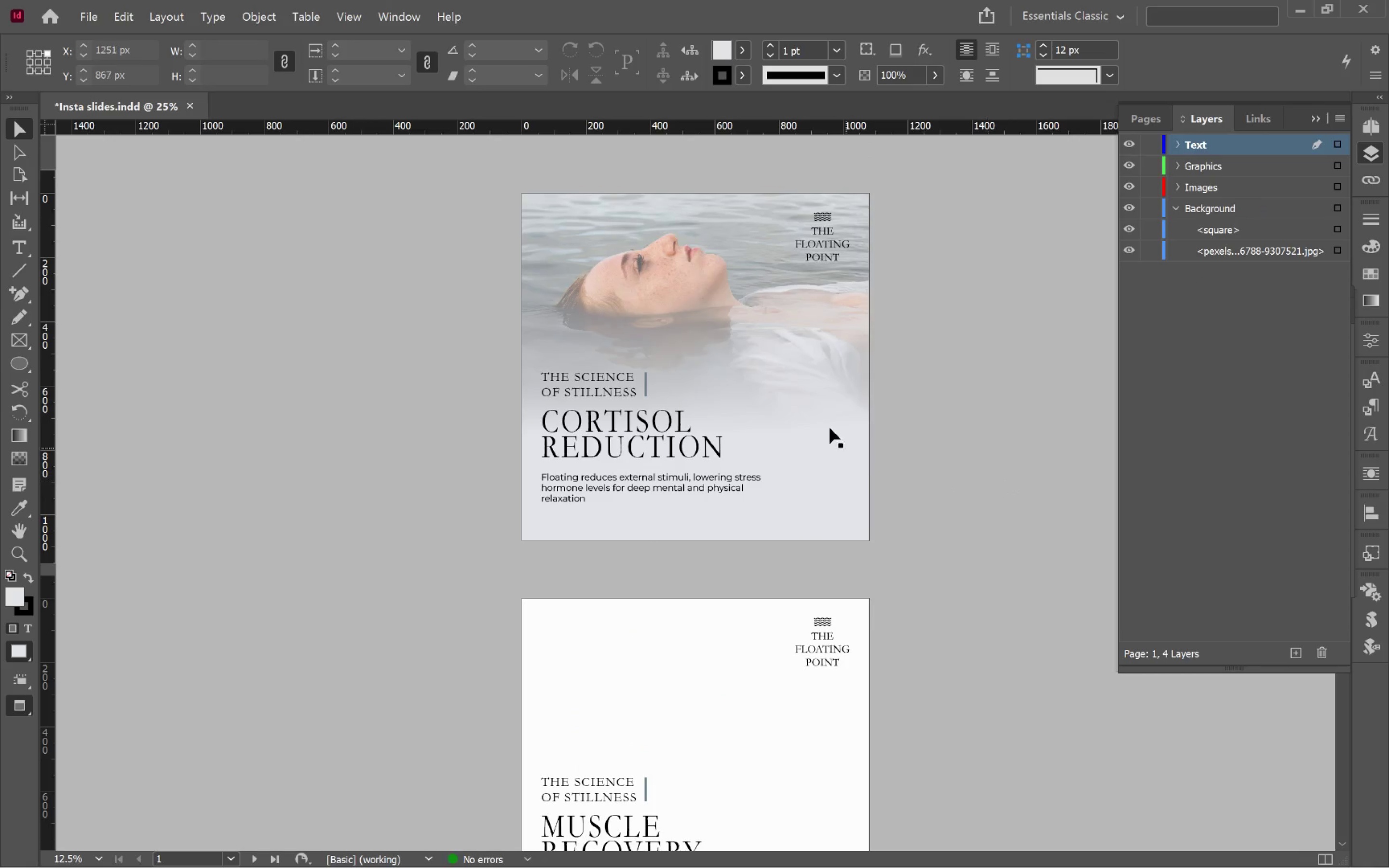 
left_click_drag(start_coordinate=[813, 378], to_coordinate=[870, 370])
 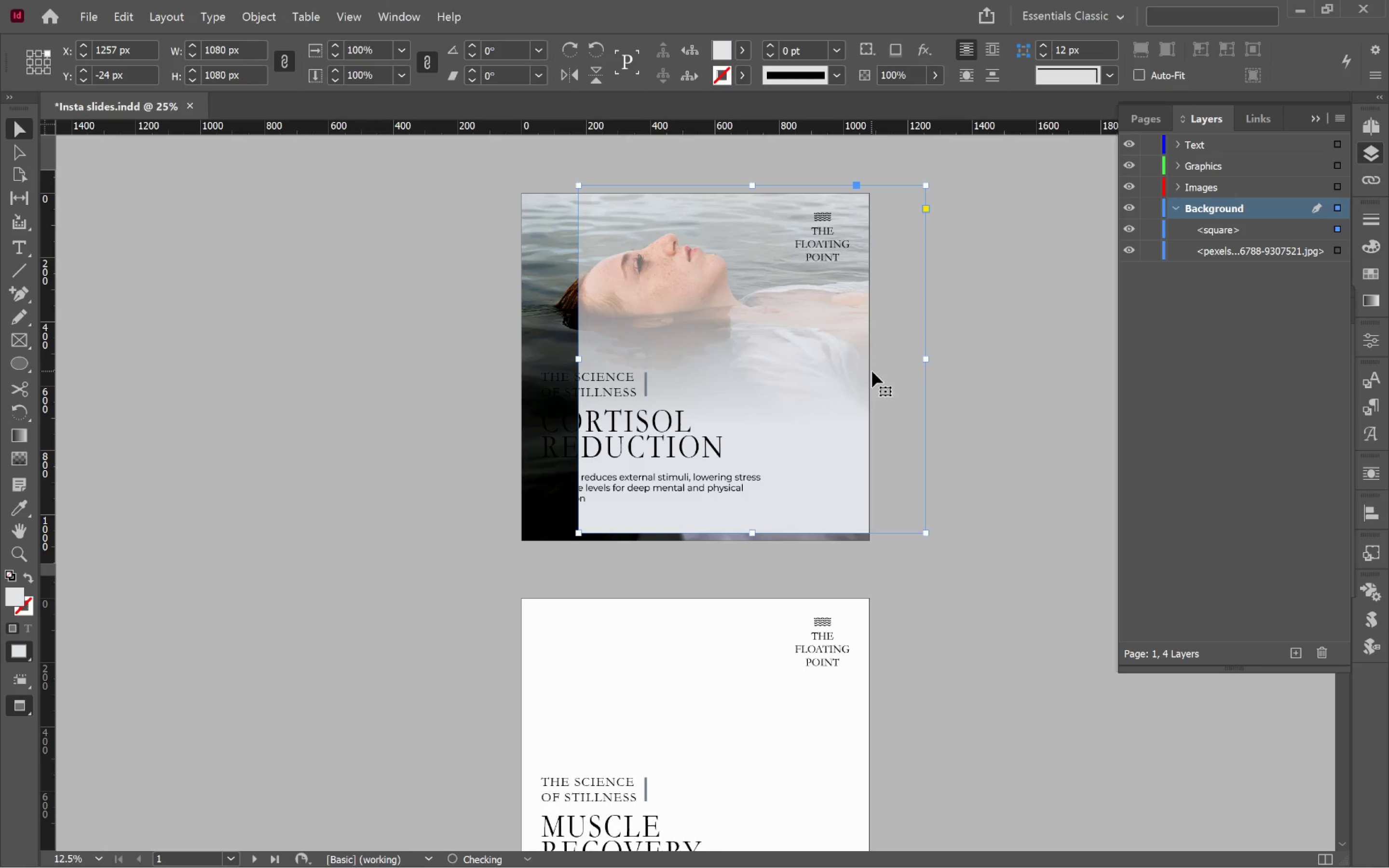 
key(Control+Z)
 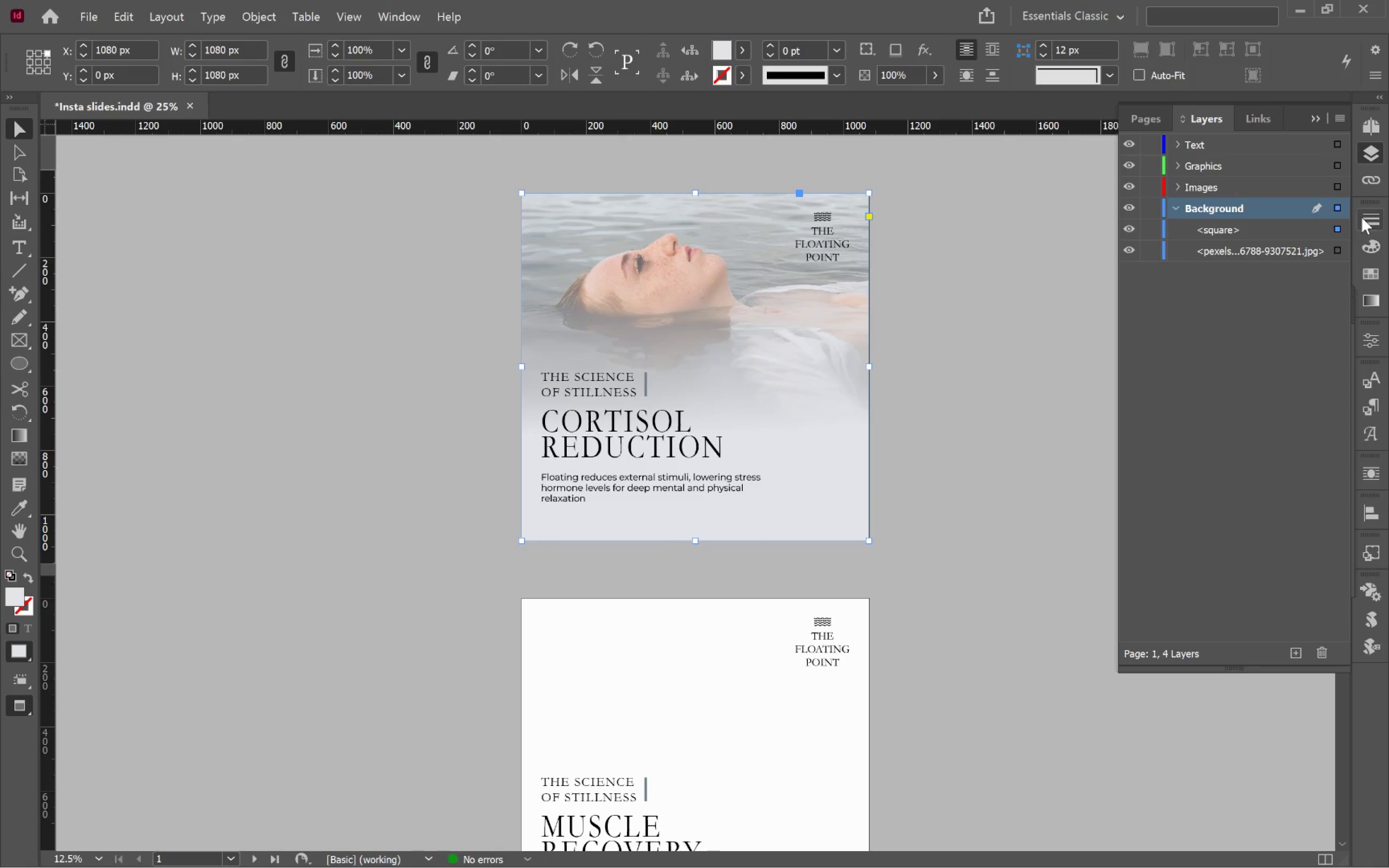 
left_click_drag(start_coordinate=[1338, 204], to_coordinate=[1338, 167])
 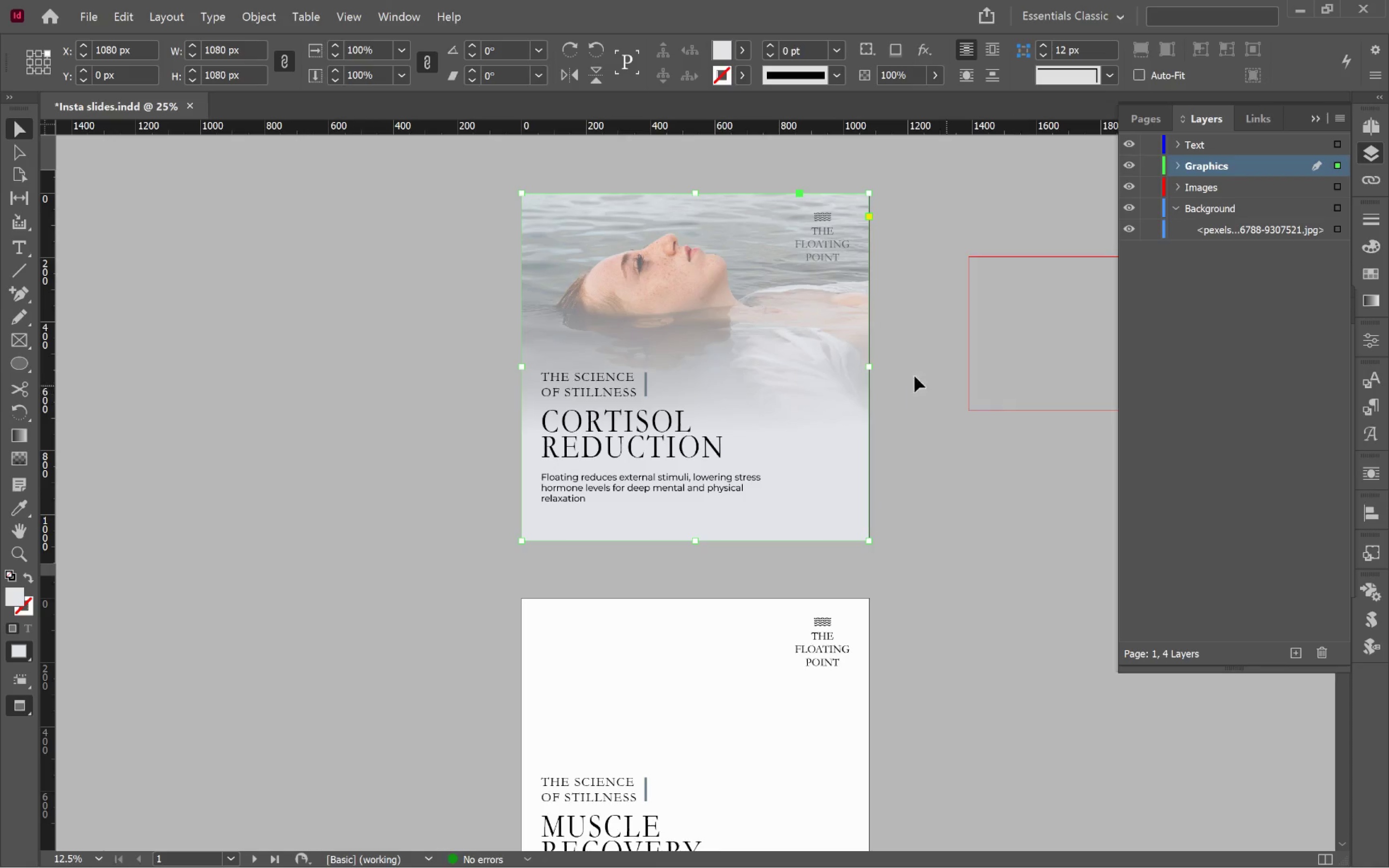 
left_click([891, 362])
 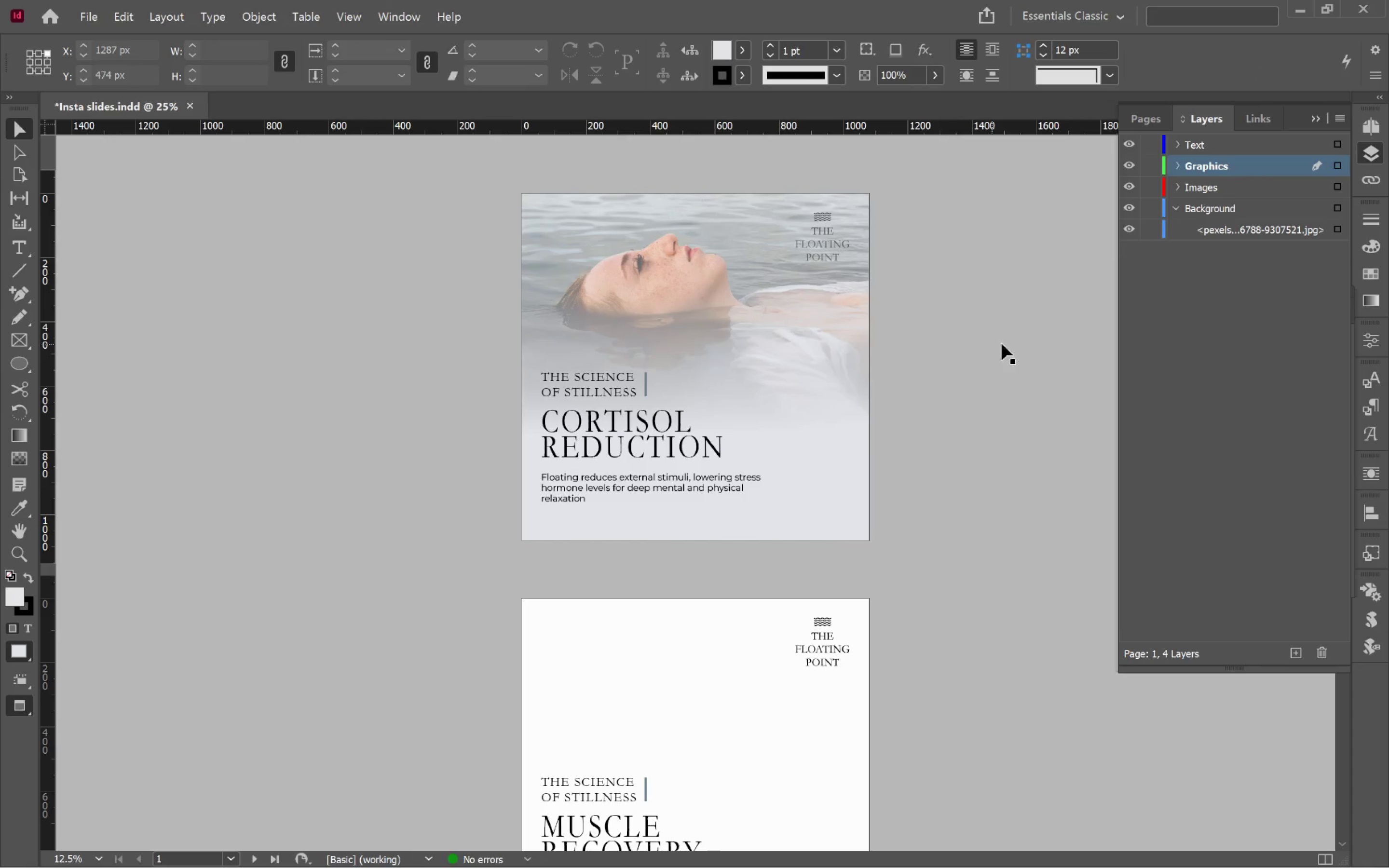 
left_click([1021, 345])
 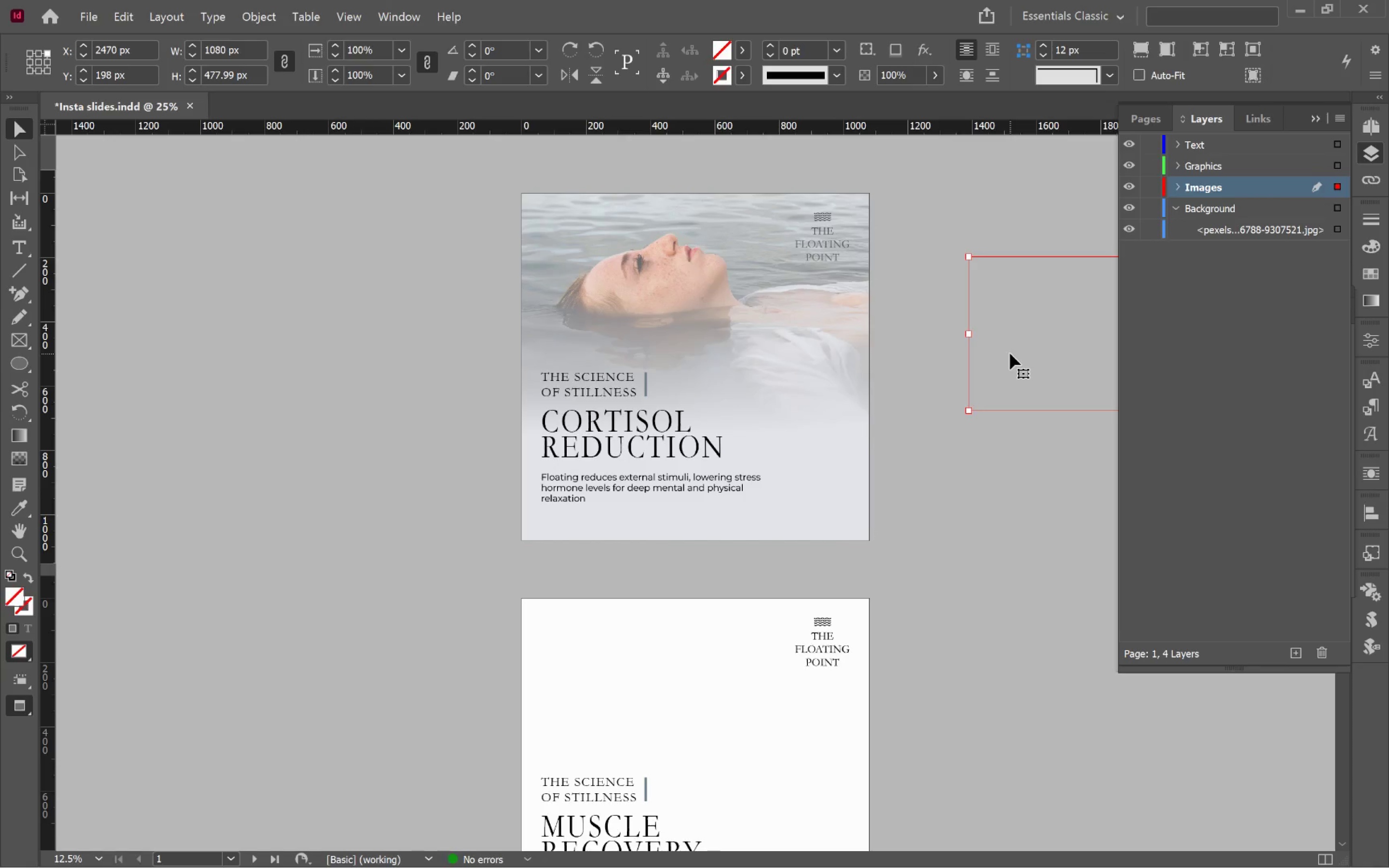 
key(Backspace)
 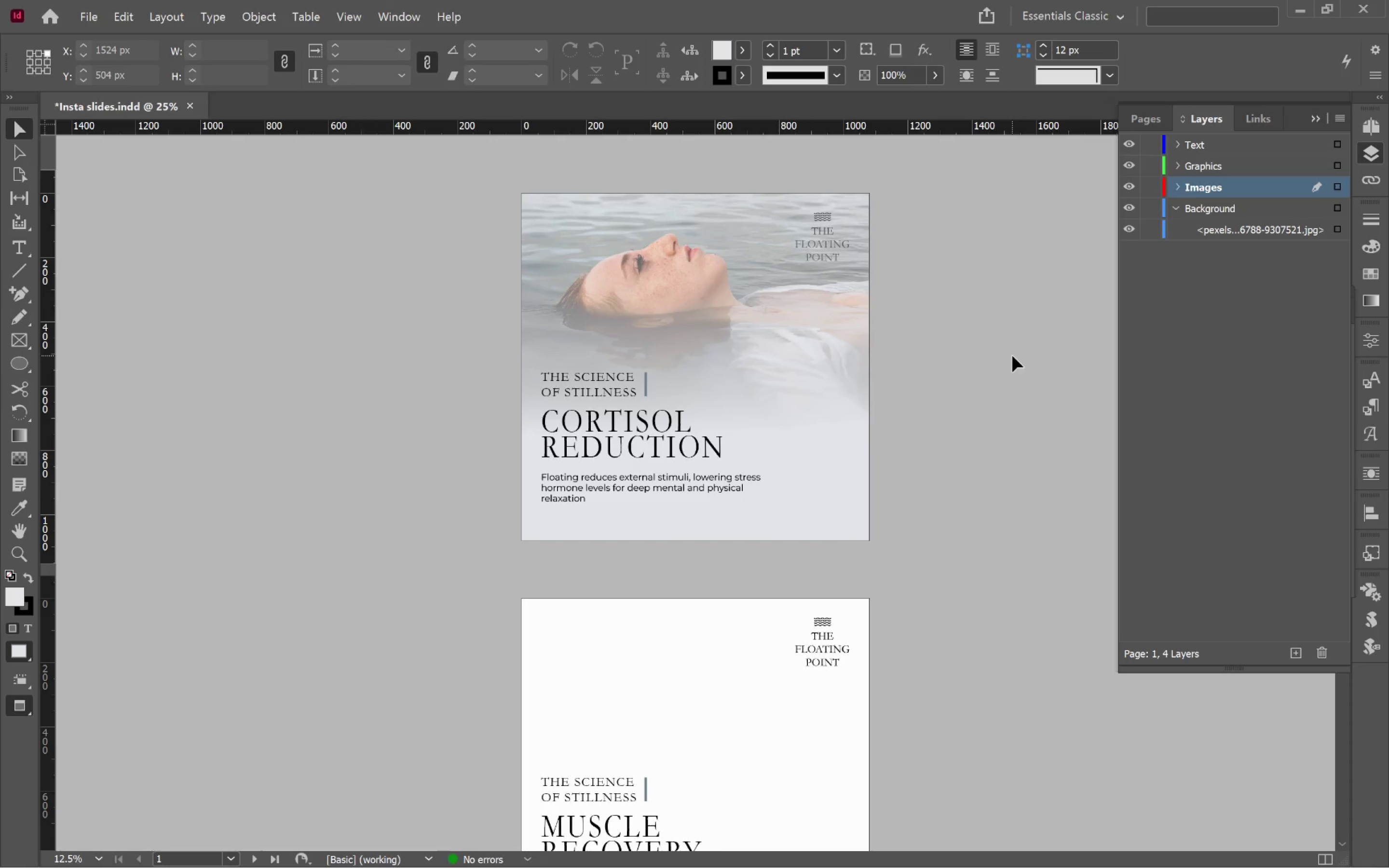 
left_click([689, 294])
 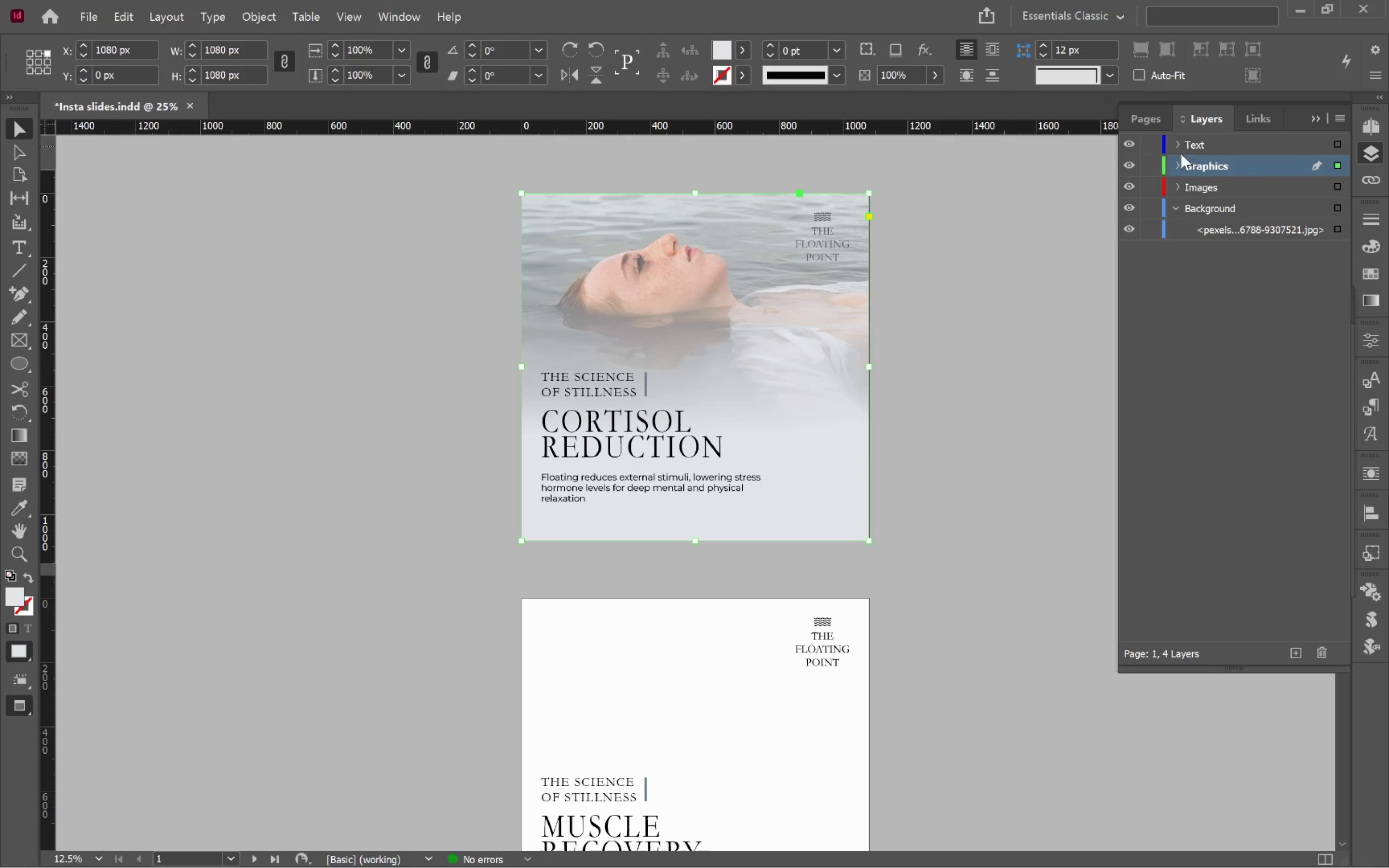 
left_click([1126, 165])
 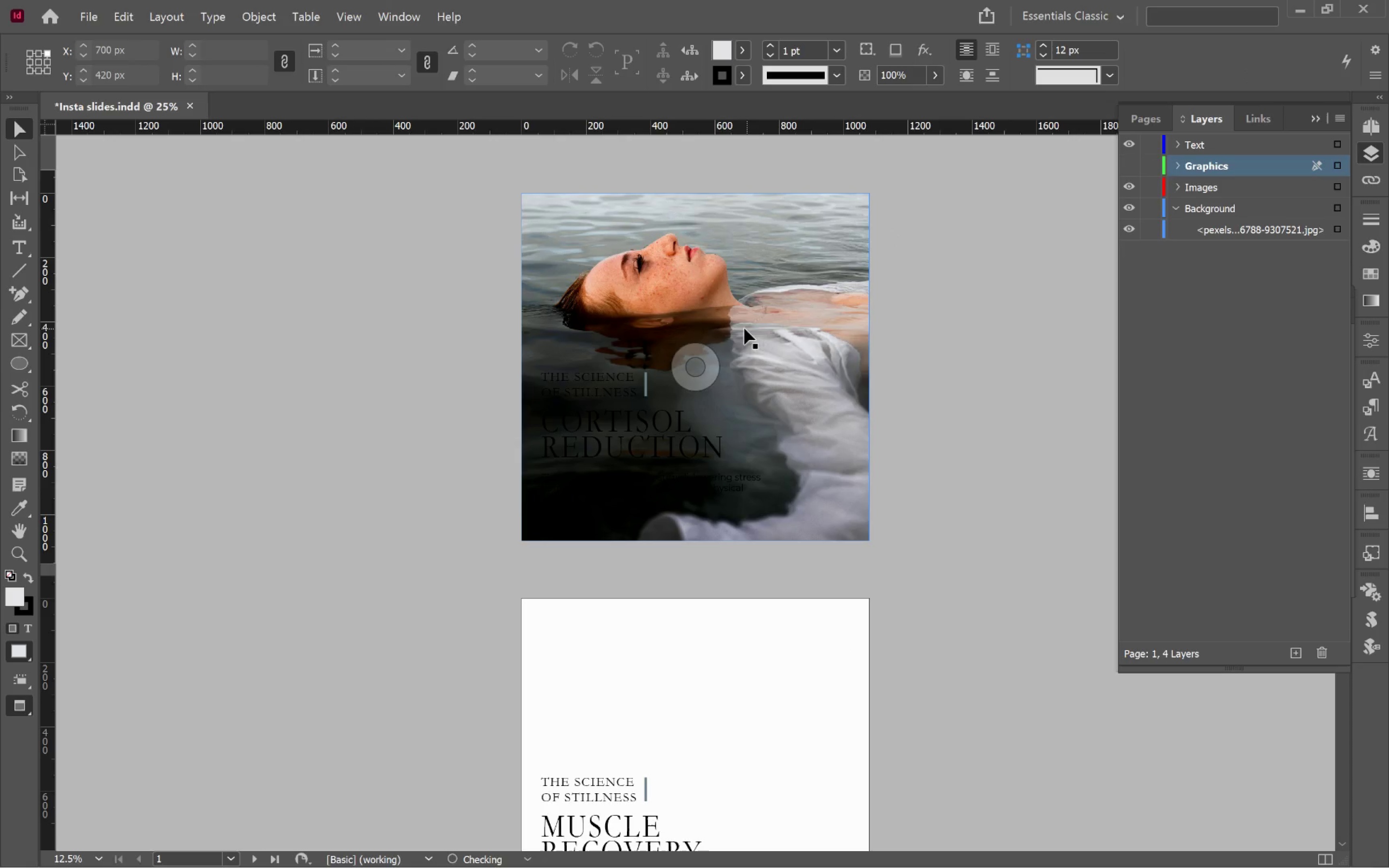 
left_click([751, 290])
 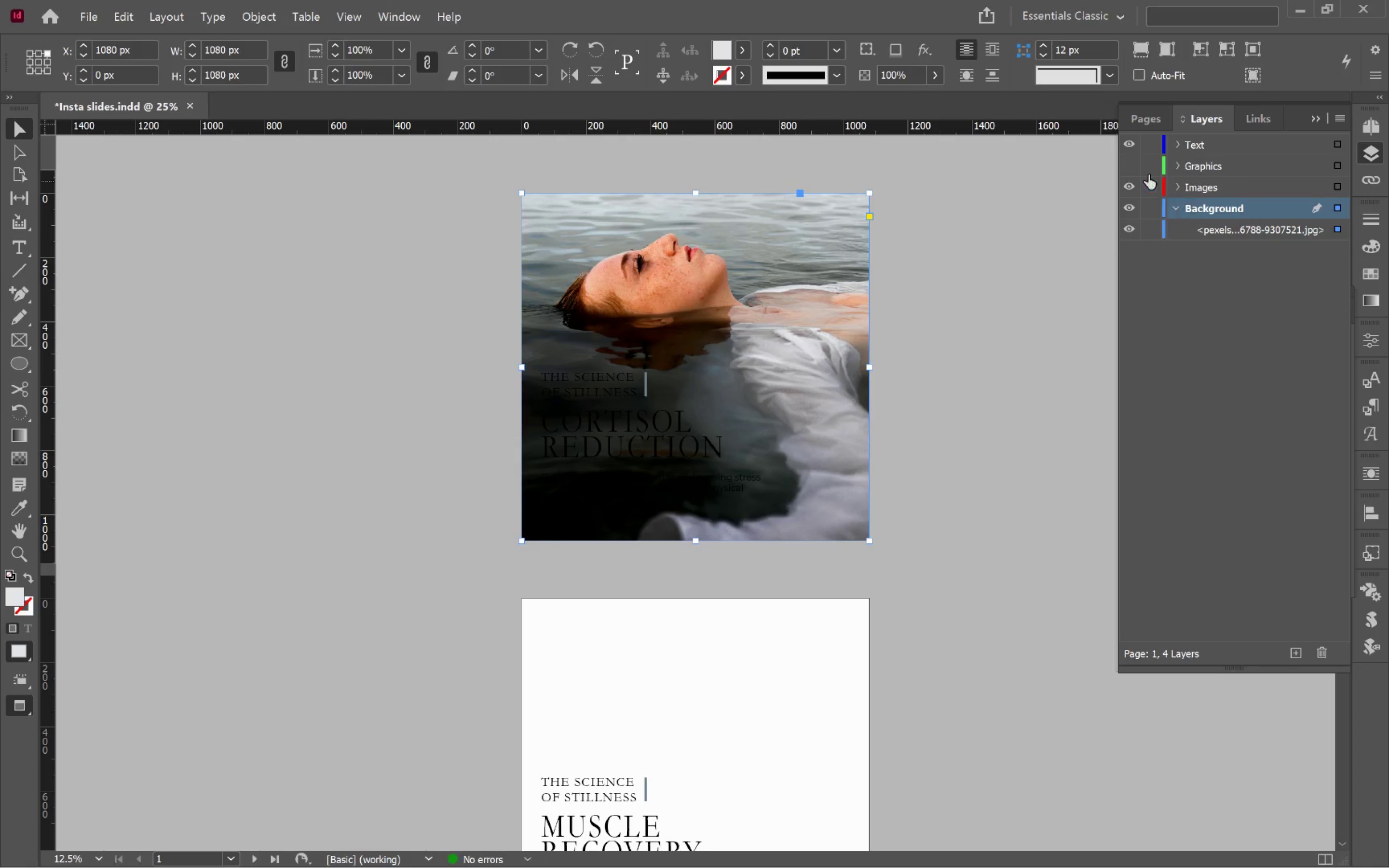 
left_click([1130, 164])
 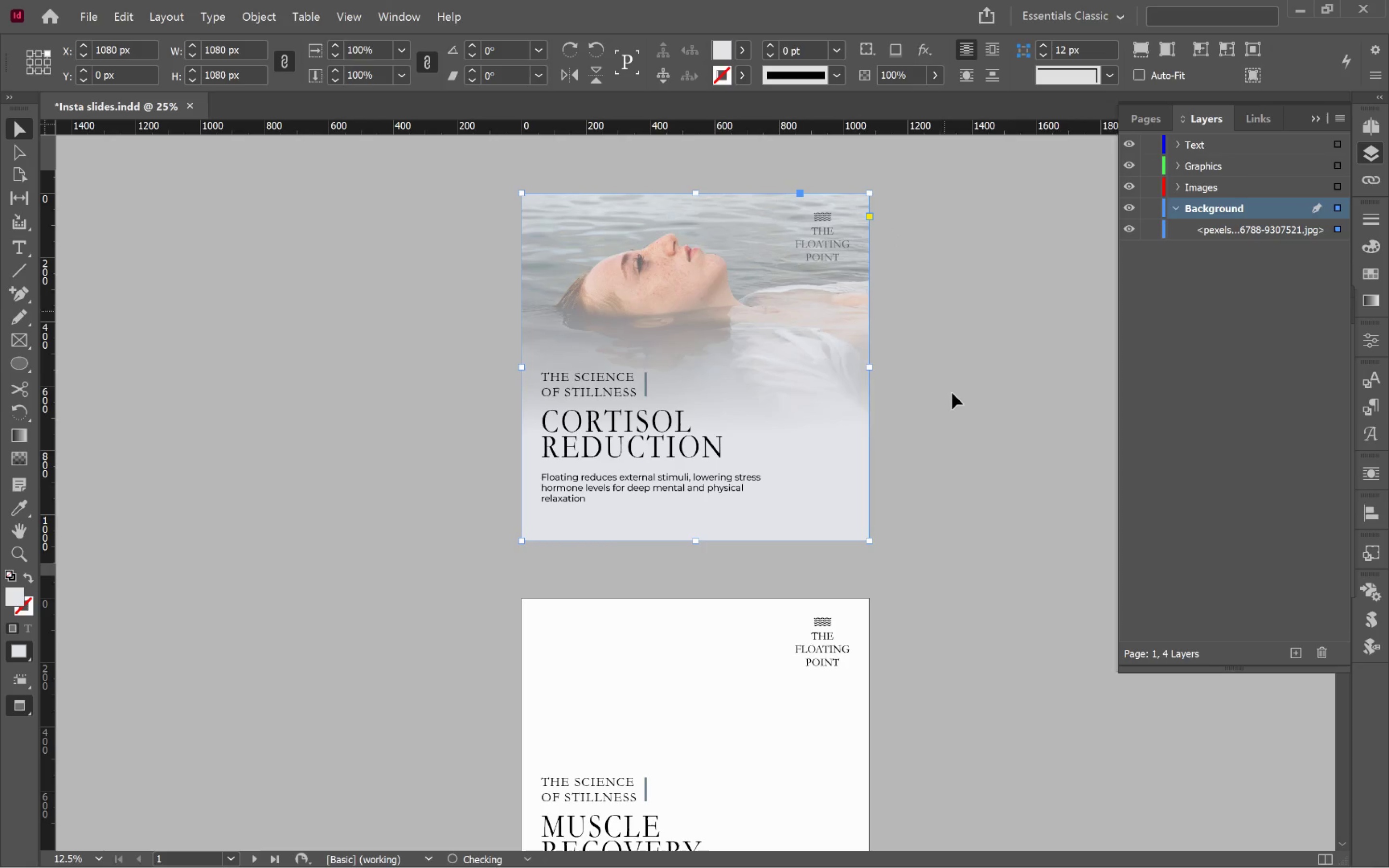 
left_click([962, 421])
 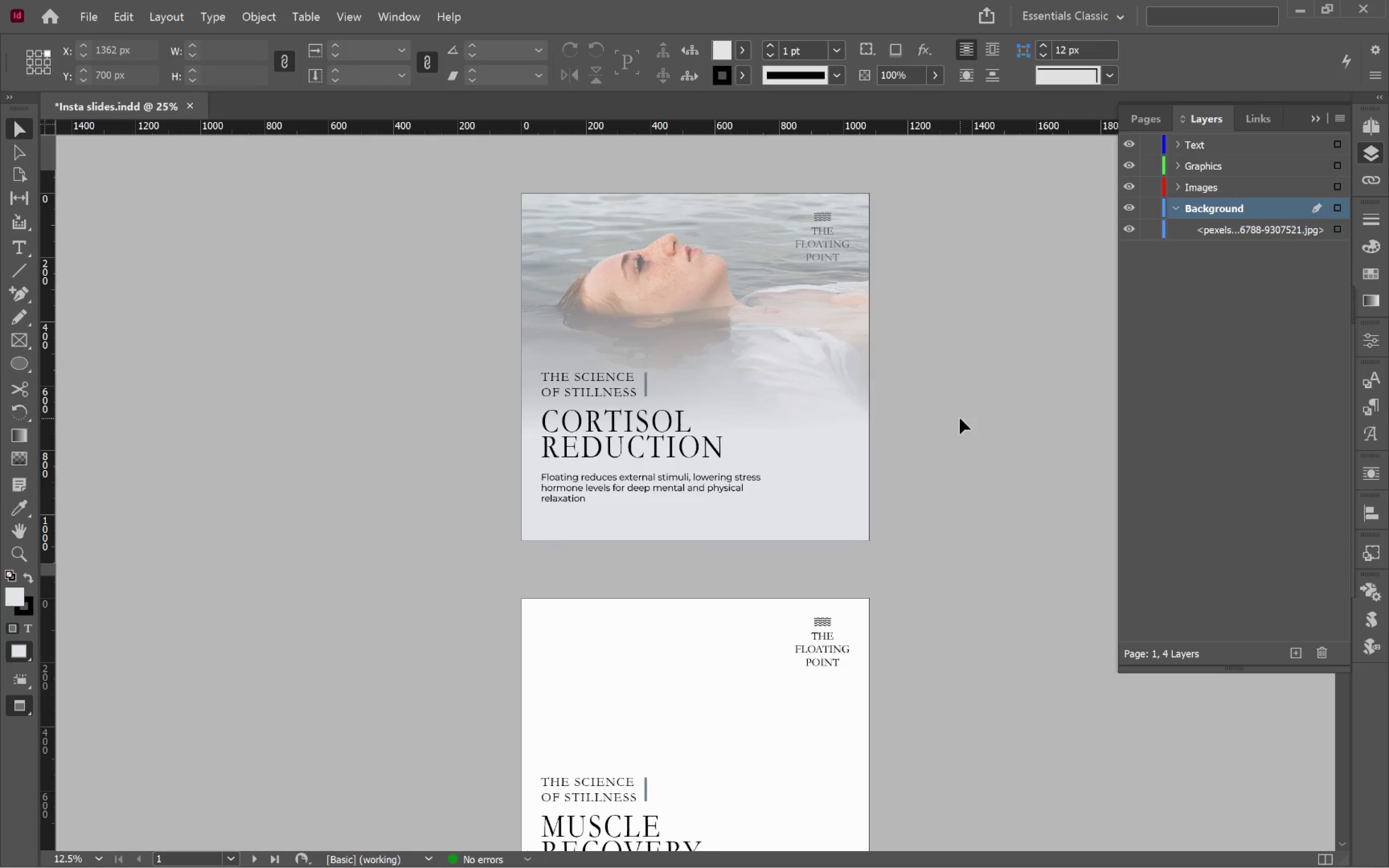 
scroll: coordinate [960, 416], scroll_direction: down, amount: 7.0
 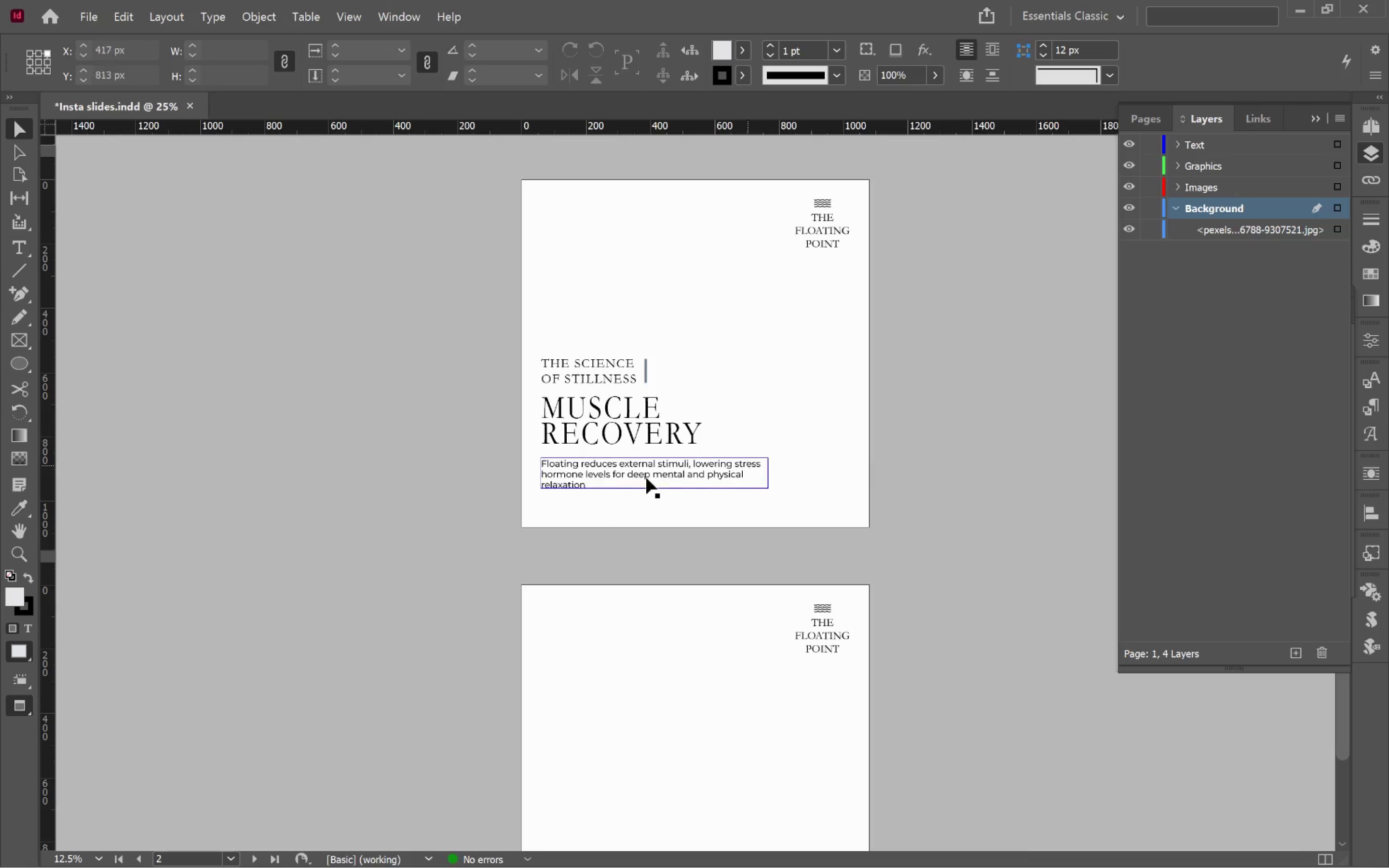 
hold_key(key=AltLeft, duration=0.53)
 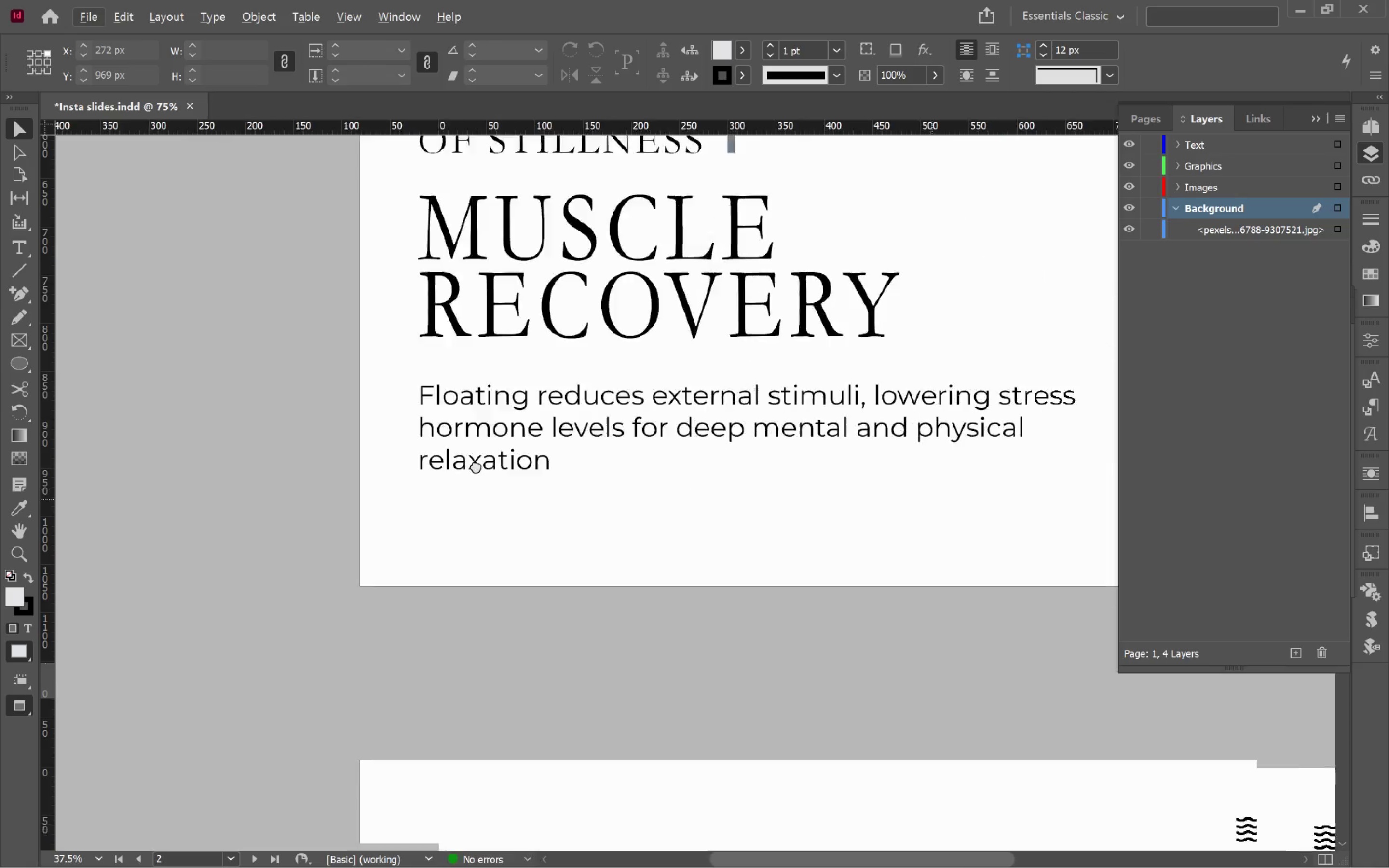 
hold_key(key=Space, duration=0.55)
 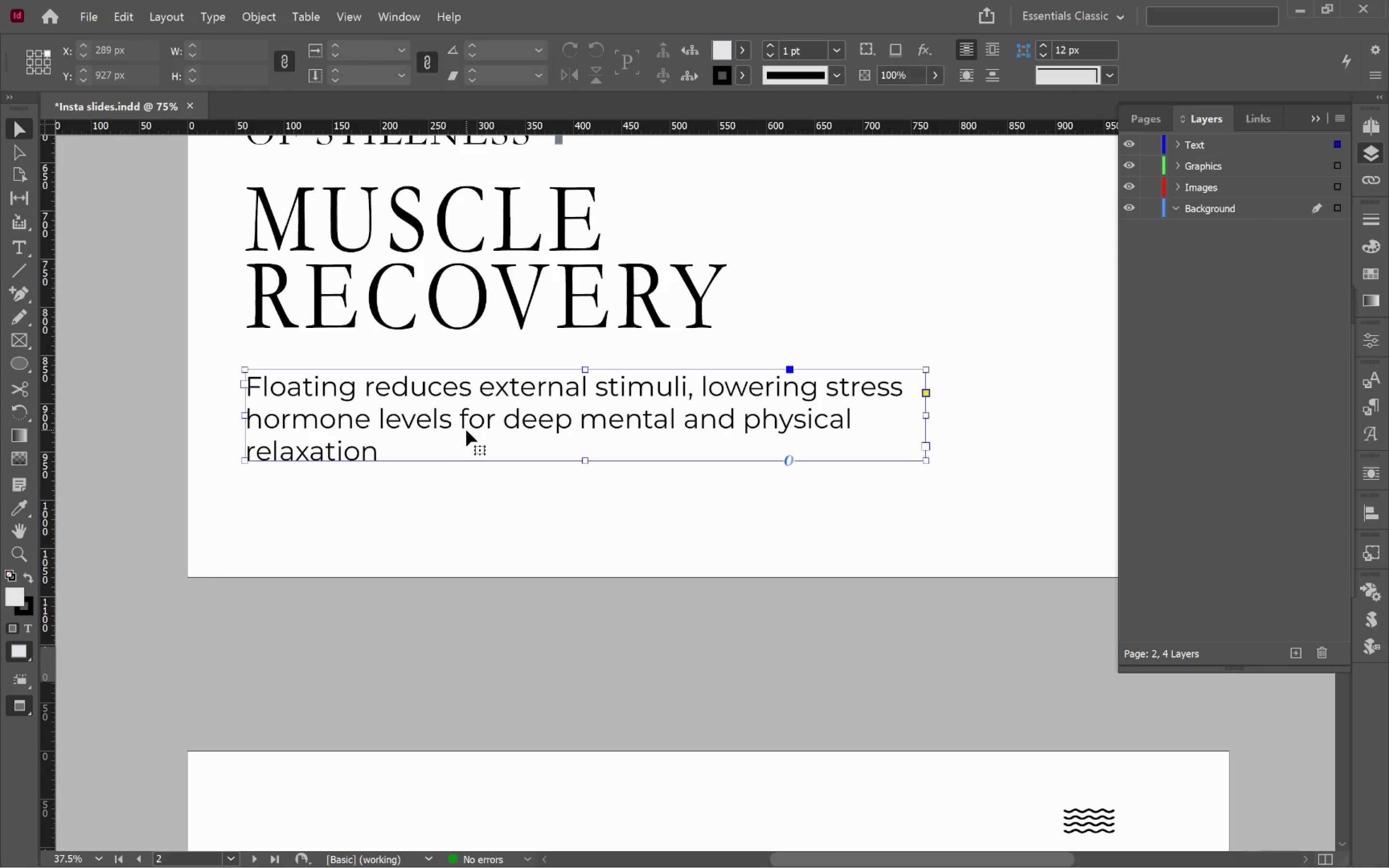 
scroll: coordinate [622, 487], scroll_direction: up, amount: 2.0
 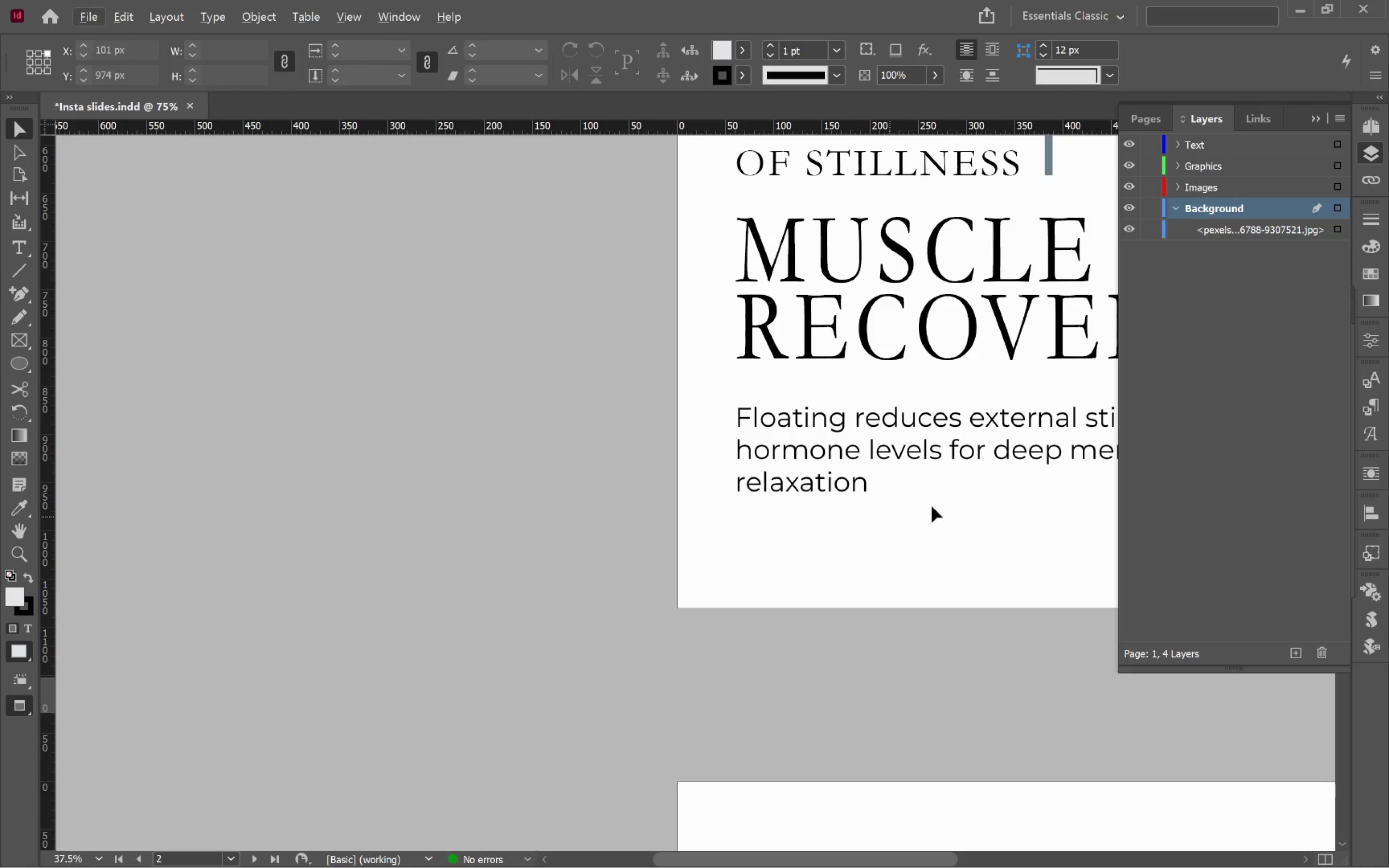 
left_click_drag(start_coordinate=[874, 495], to_coordinate=[385, 463])
 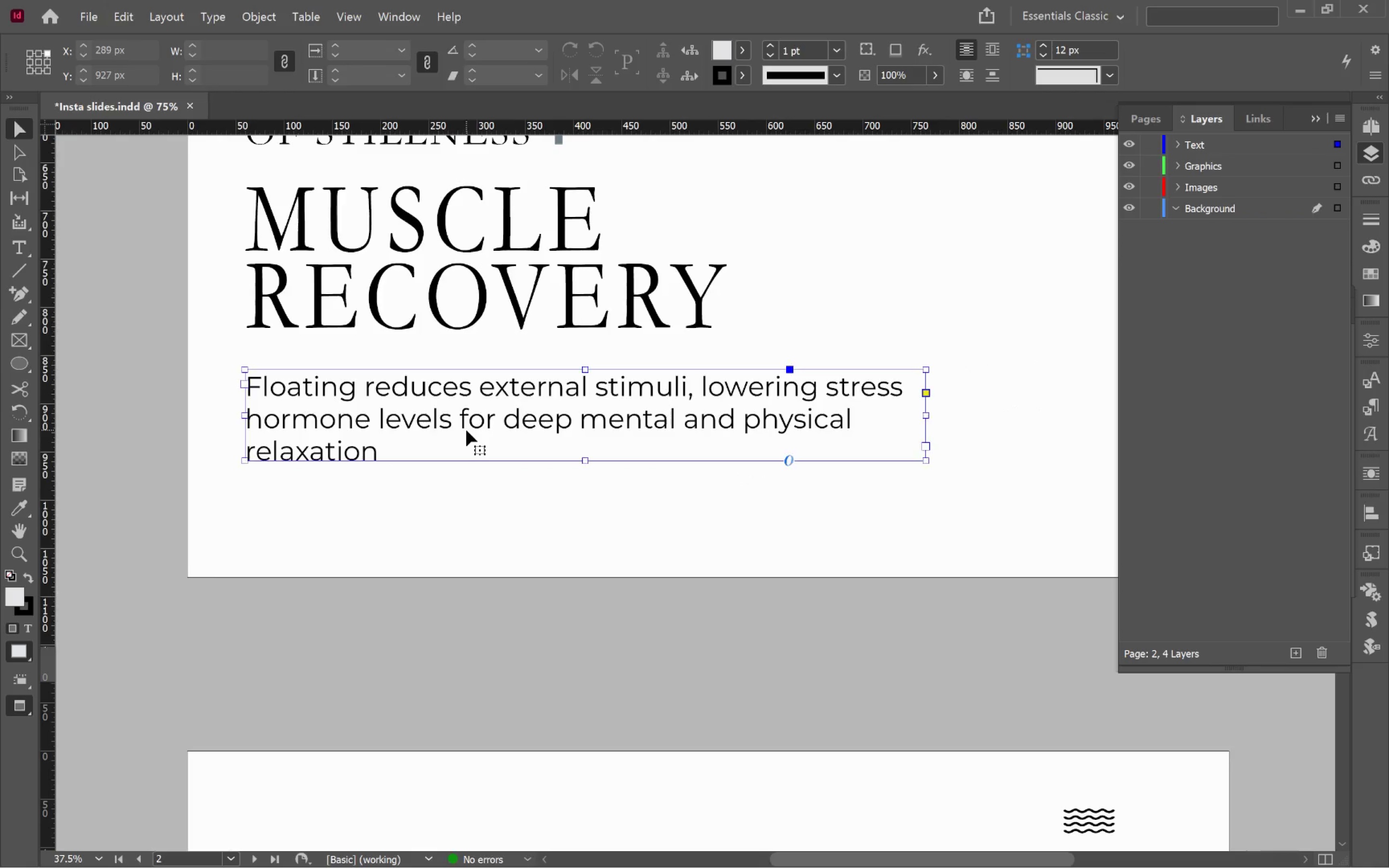 
key(W)
 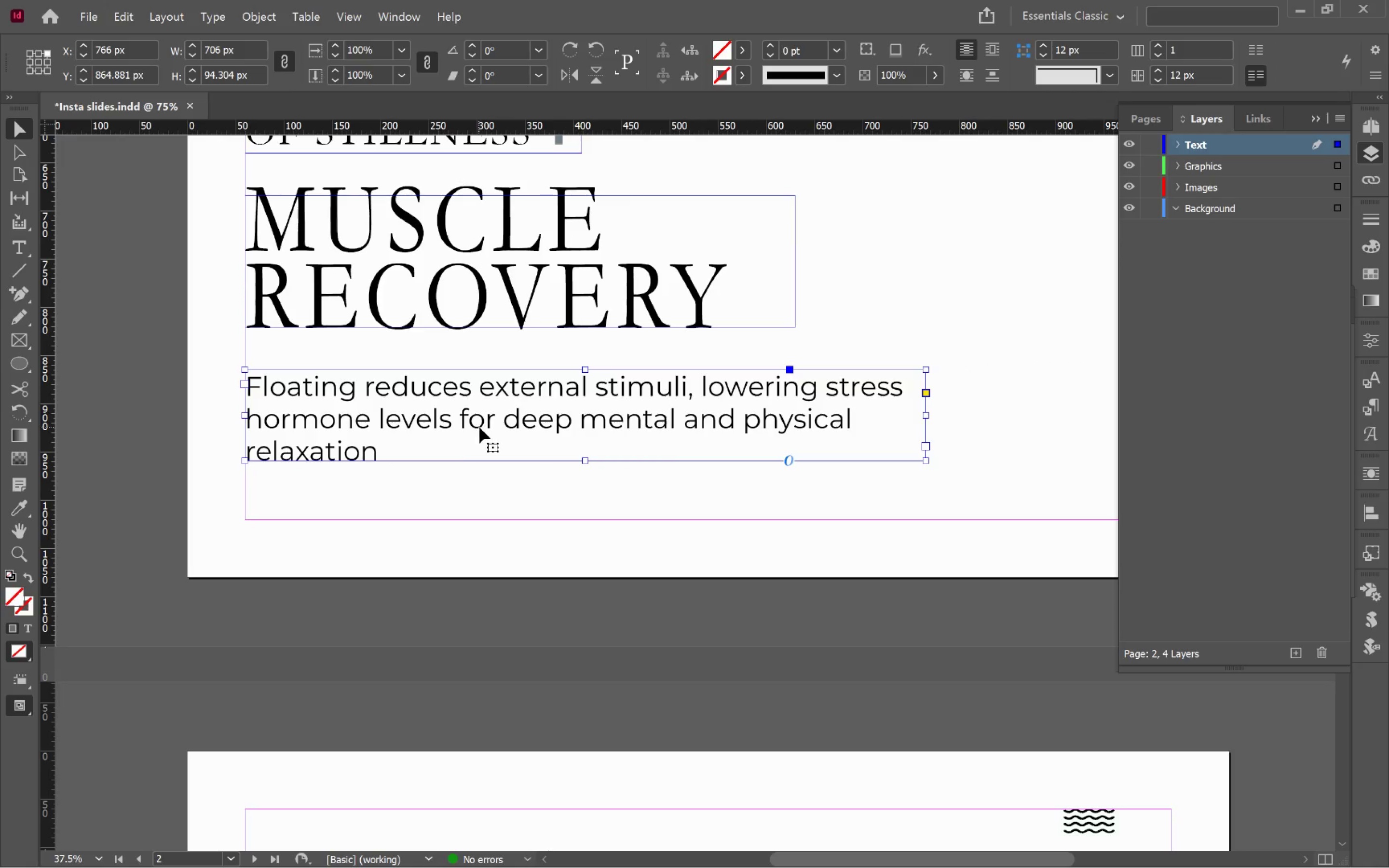 
double_click([479, 427])
 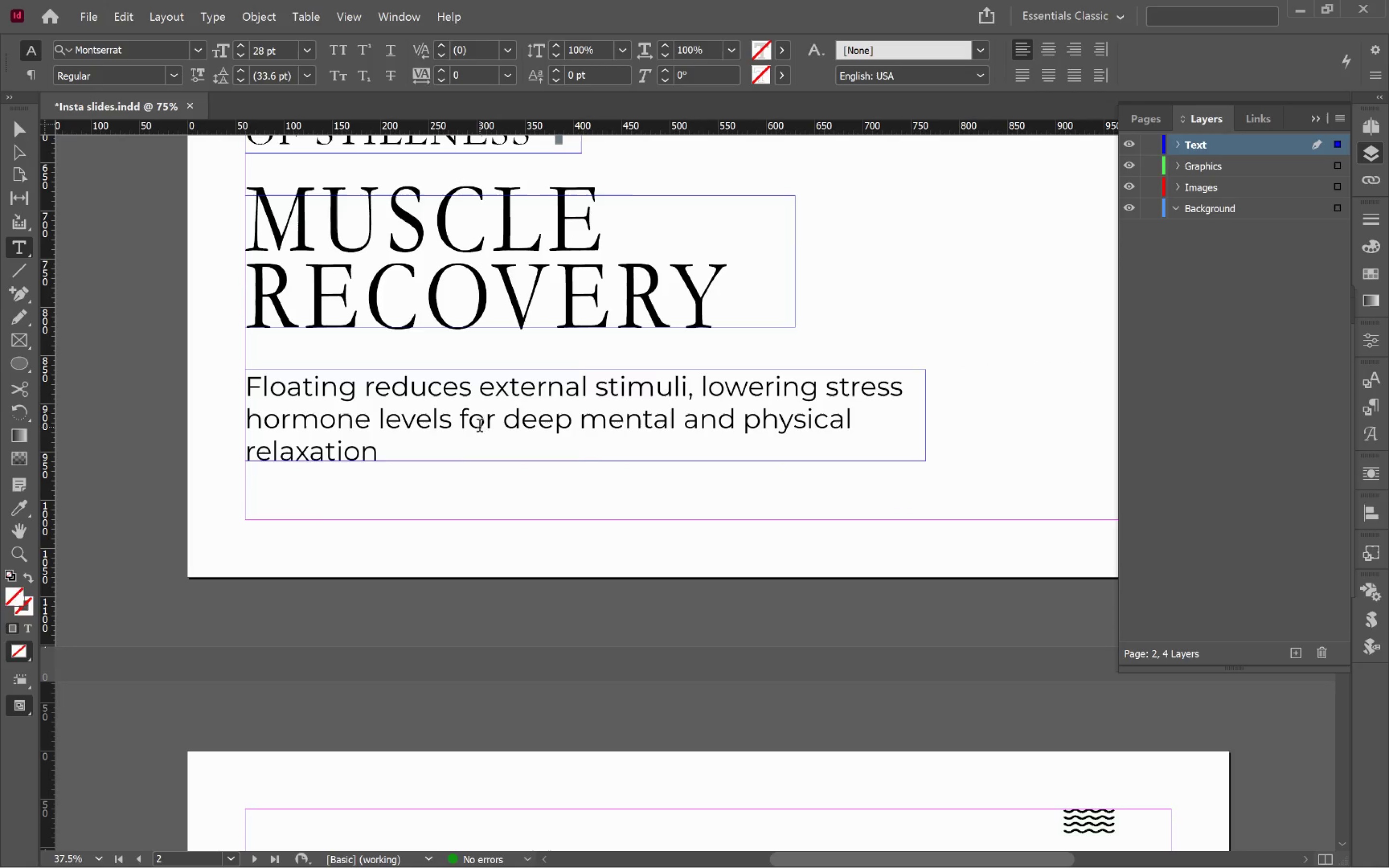 
key(Control+ControlLeft)
 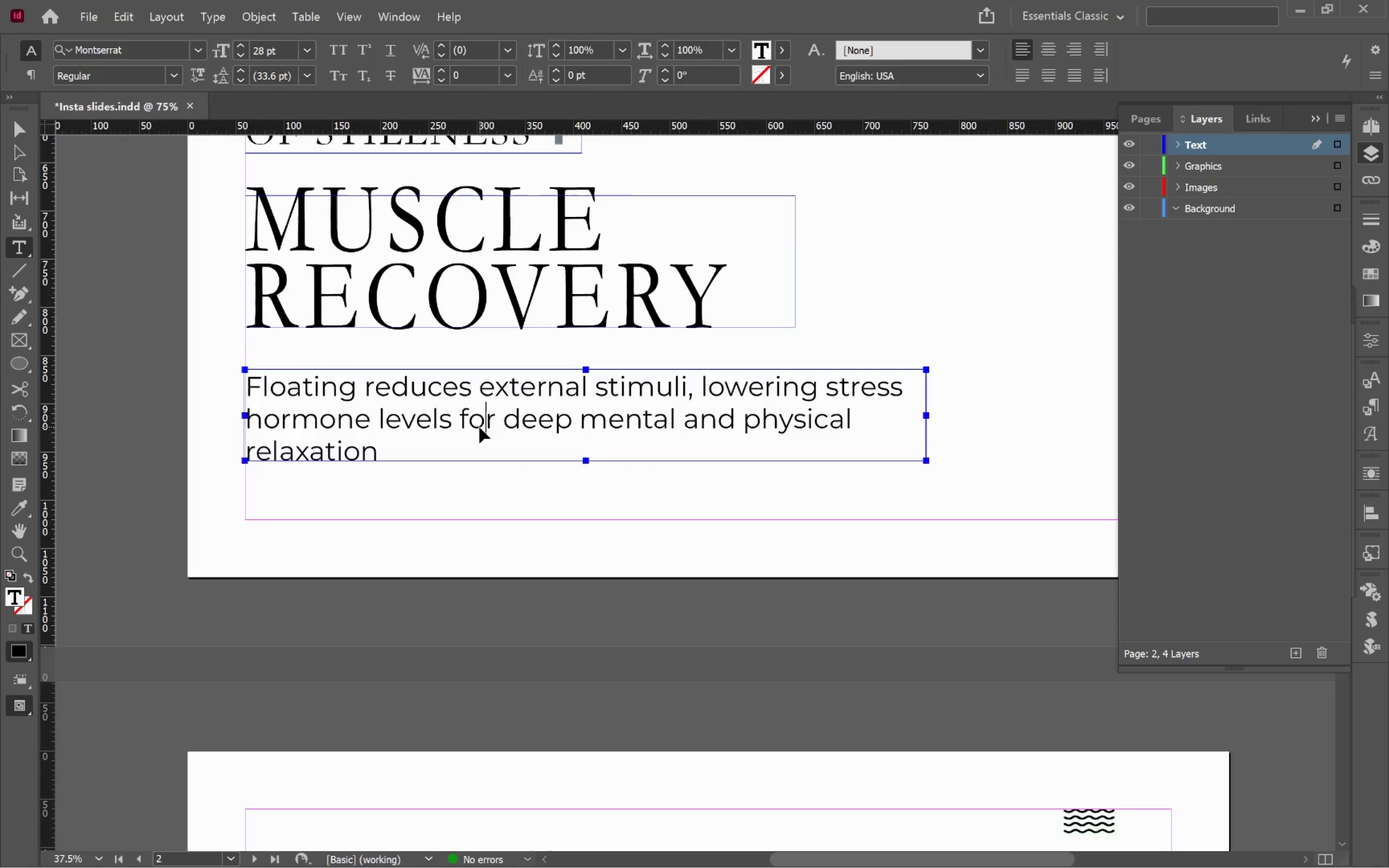 
key(Control+A)
 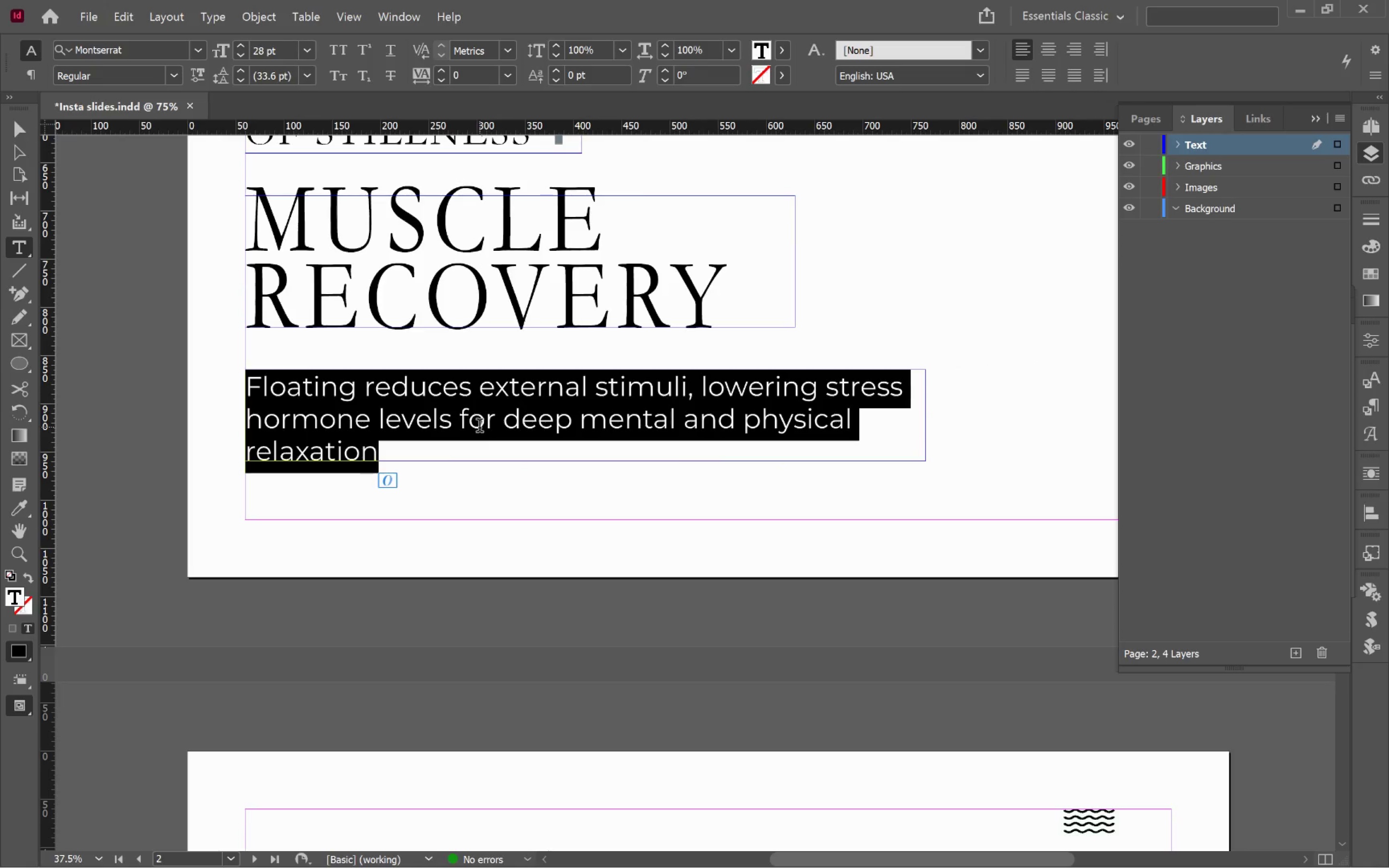 
type(The buoyant environment alleviated)
key(Backspace)
type(s pressure on joints and increases circulation, accelerating muscle repair.)
 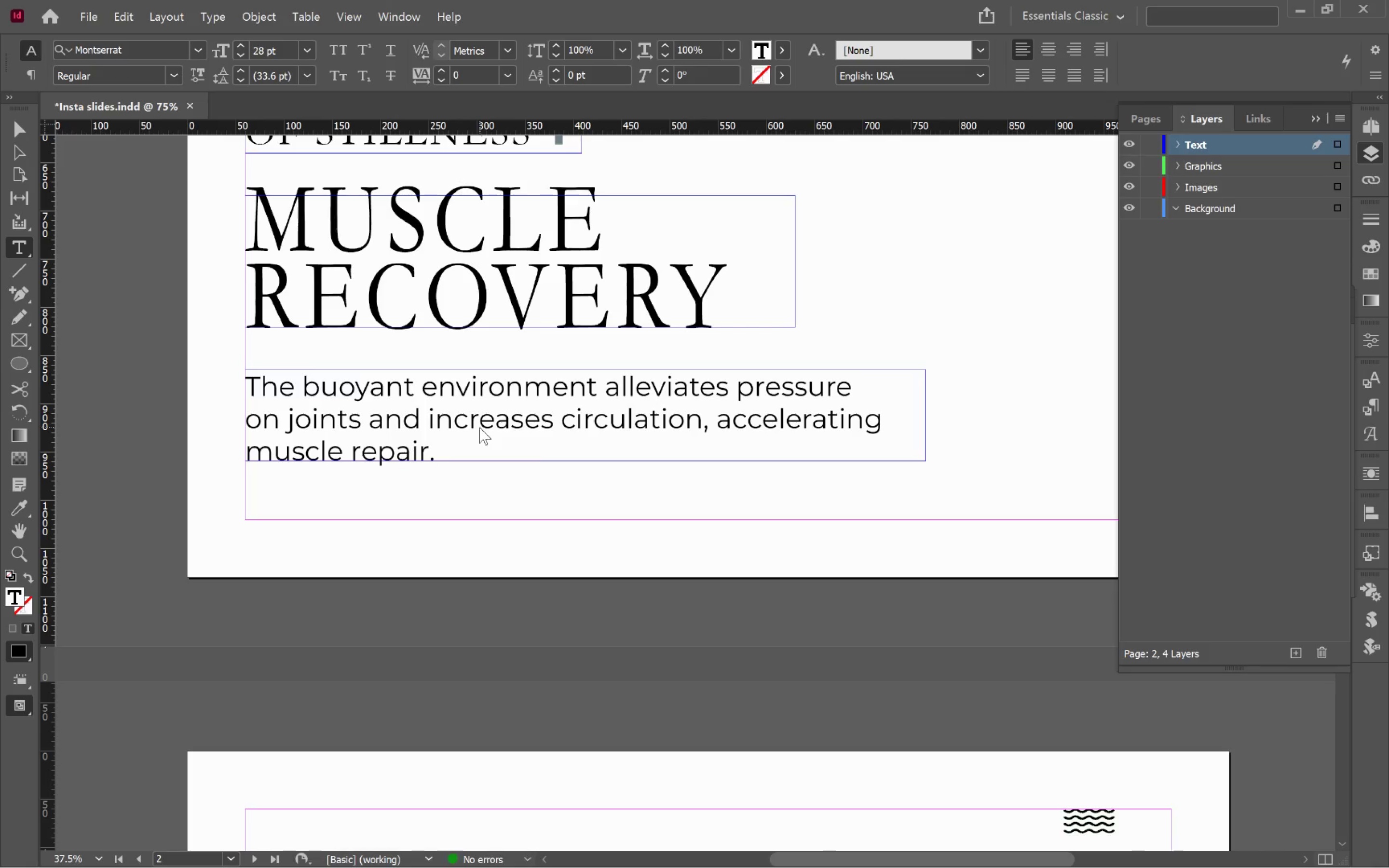 
scroll: coordinate [624, 478], scroll_direction: up, amount: 4.0
 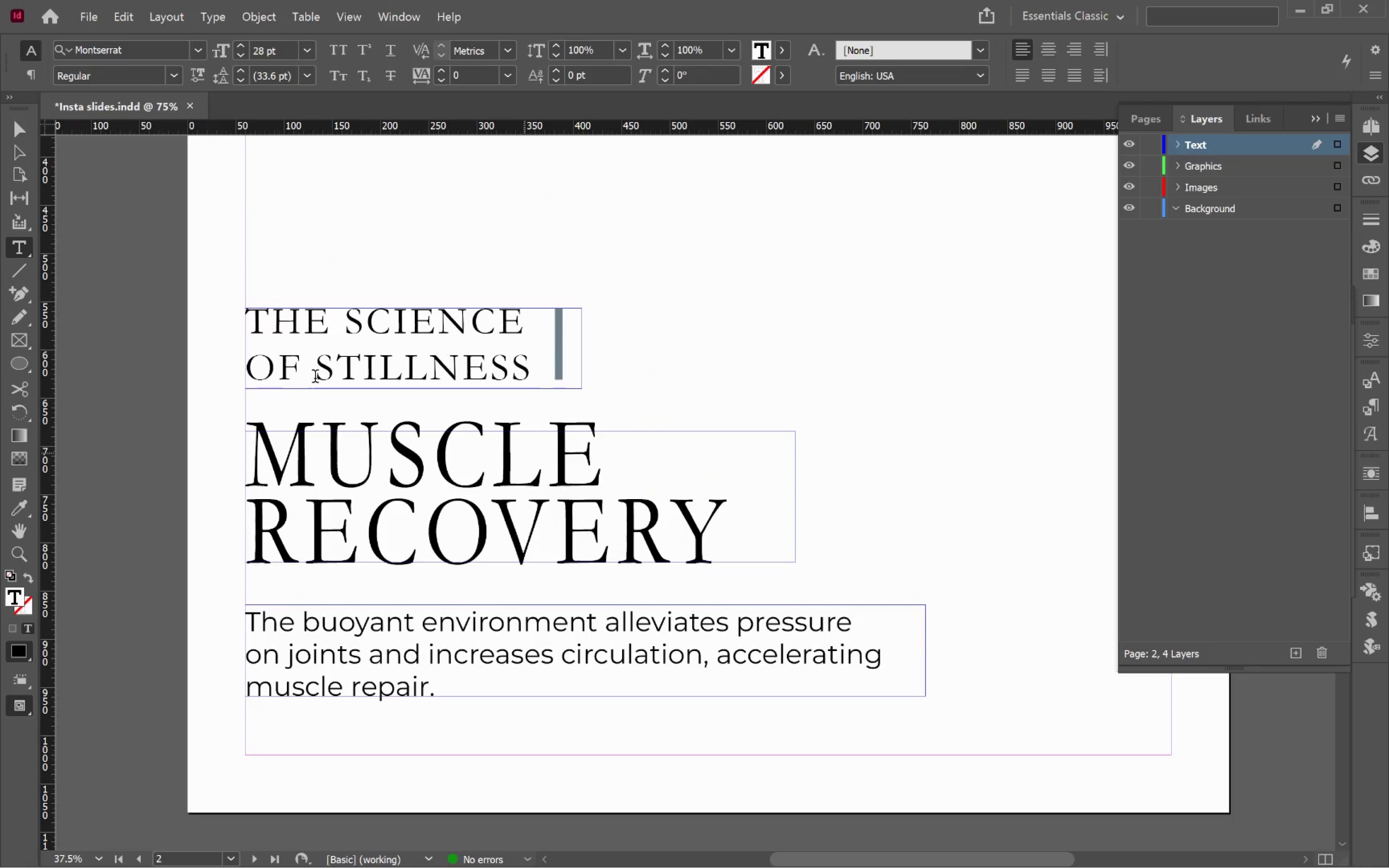 
hold_key(key=ControlLeft, duration=0.41)
 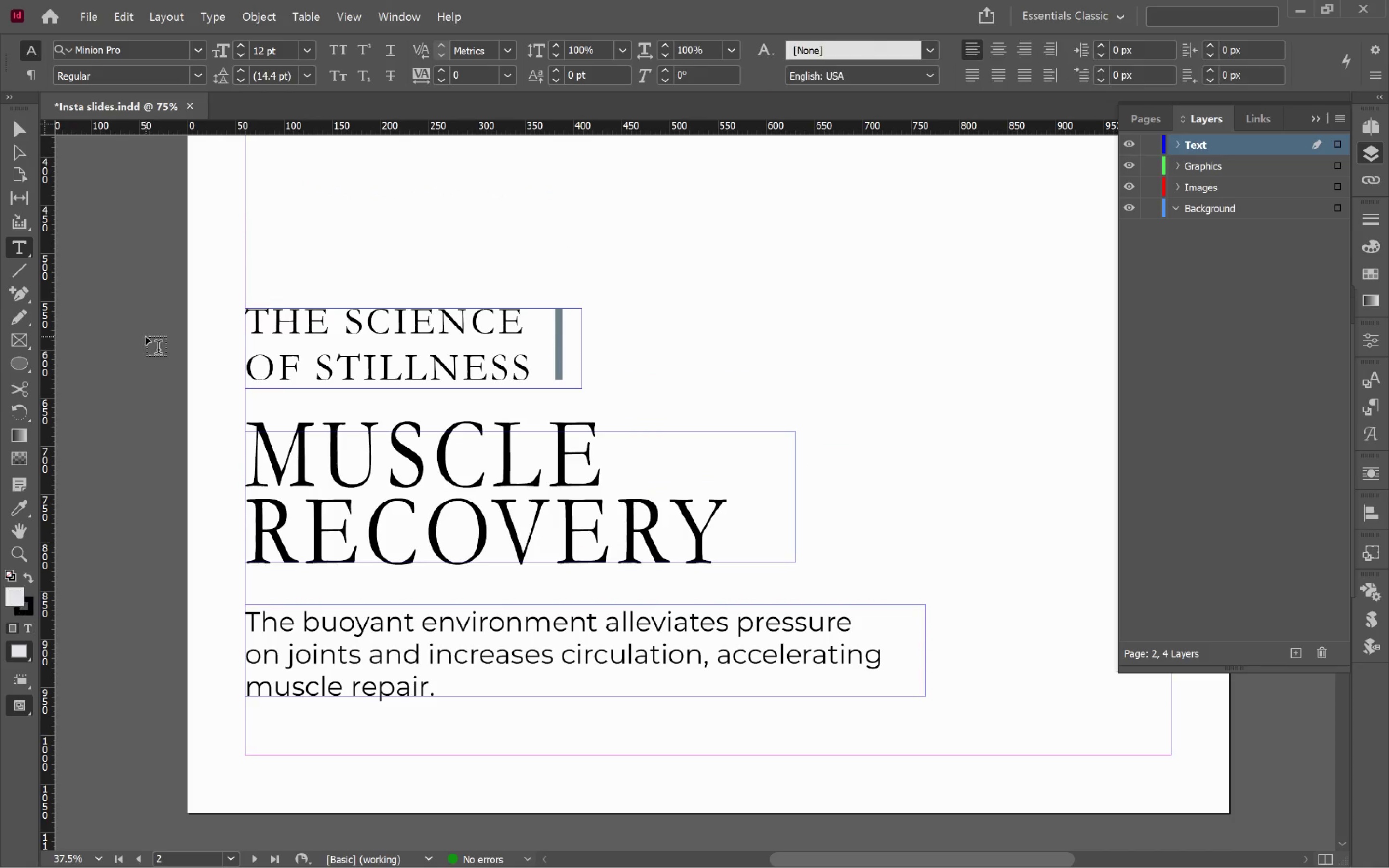 
key(V)
 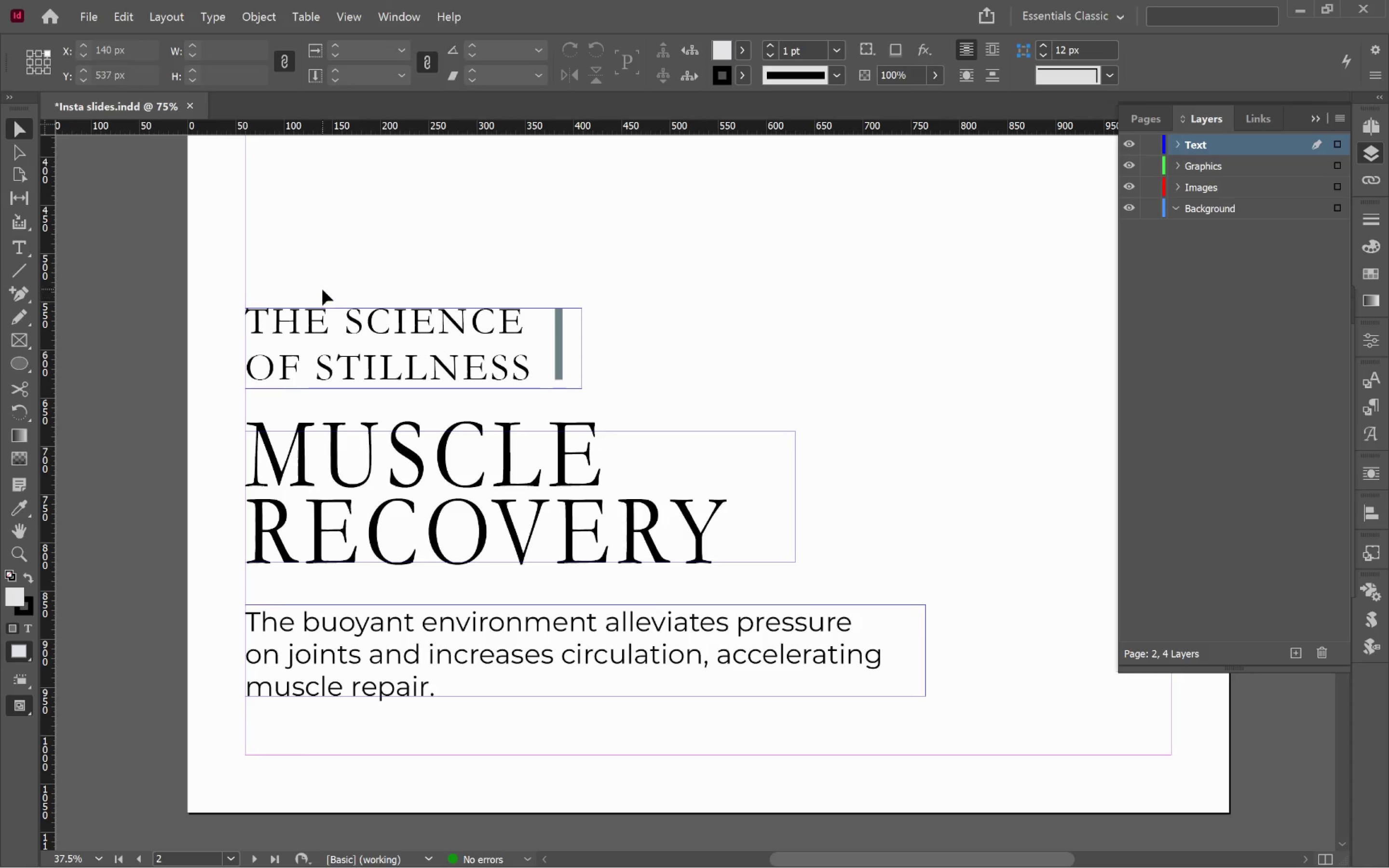 
left_click([327, 353])
 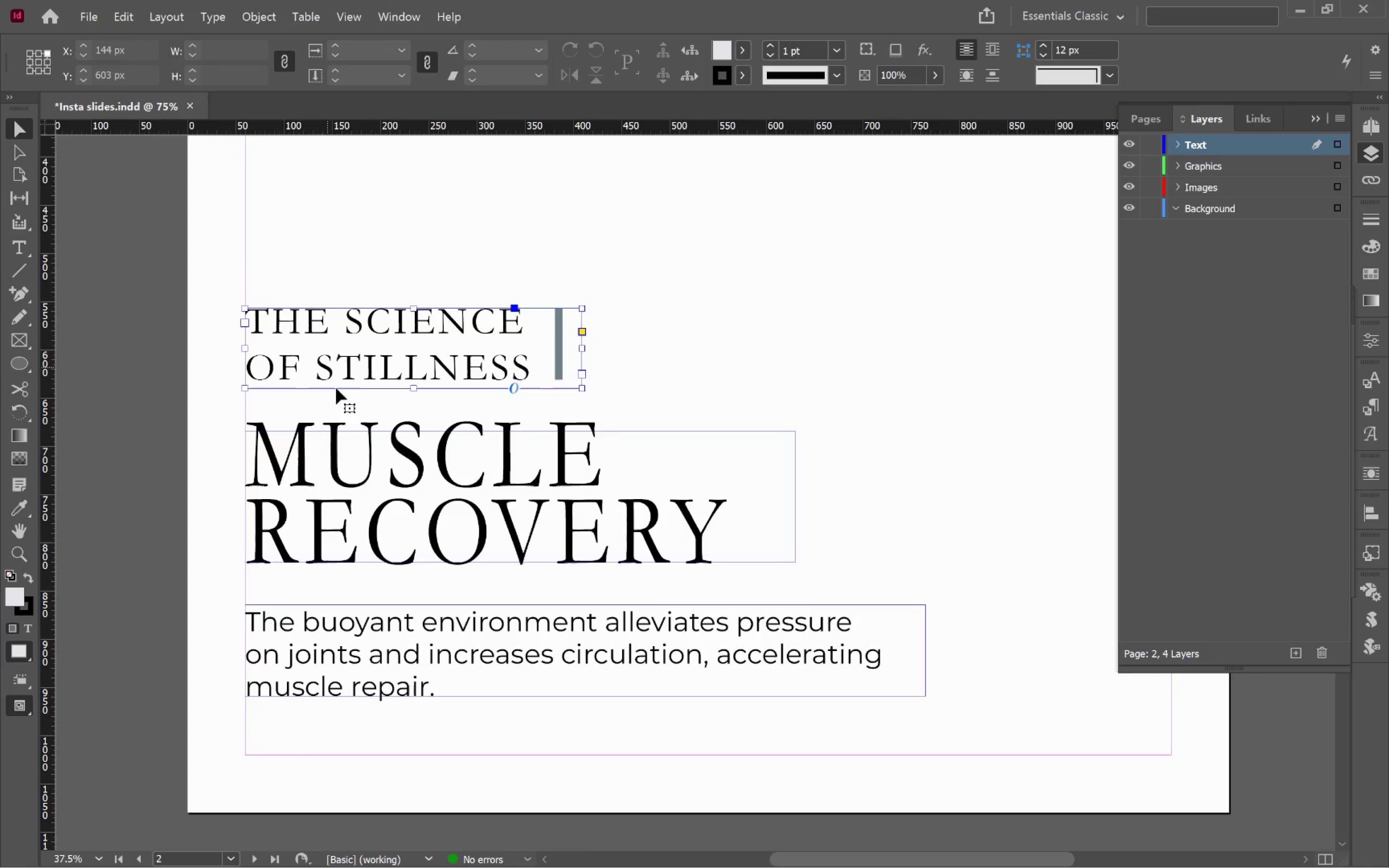 
hold_key(key=ShiftLeft, duration=0.99)
left_click([502, 652])
 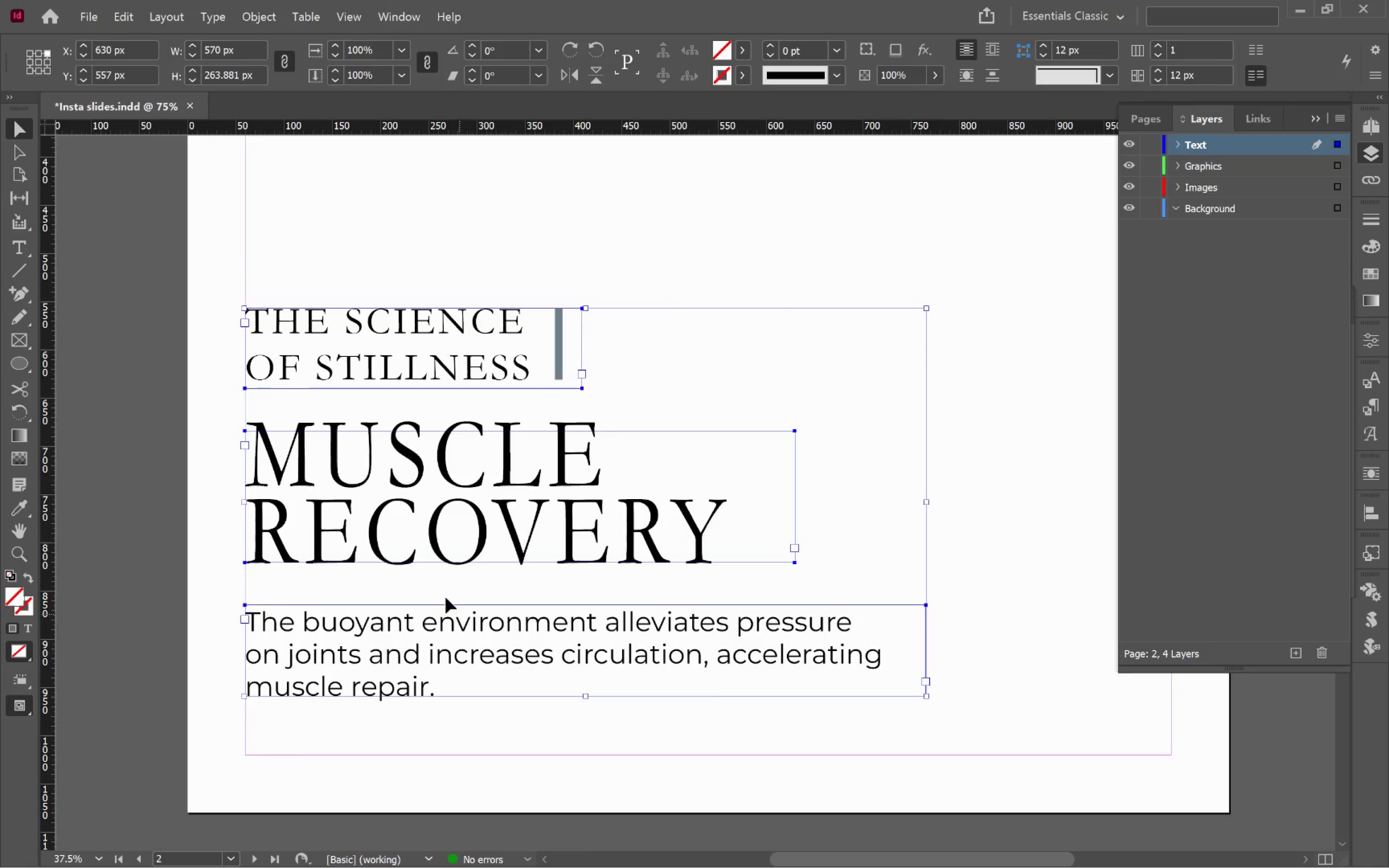 
key(Control+C)
 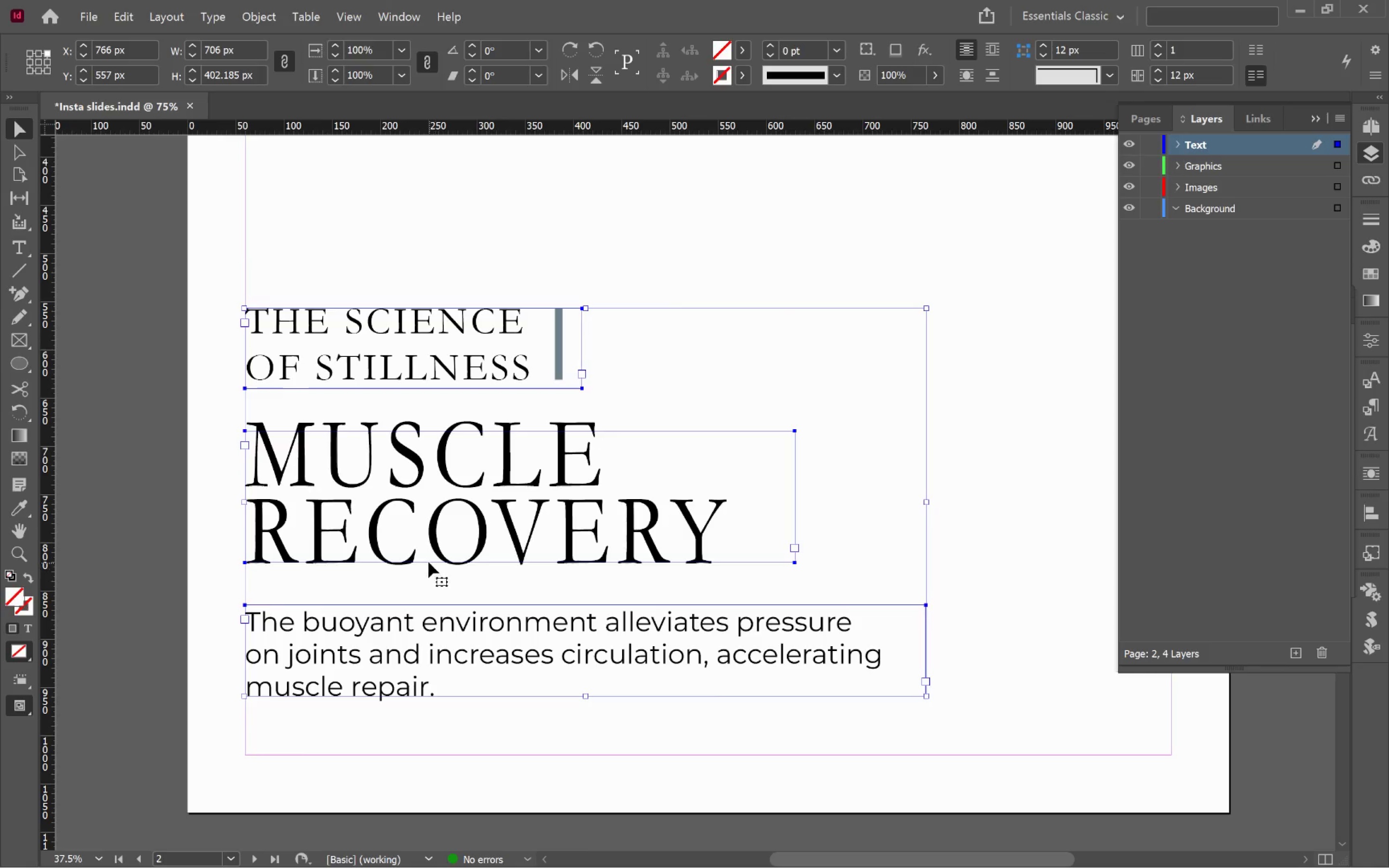 
scroll: coordinate [426, 531], scroll_direction: down, amount: 18.0
 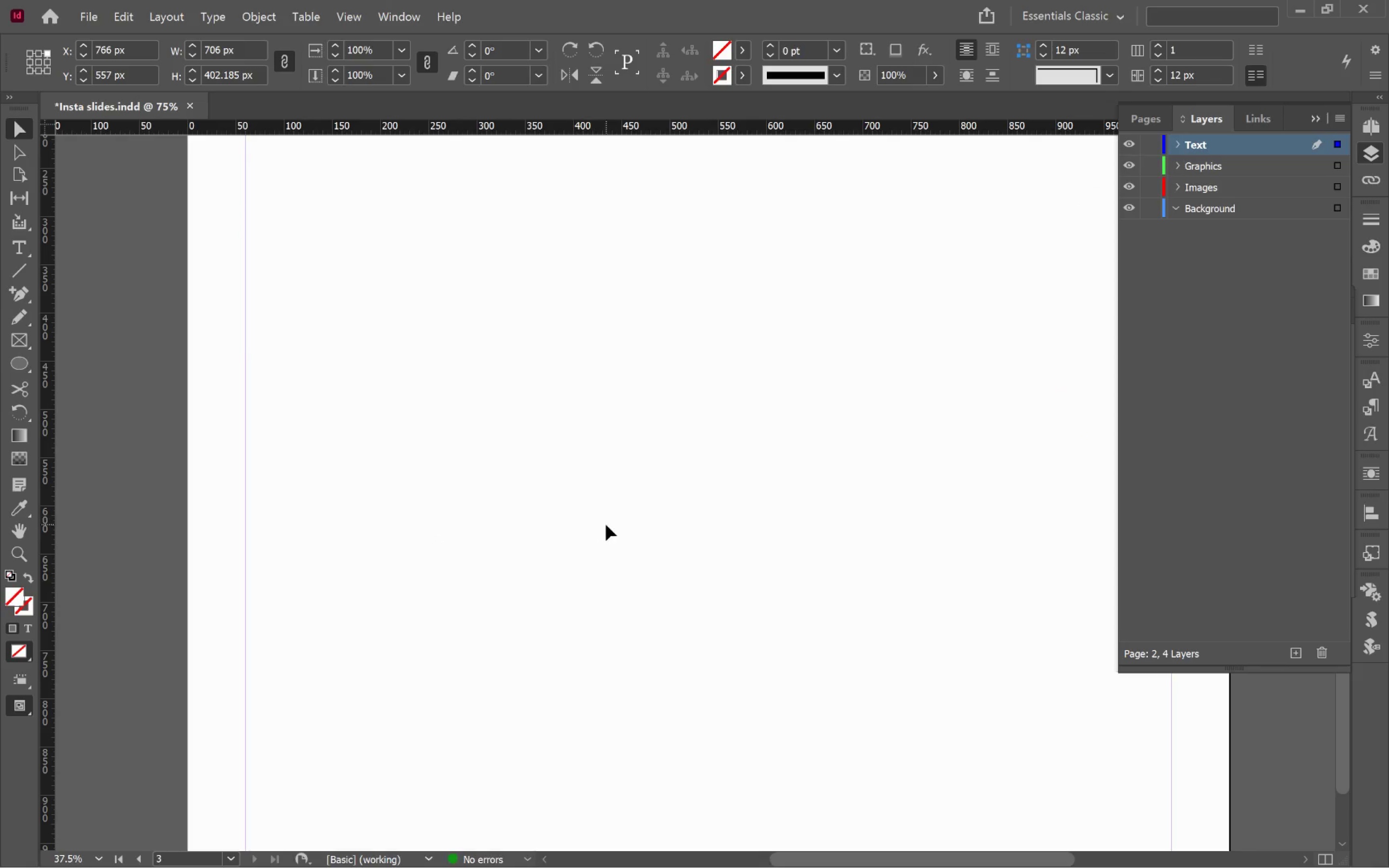 
left_click([606, 525])
 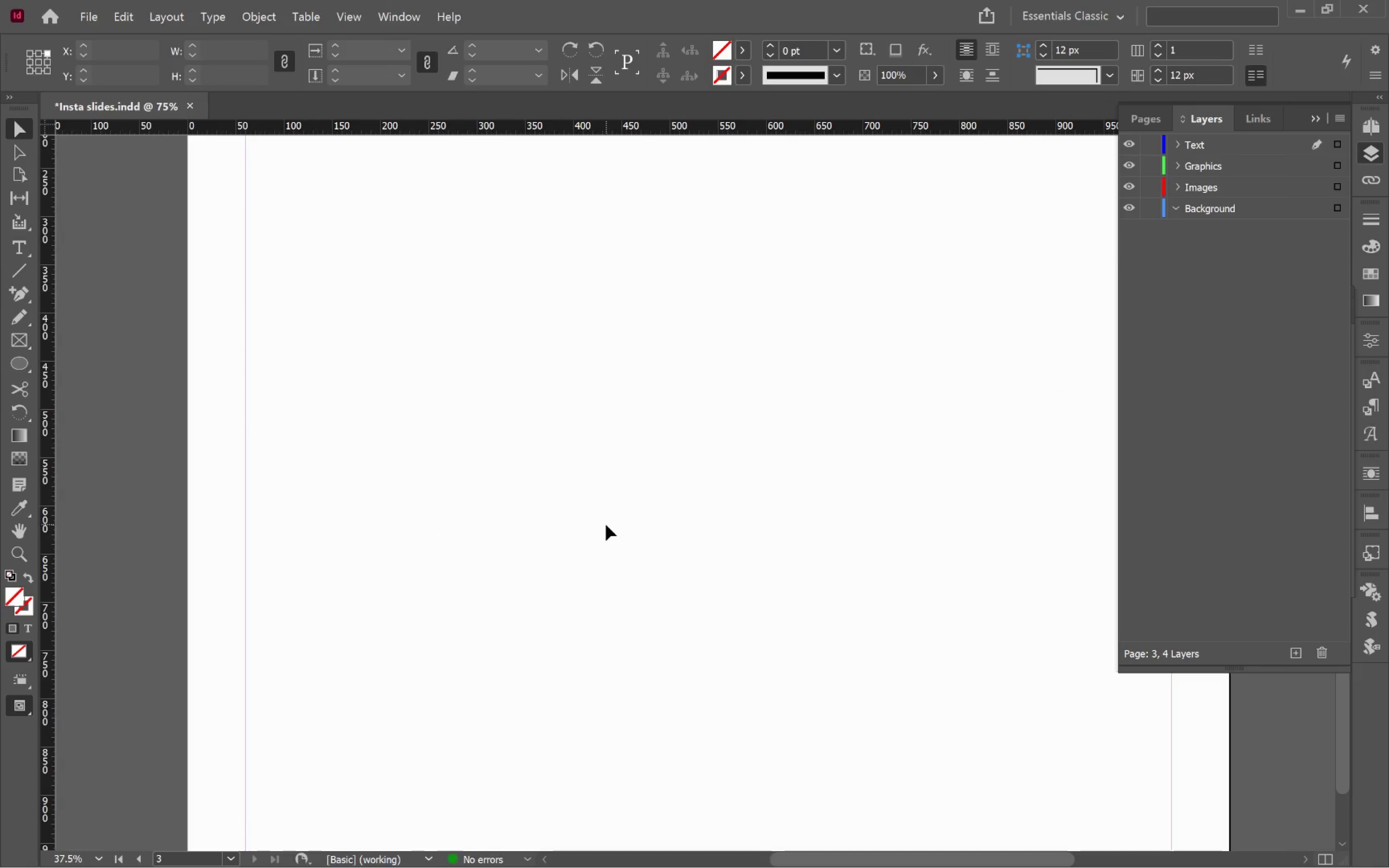 
key(Alt+Control+Shift+V)
 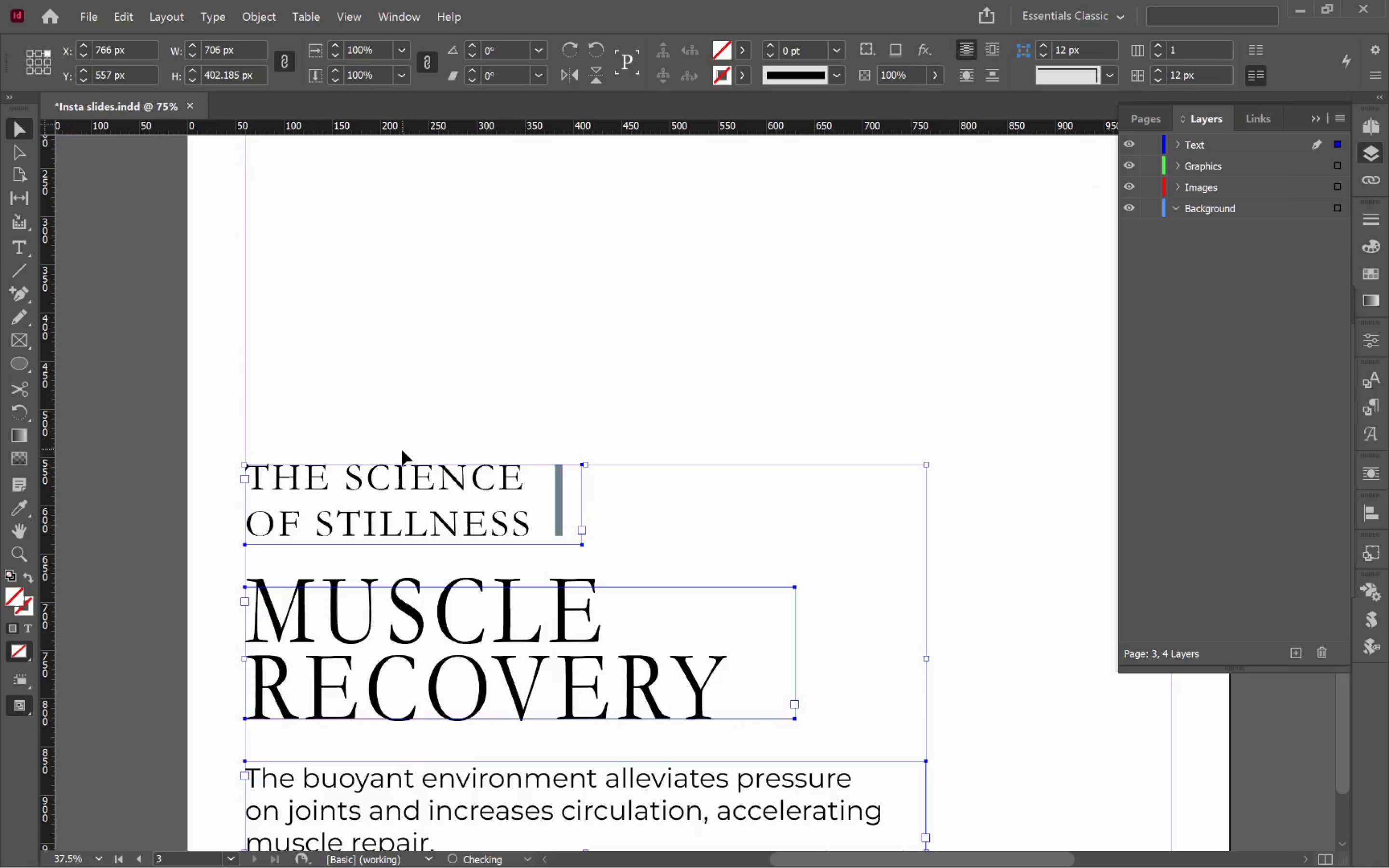 
scroll: coordinate [404, 448], scroll_direction: down, amount: 4.0
 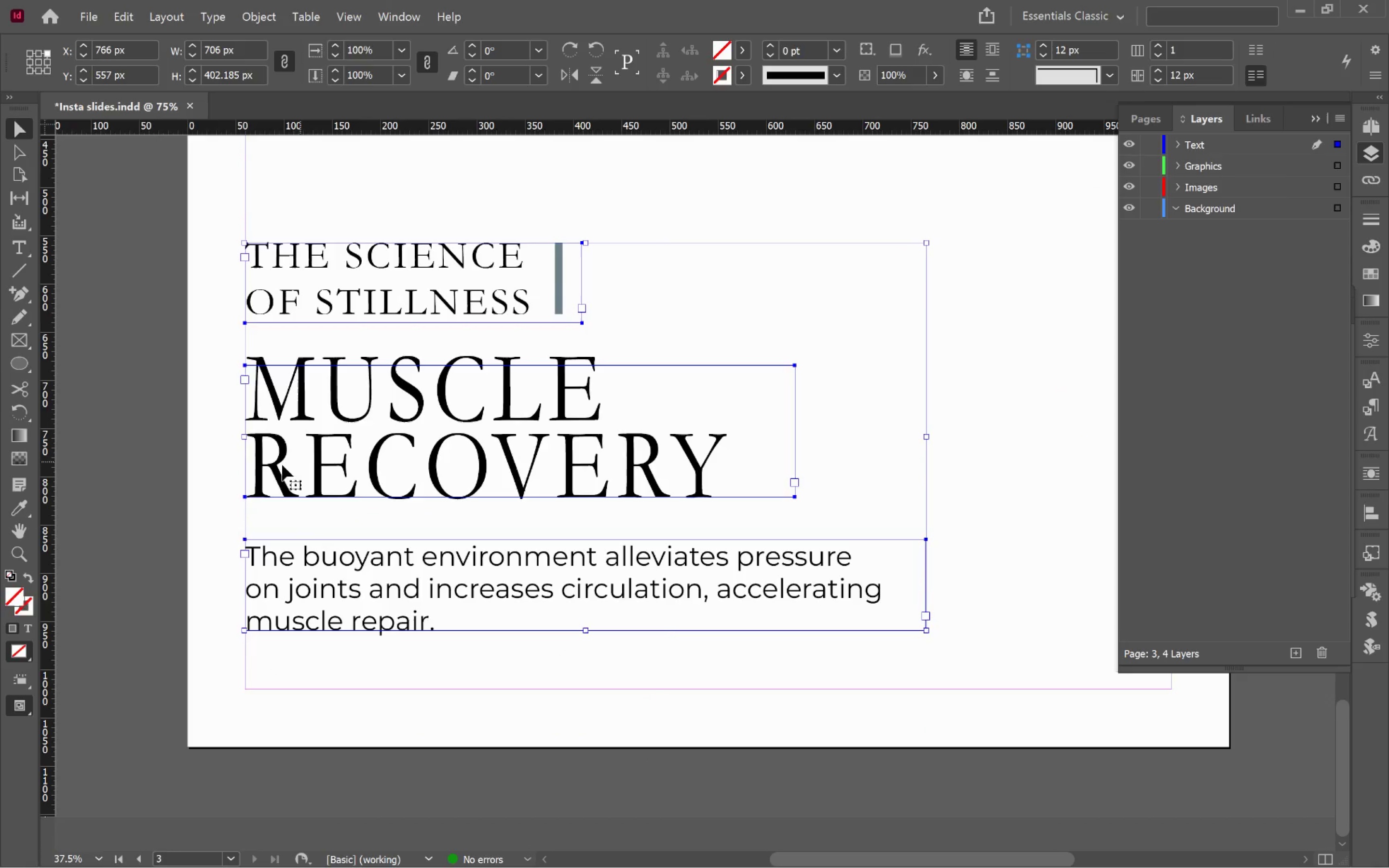 
left_click([117, 453])
 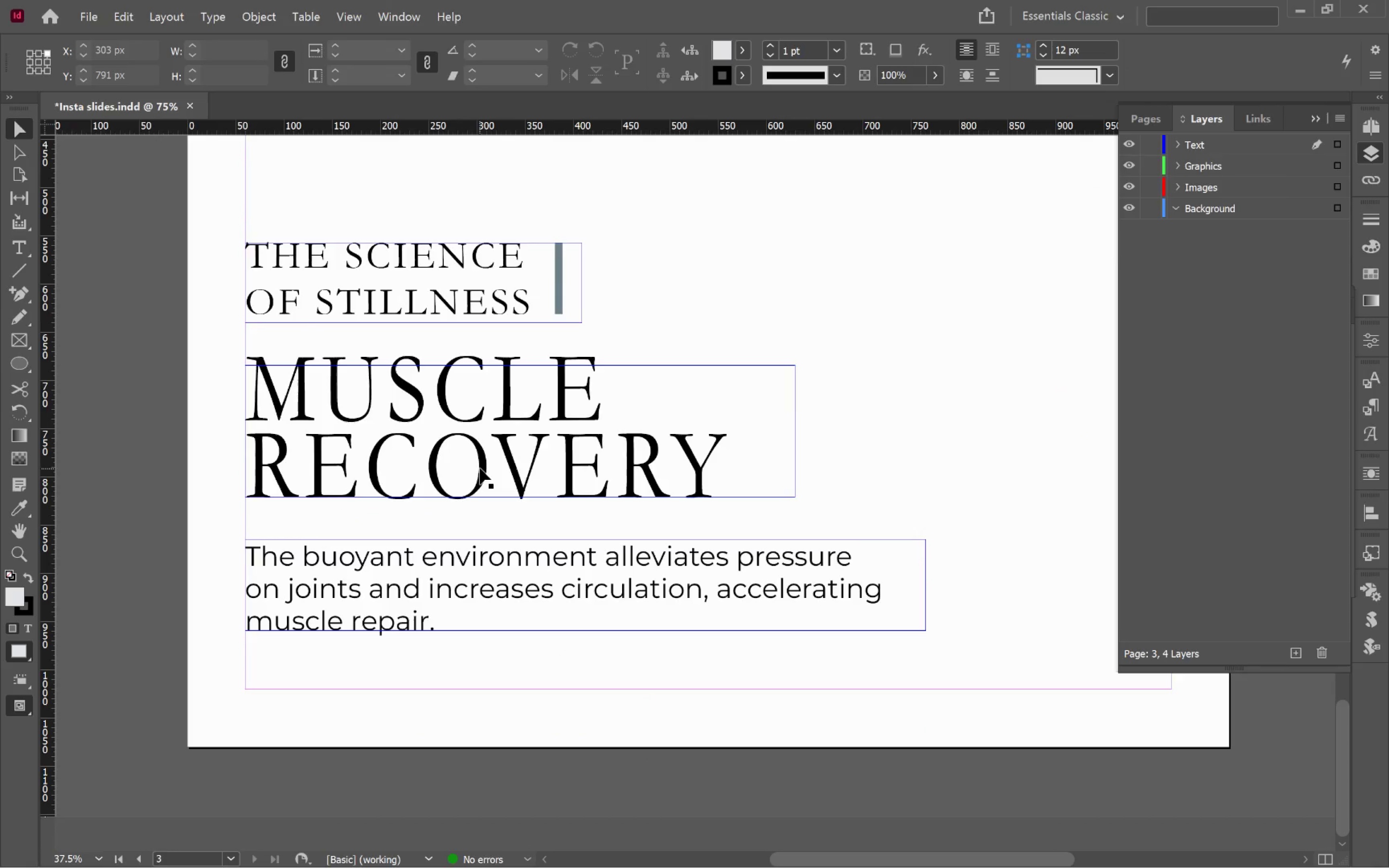 
double_click([480, 468])
 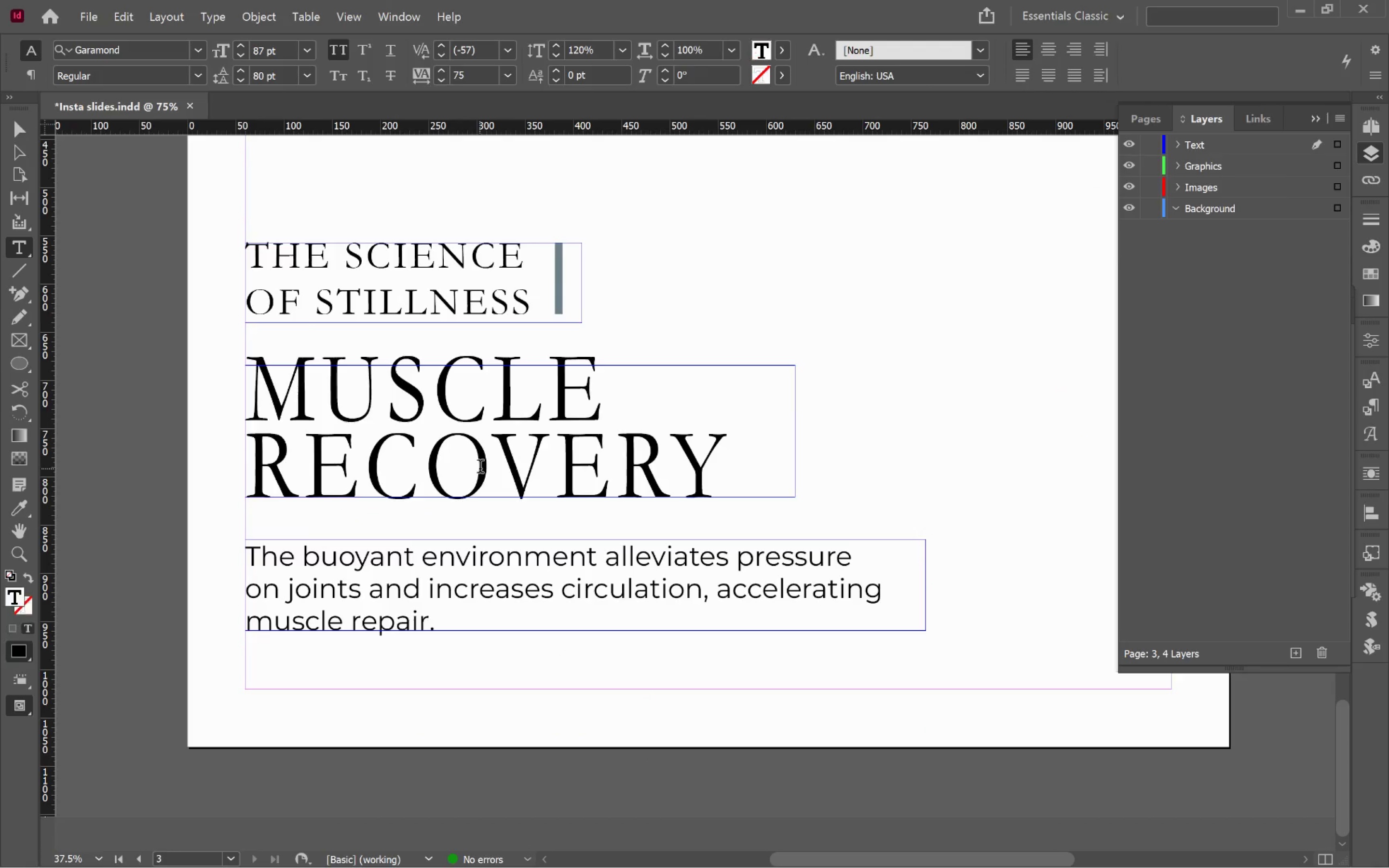 
key(Control+ControlLeft)
 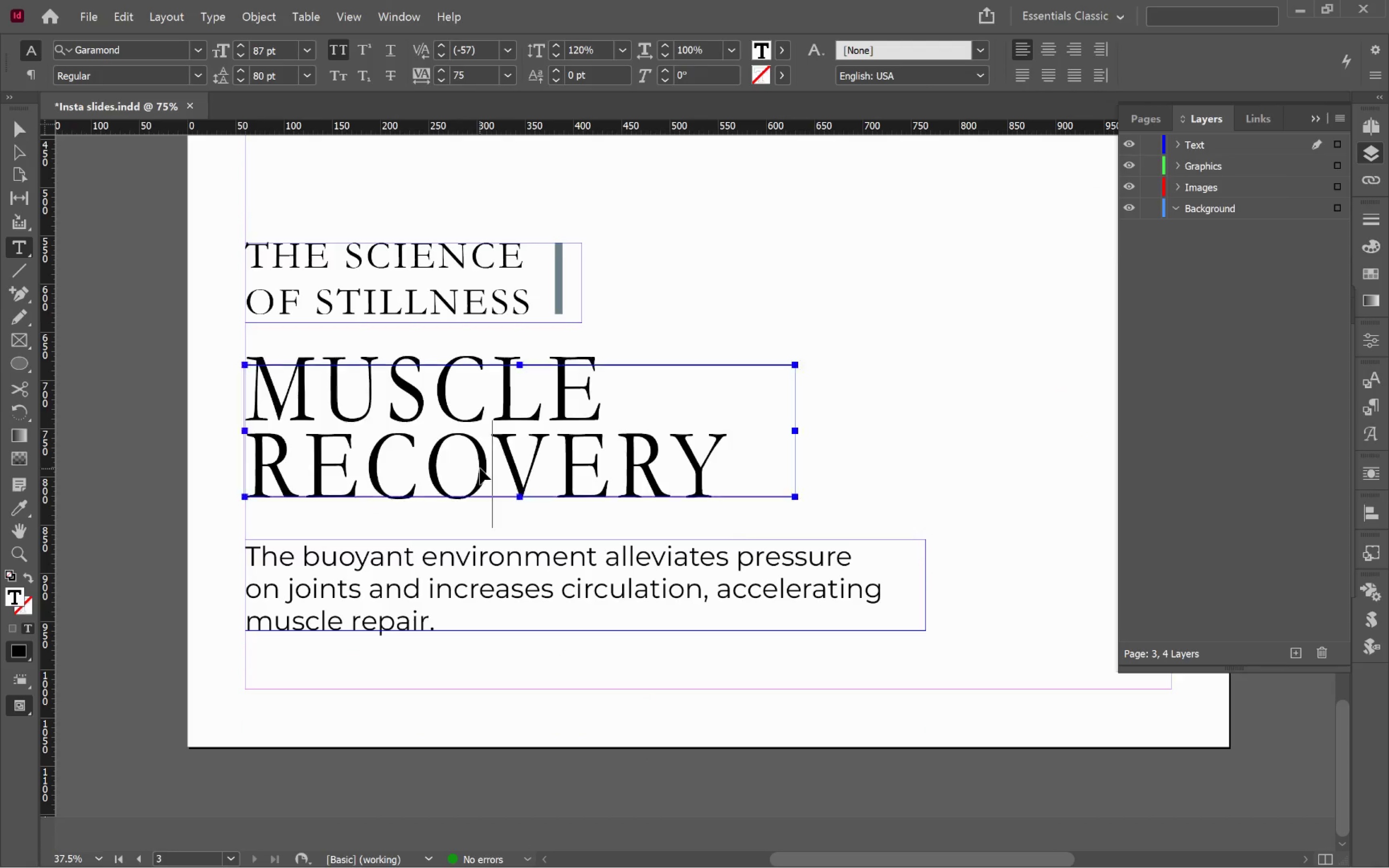 
key(Control+A)
 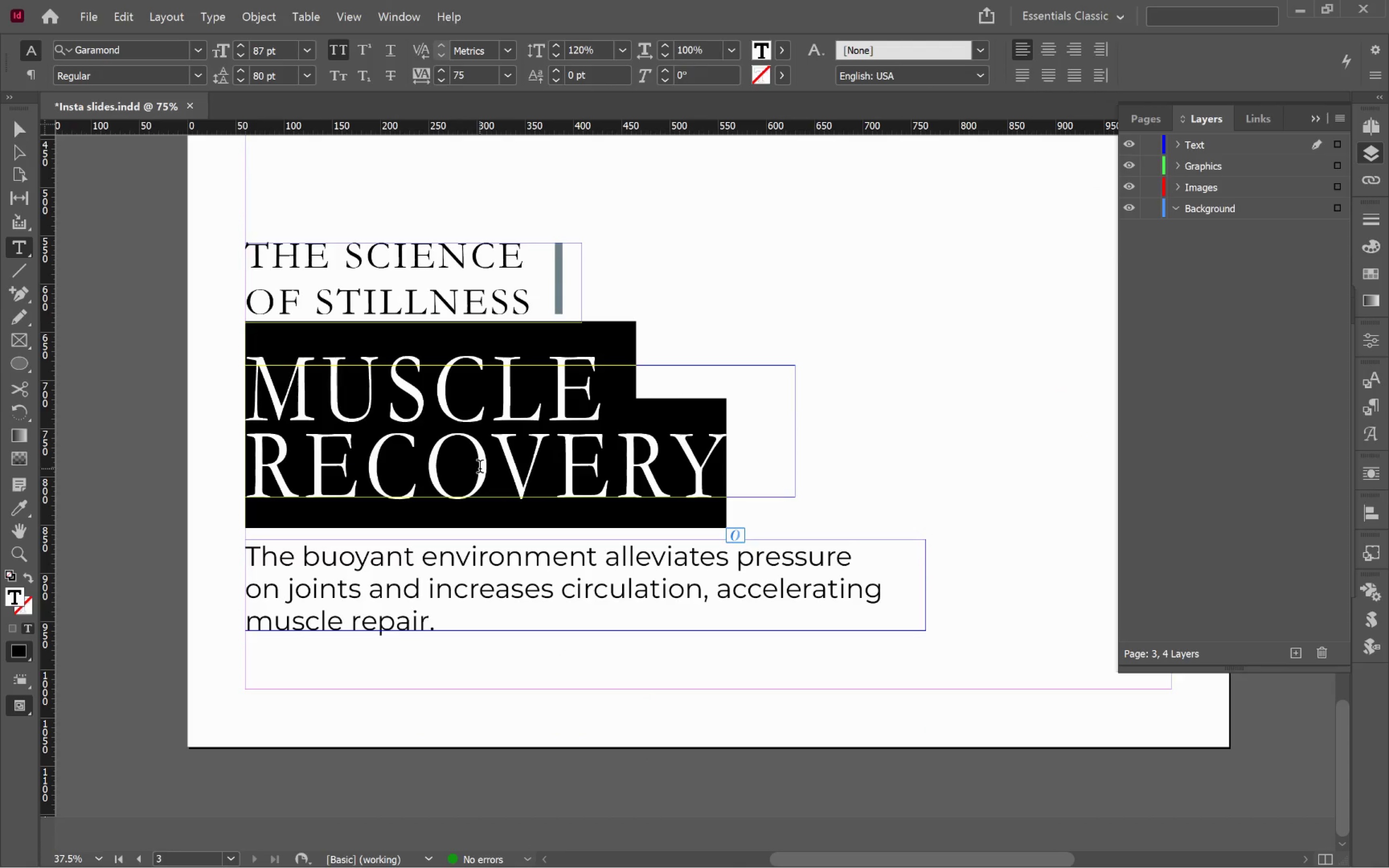 
type(Magnesium )
 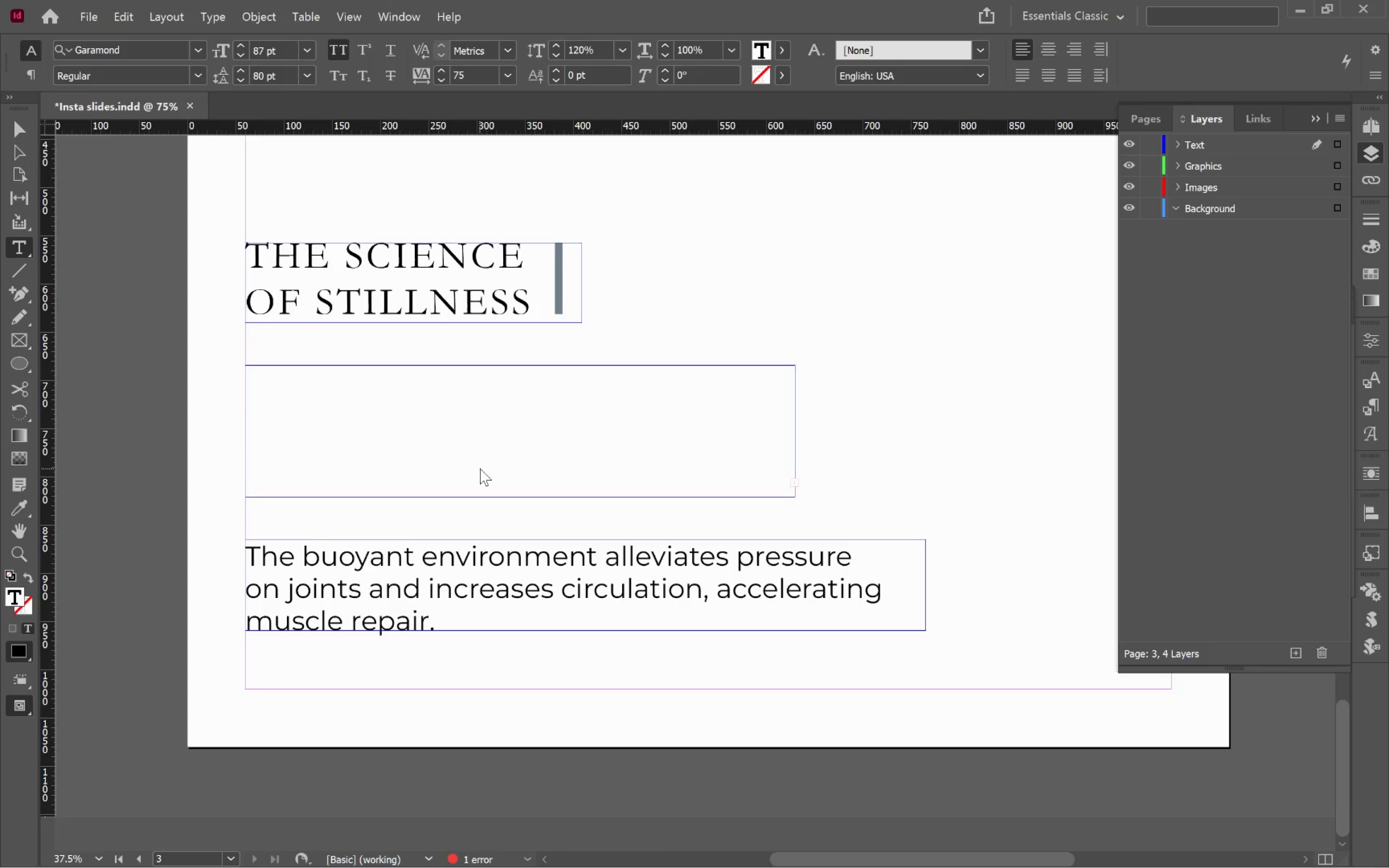 
hold_key(key=ControlLeft, duration=2.46)
left_click_drag(start_coordinate=[794, 431], to_coordinate=[842, 431])
 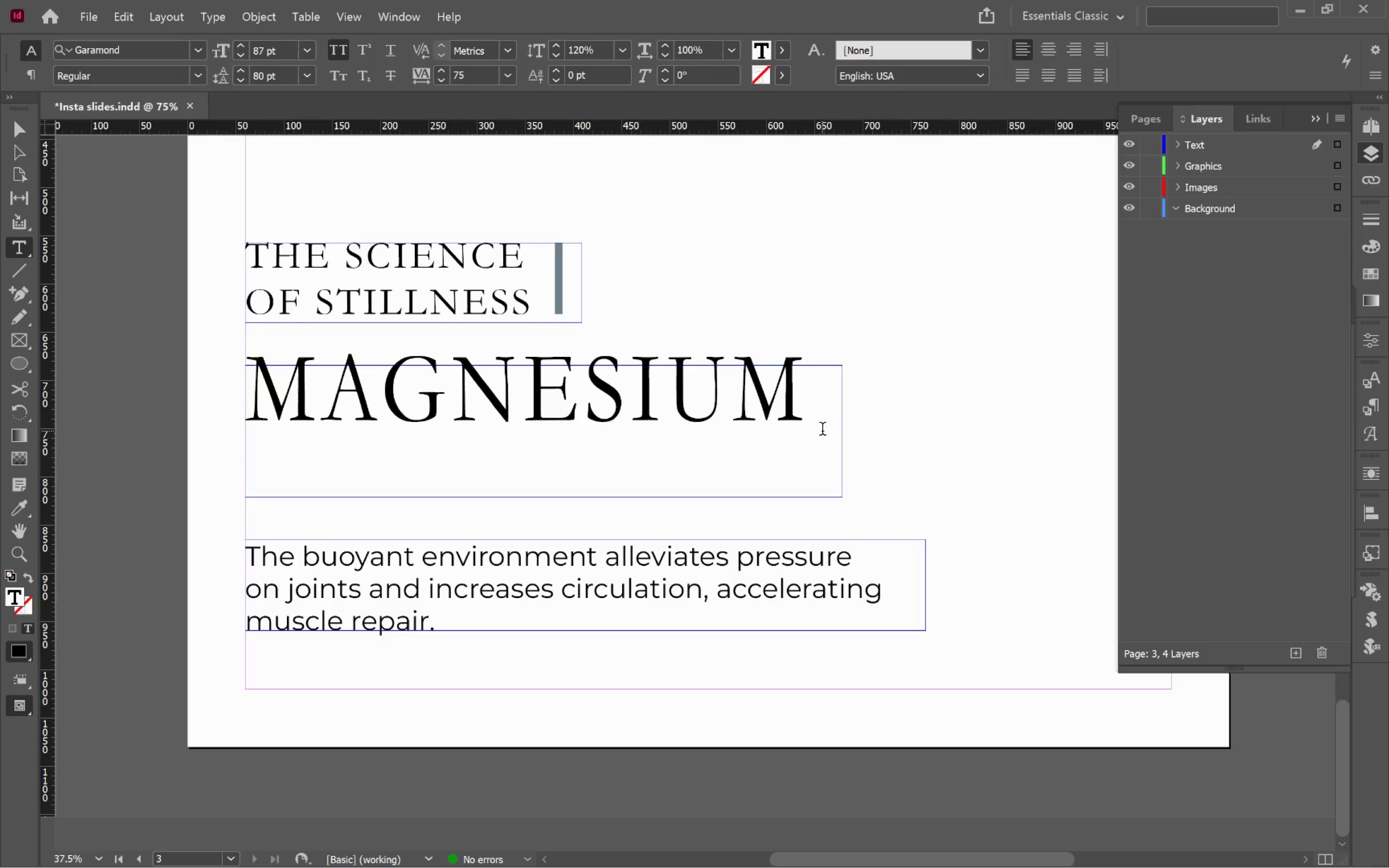 
type(absorption)
 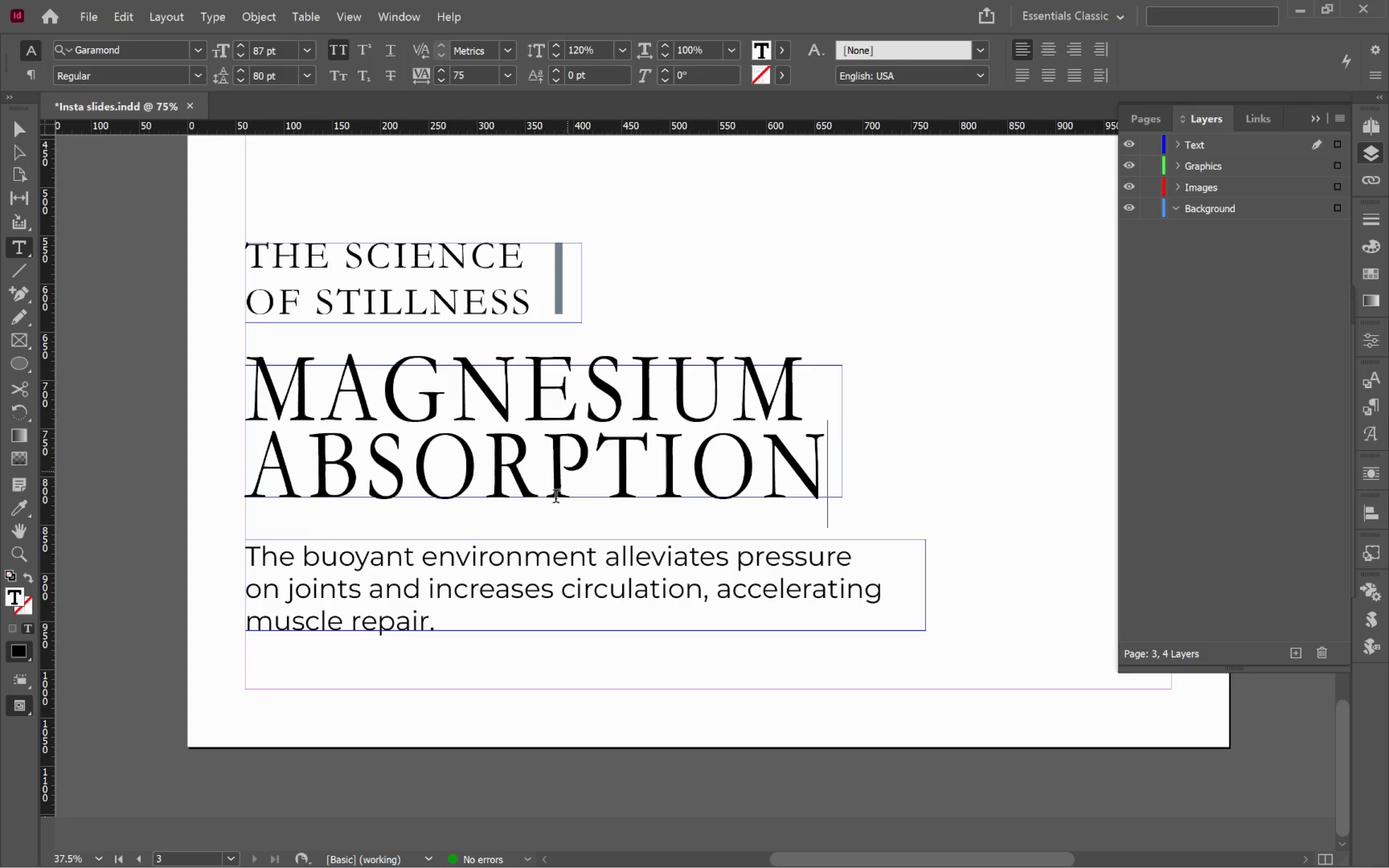 
left_click([636, 600])
 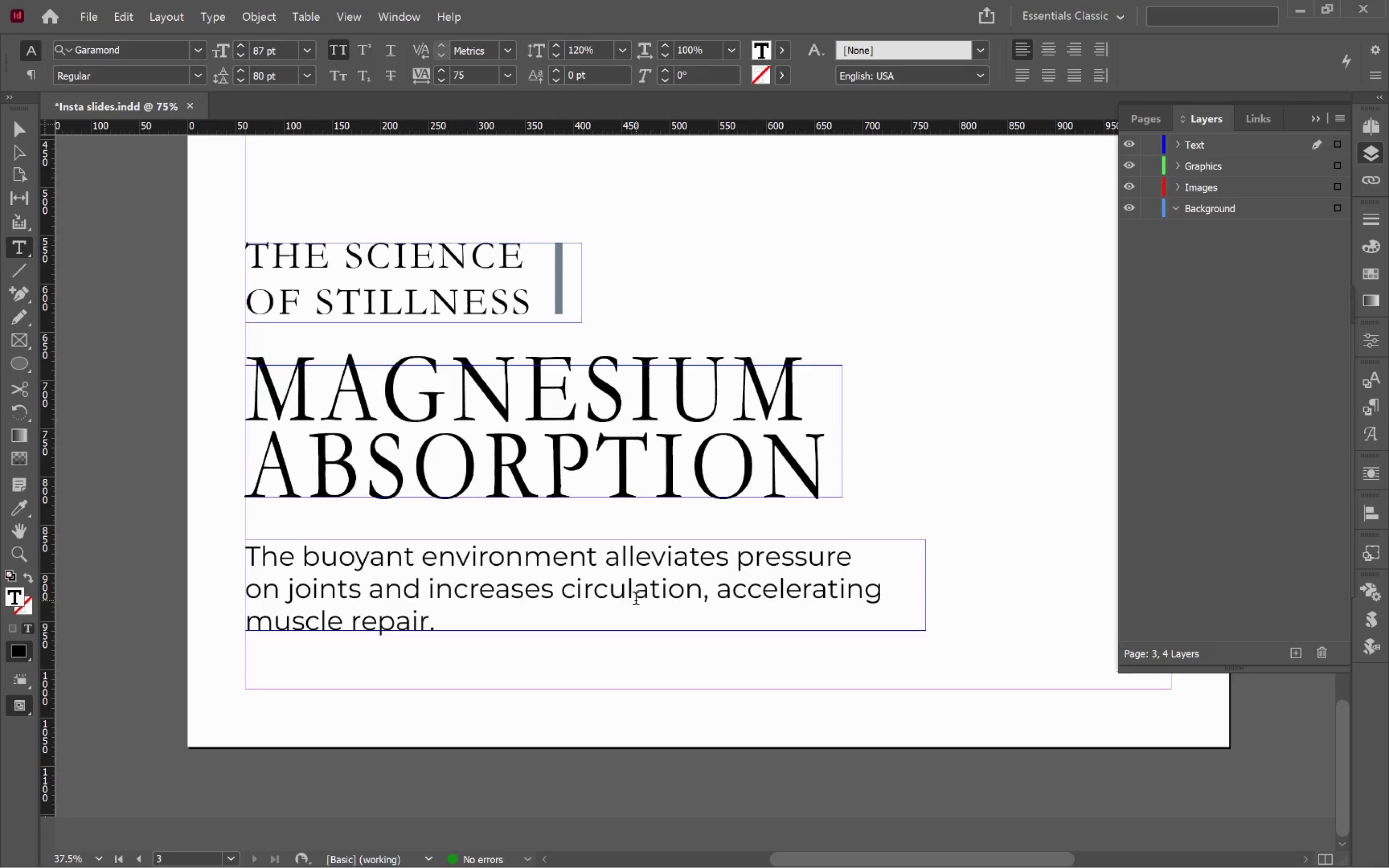 
key(Control+ControlLeft)
 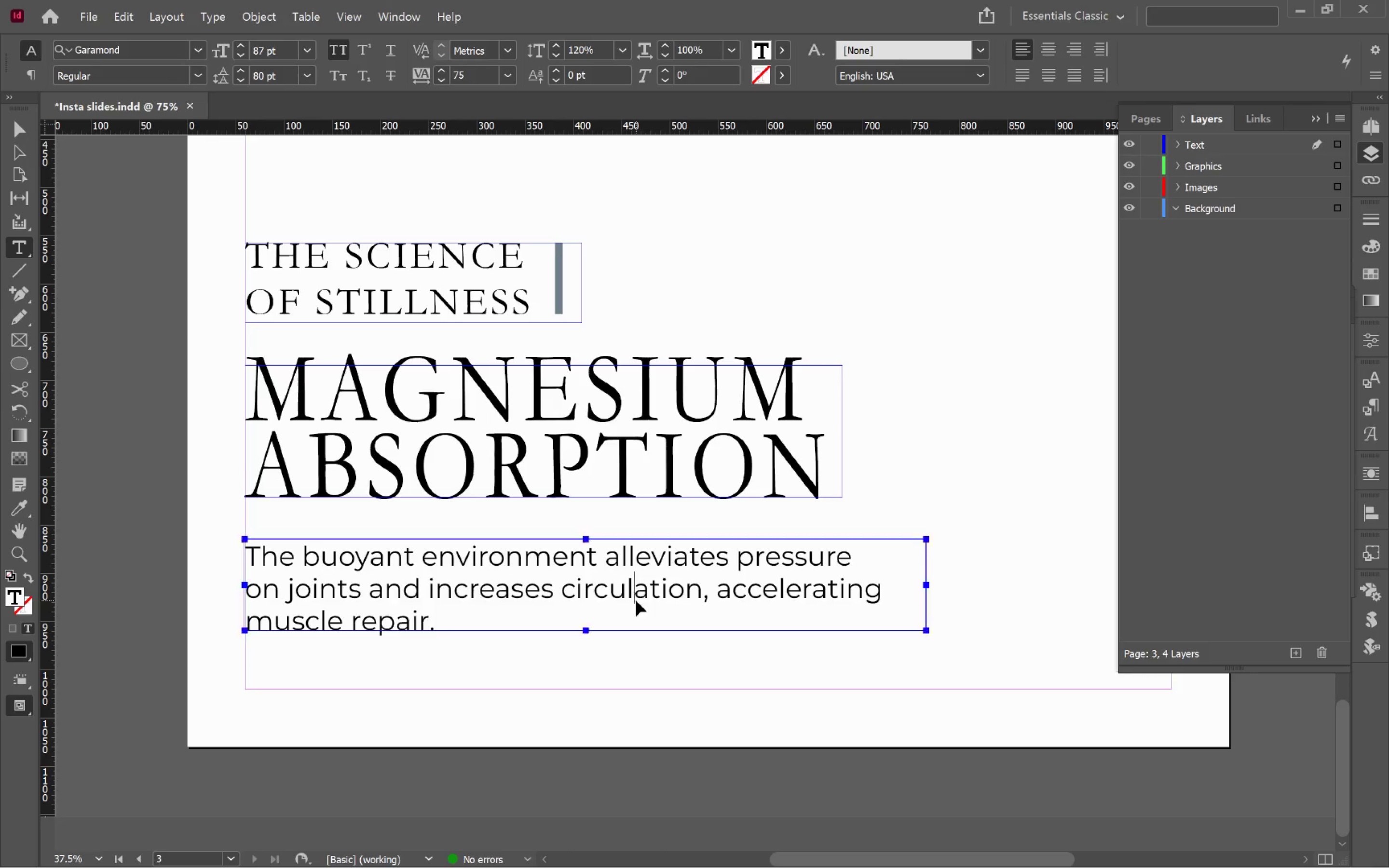 
key(Control+A)
 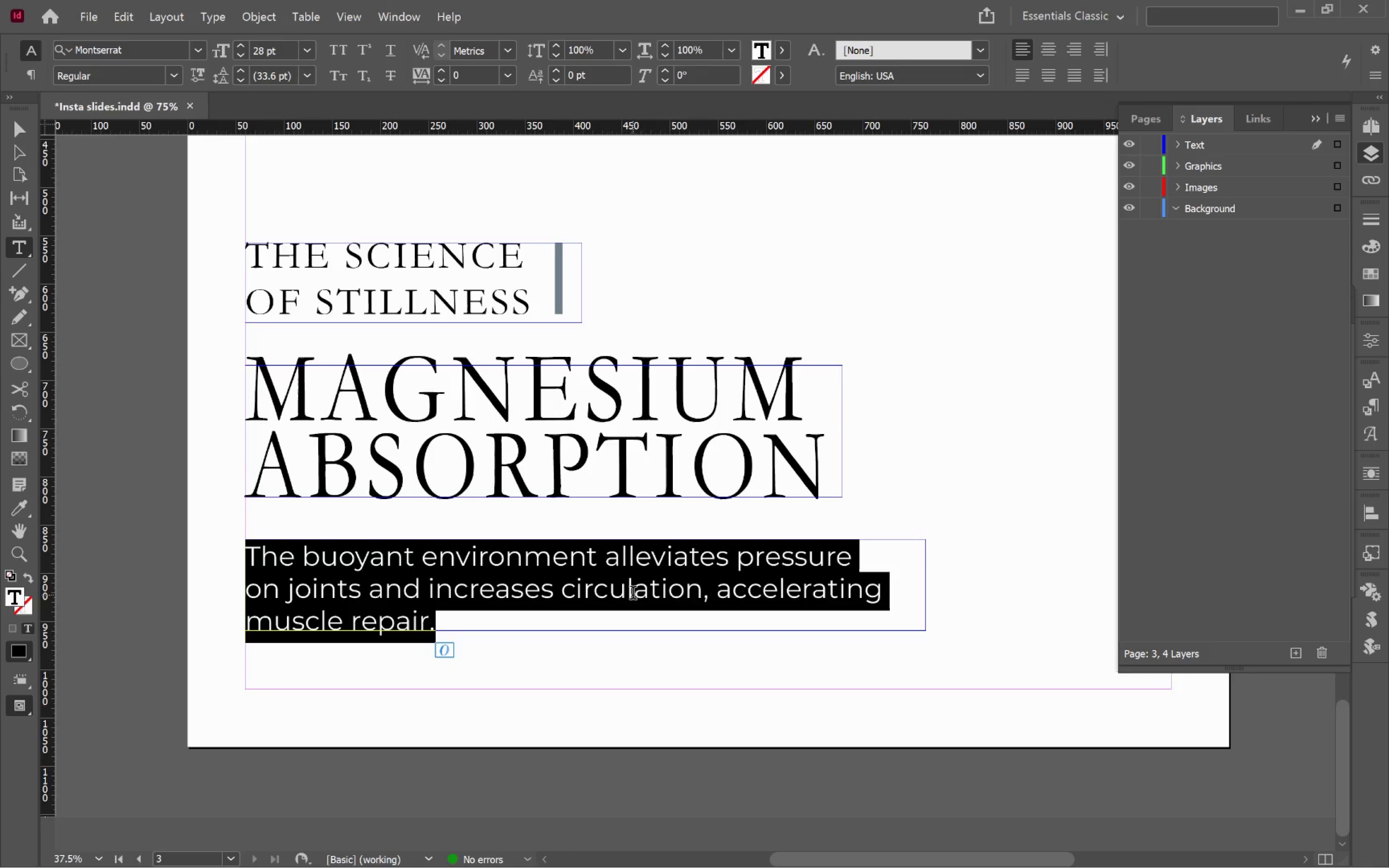 
type(Float in )
 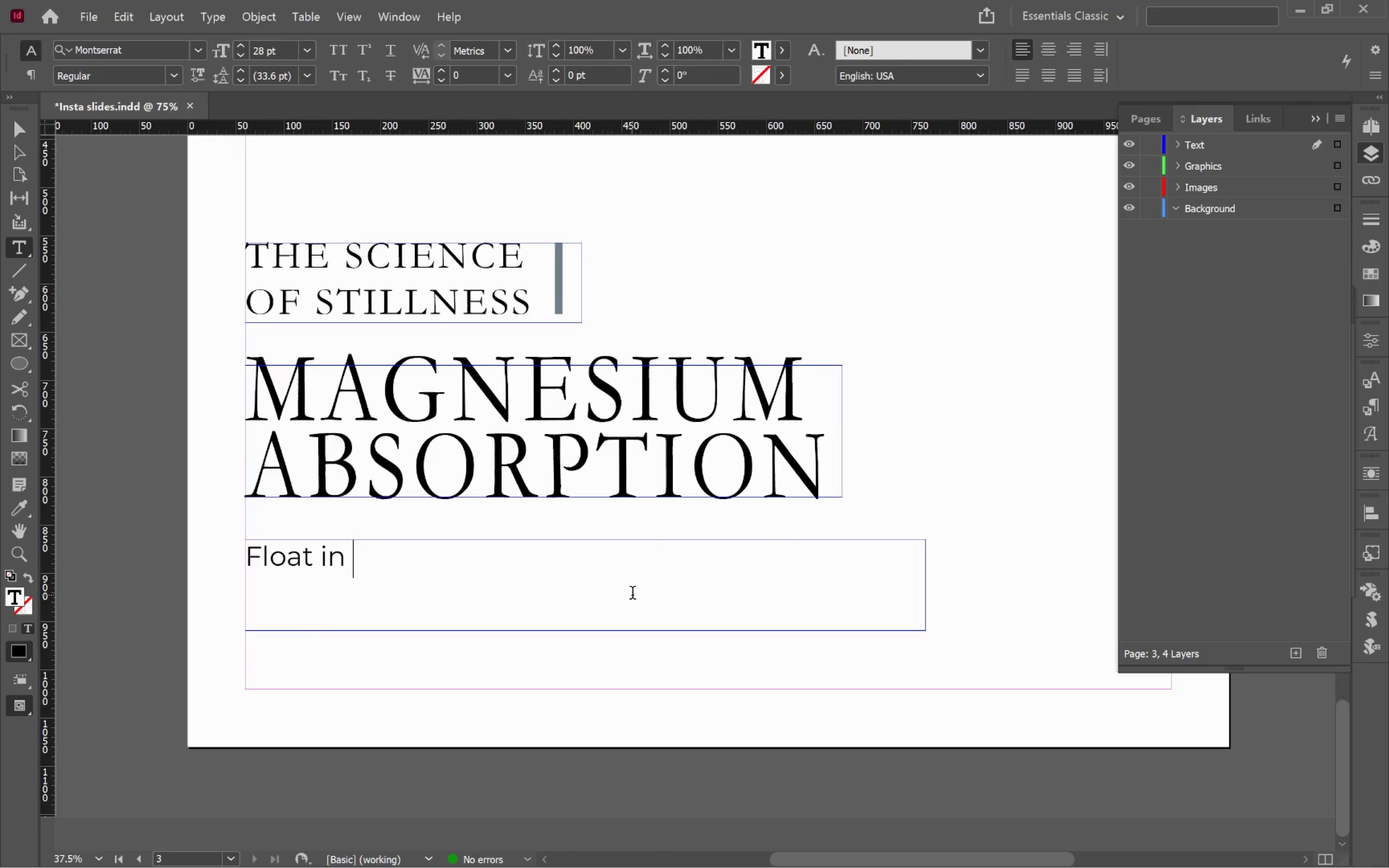 
wait(8.78)
 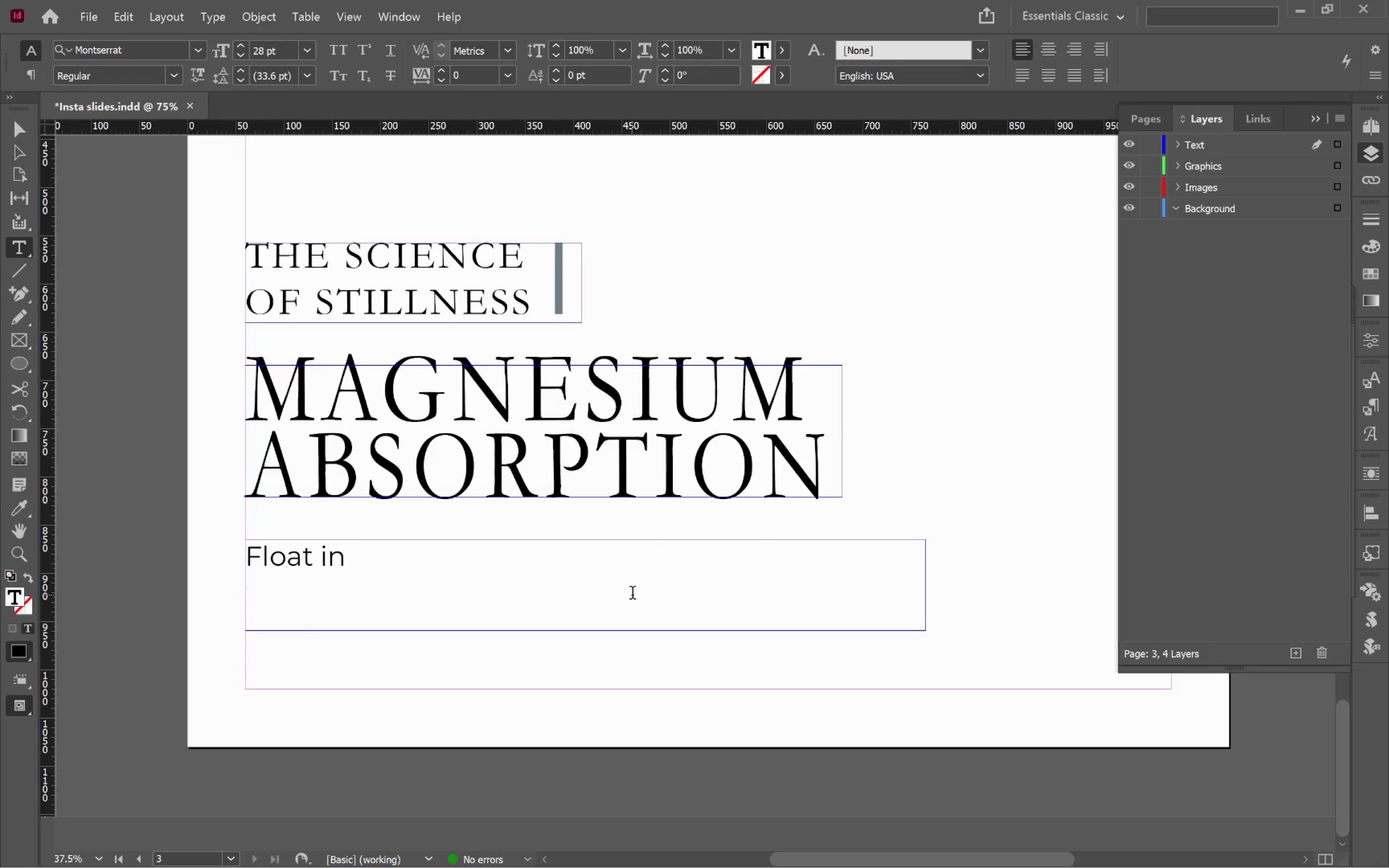 
type(Epsu)
key(Backspace)
 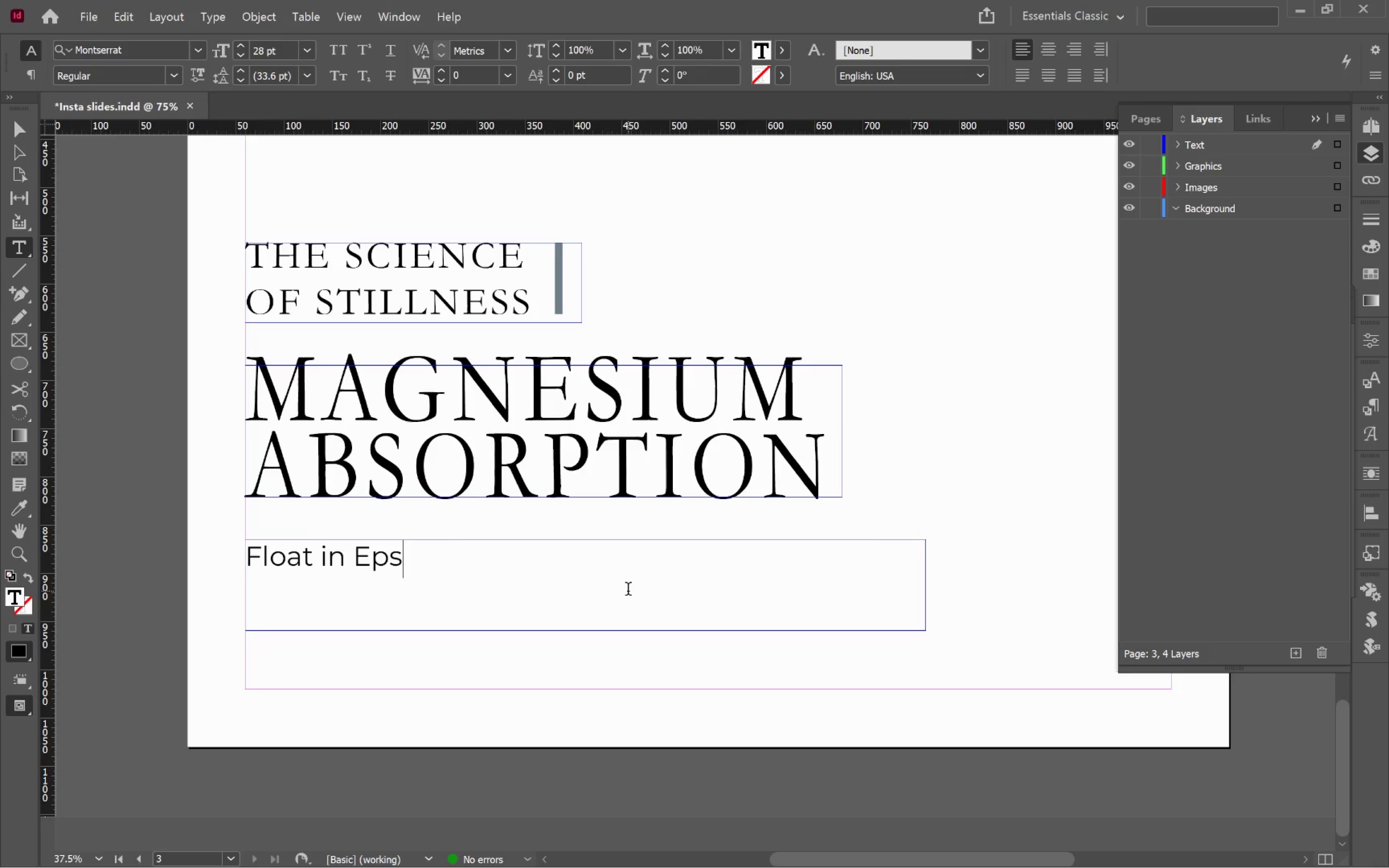 
wait(9.49)
 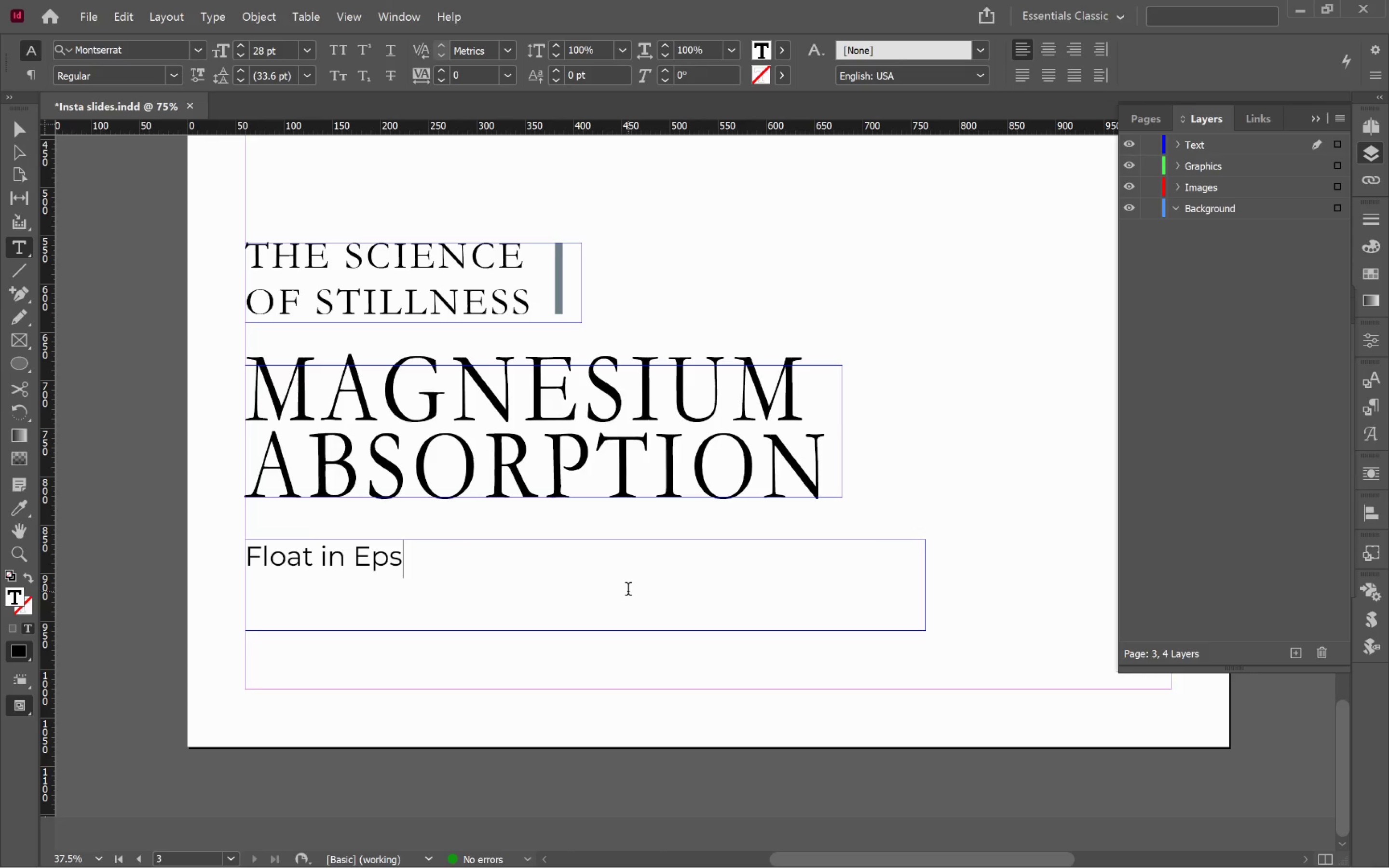 
type(om sals)
key(Backspace)
type(ts to absorb essential magnesium sulfate through the skin, crucial for sleep, nerve function, and well-bieng.)
 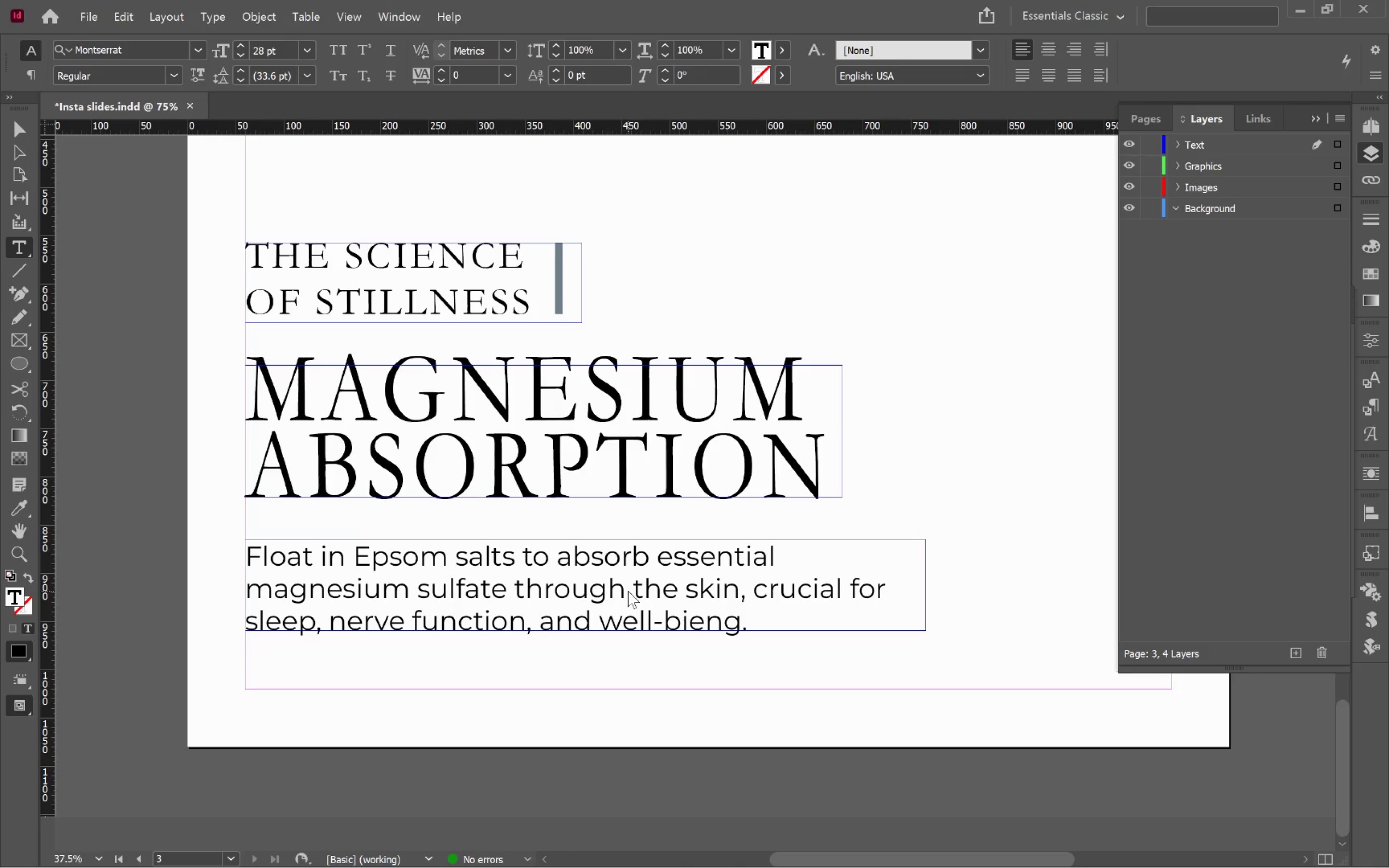 
hold_key(key=ControlLeft, duration=0.68)
left_click([1008, 553])
 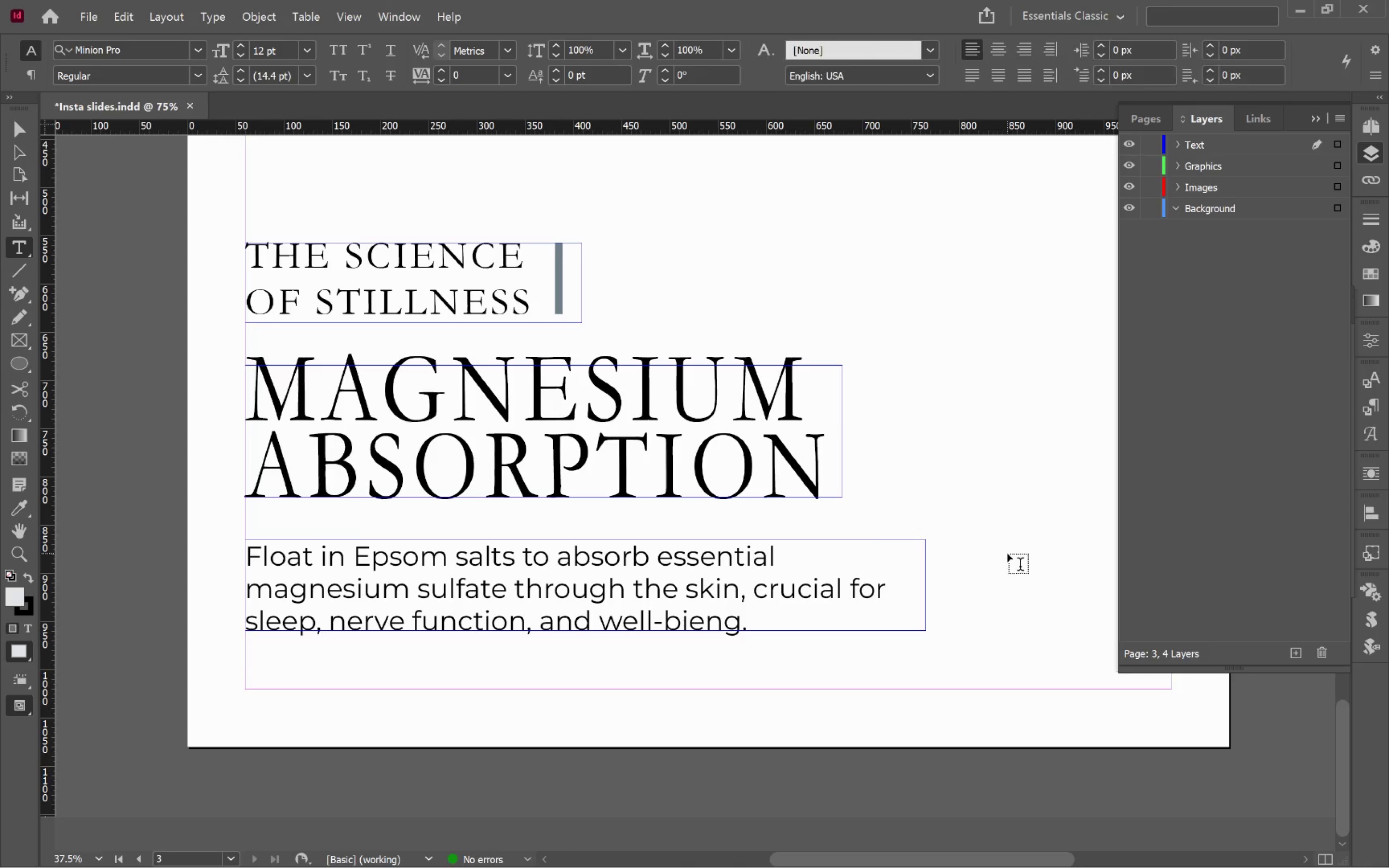 
key(V)
 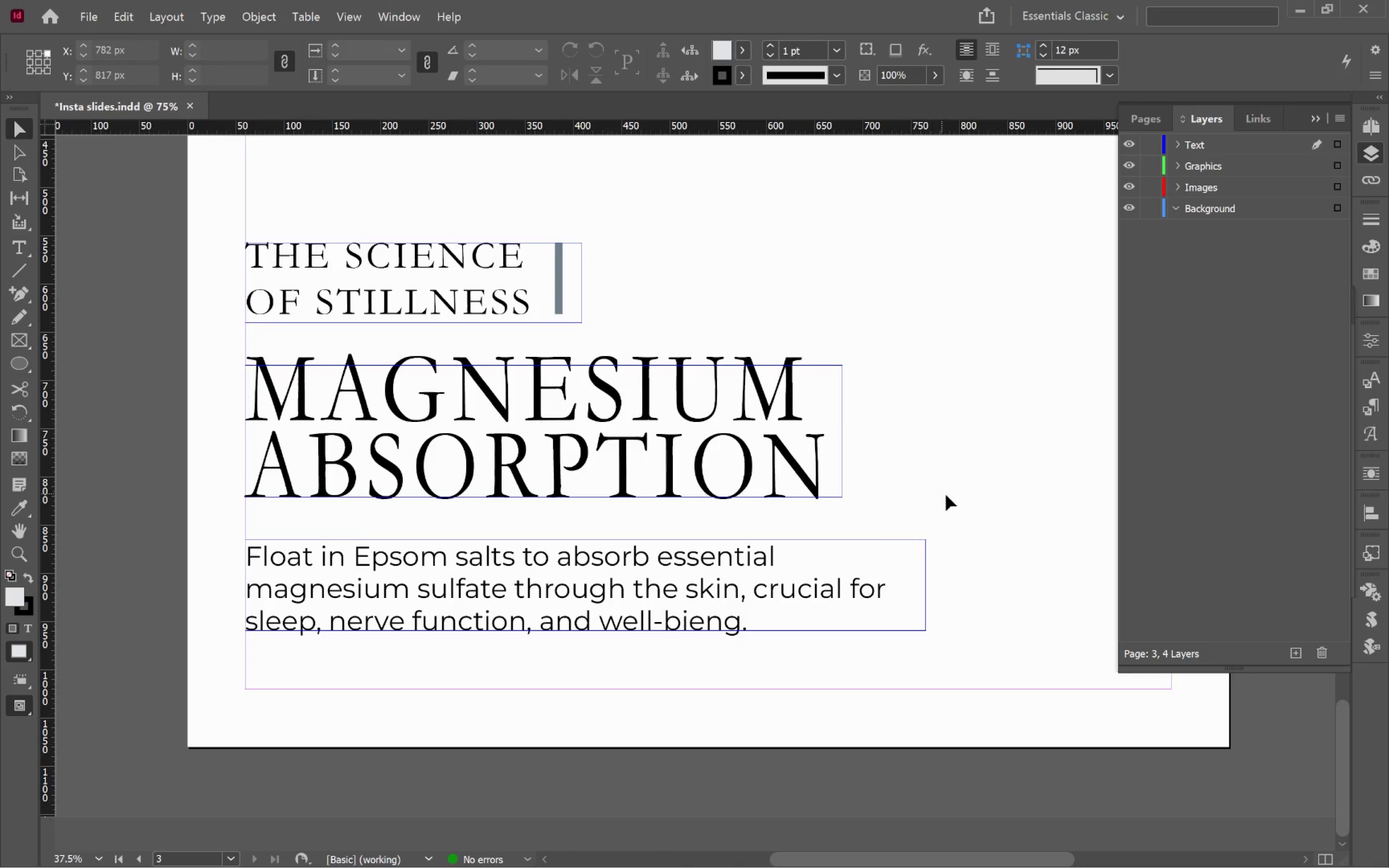 
hold_key(key=AltLeft, duration=0.46)
 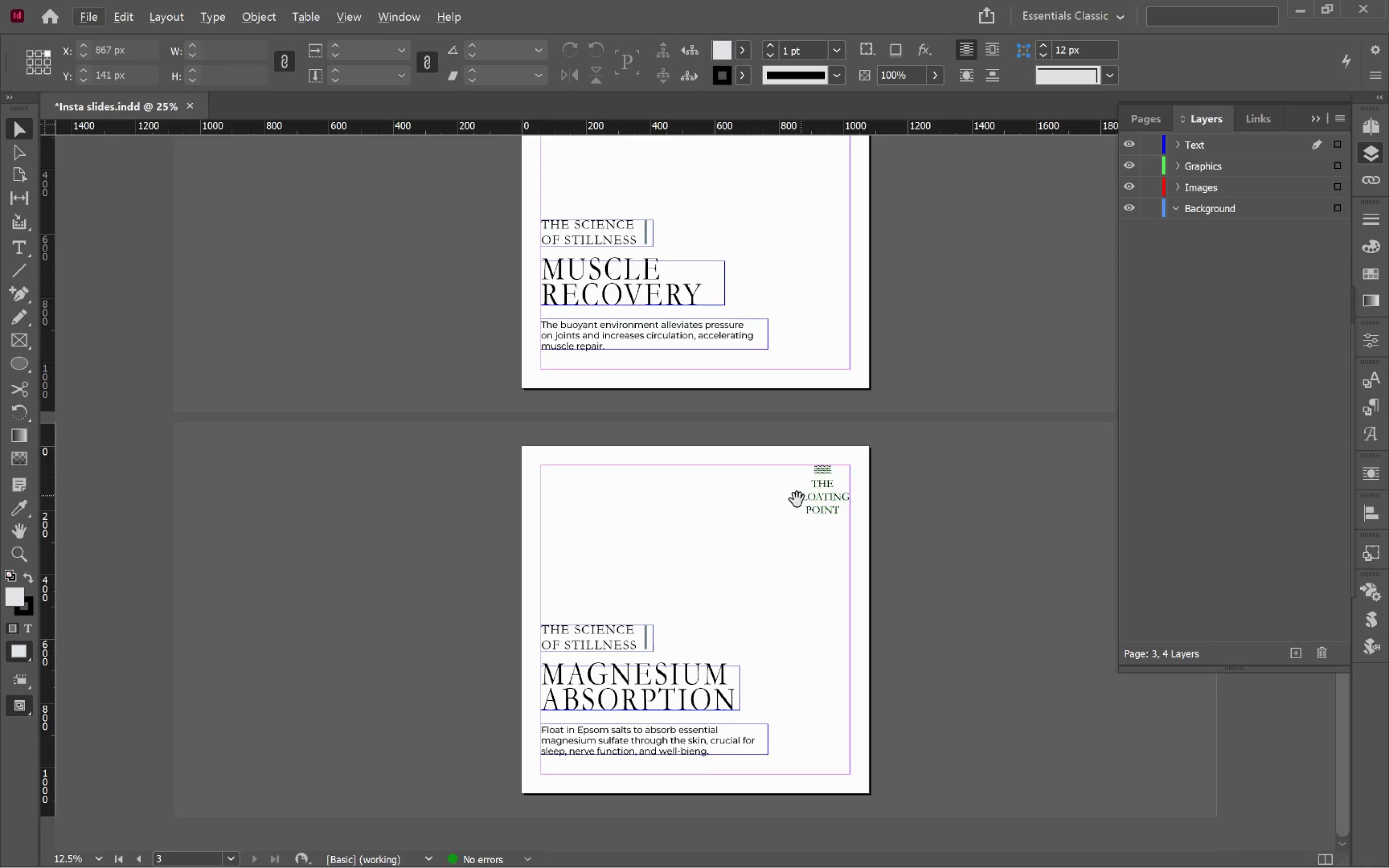 
hold_key(key=Space, duration=0.66)
 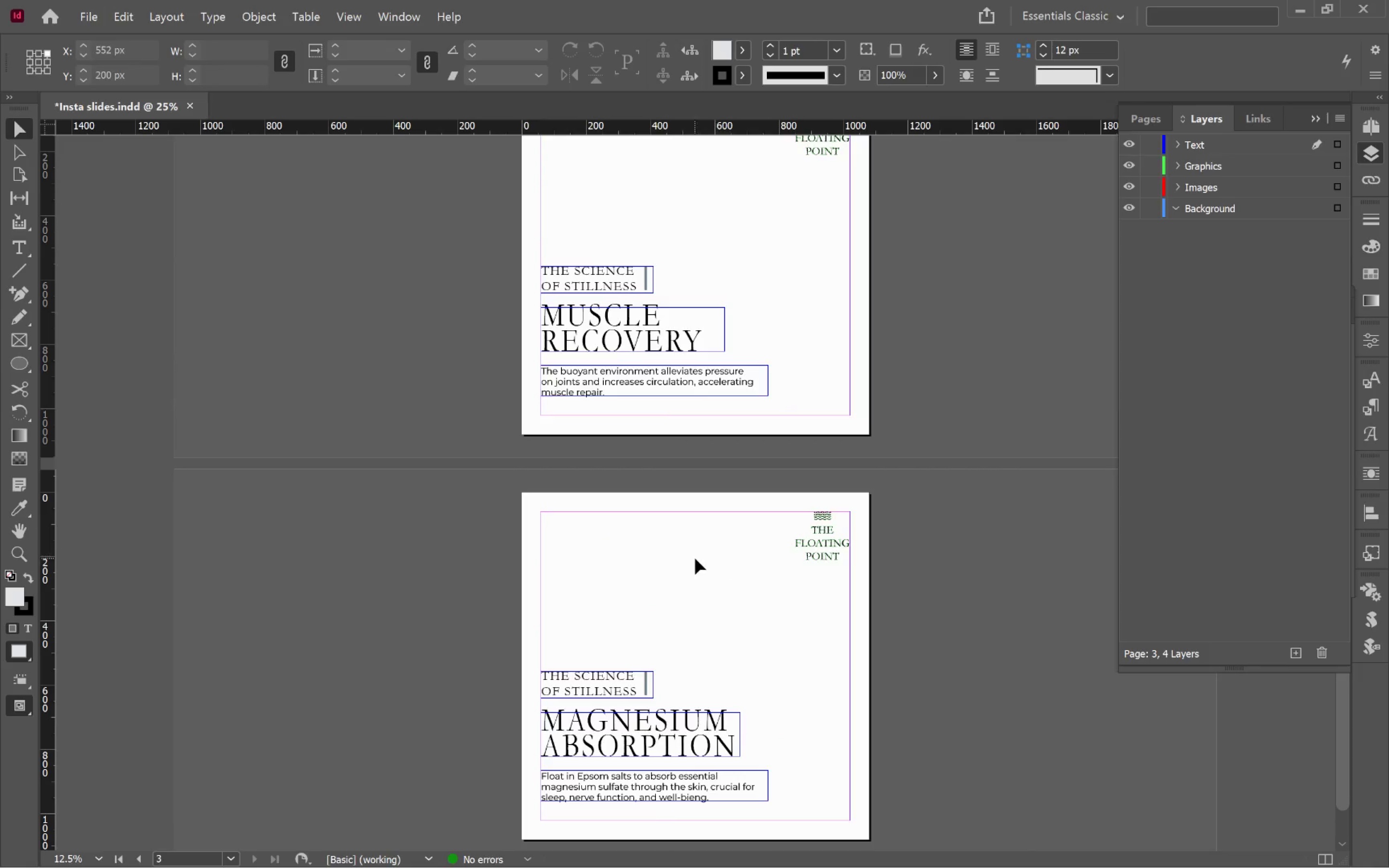 
scroll: coordinate [947, 495], scroll_direction: down, amount: 2.0
 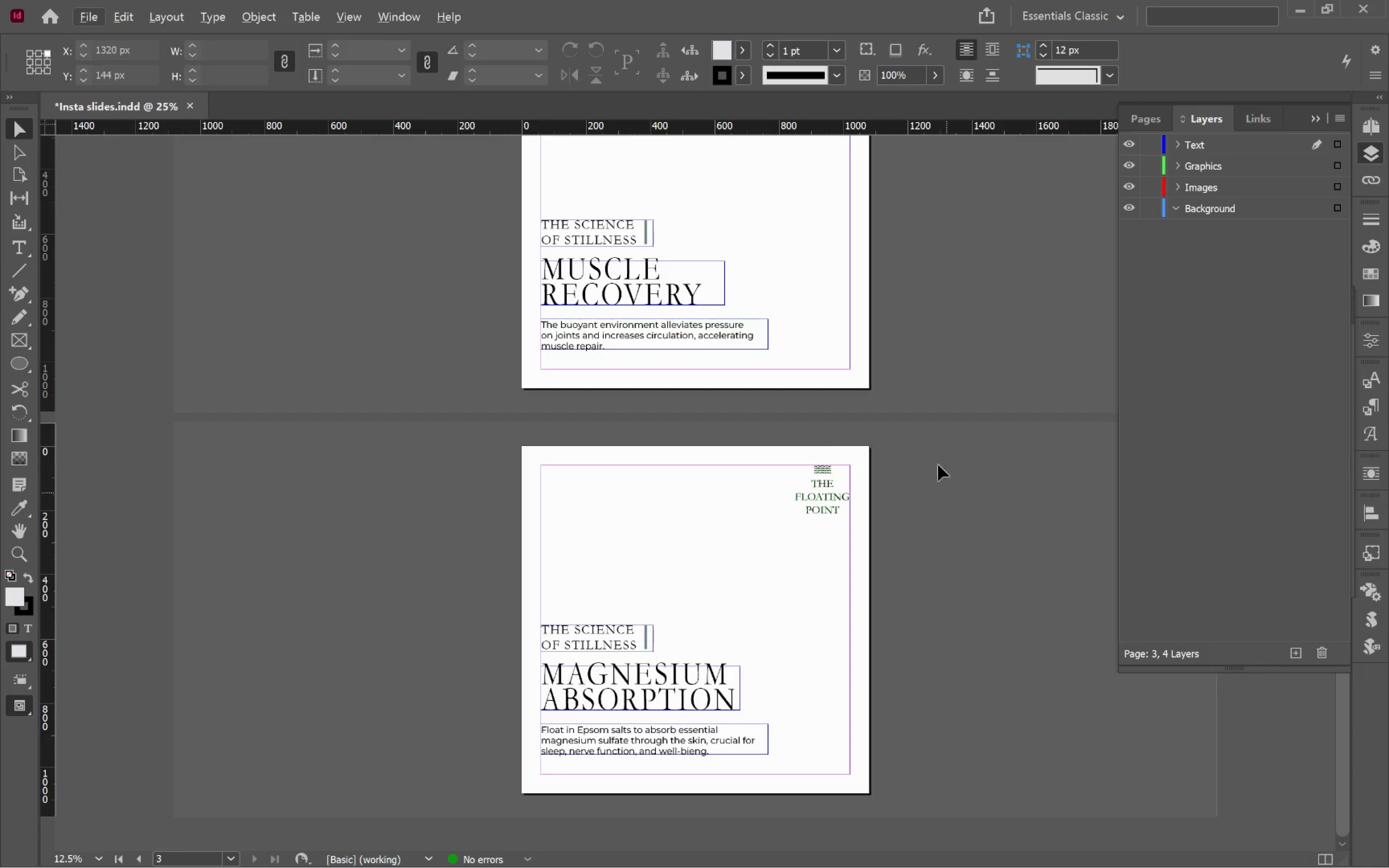 
left_click_drag(start_coordinate=[796, 502], to_coordinate=[780, 548])
 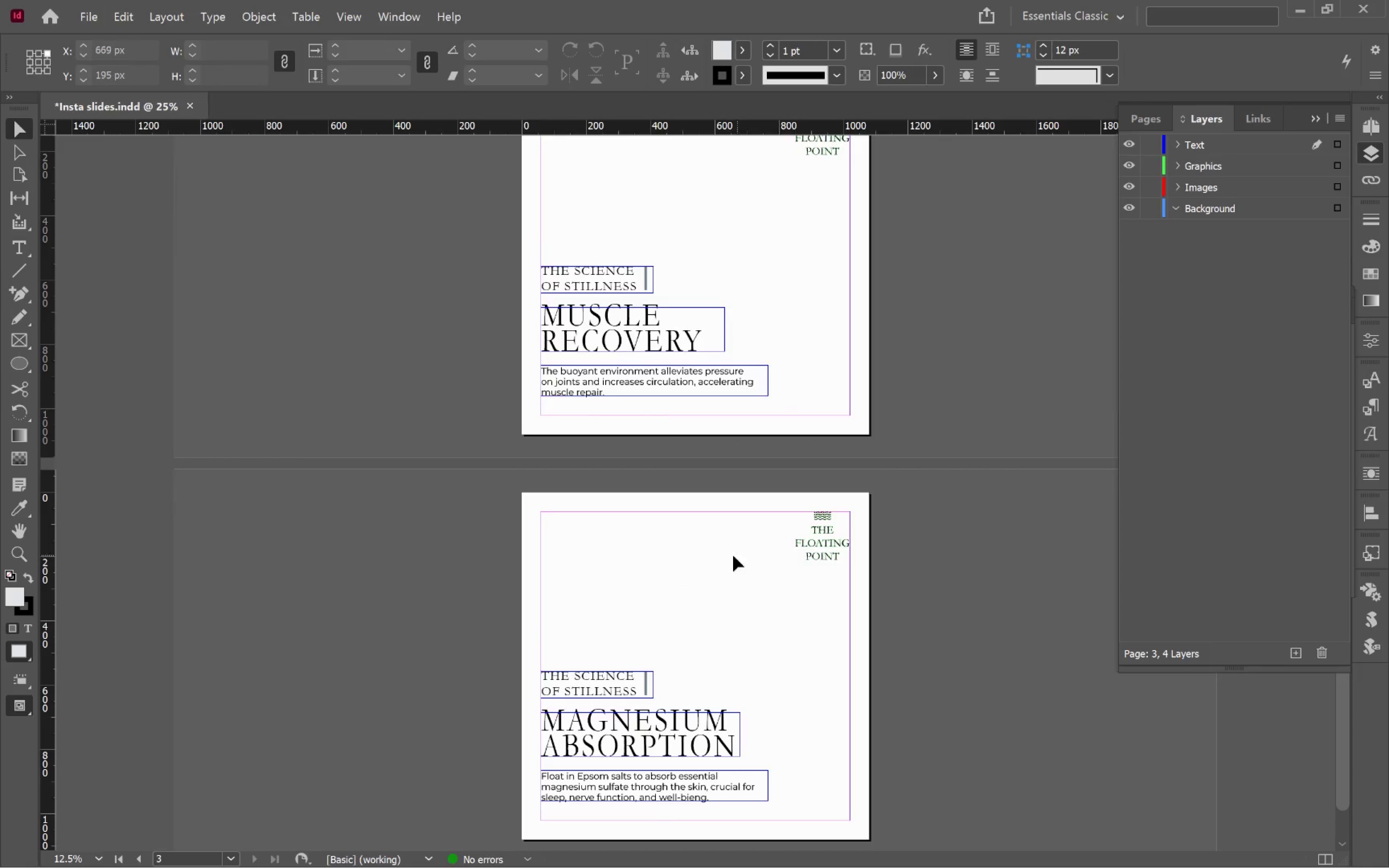 
left_click([719, 555])
 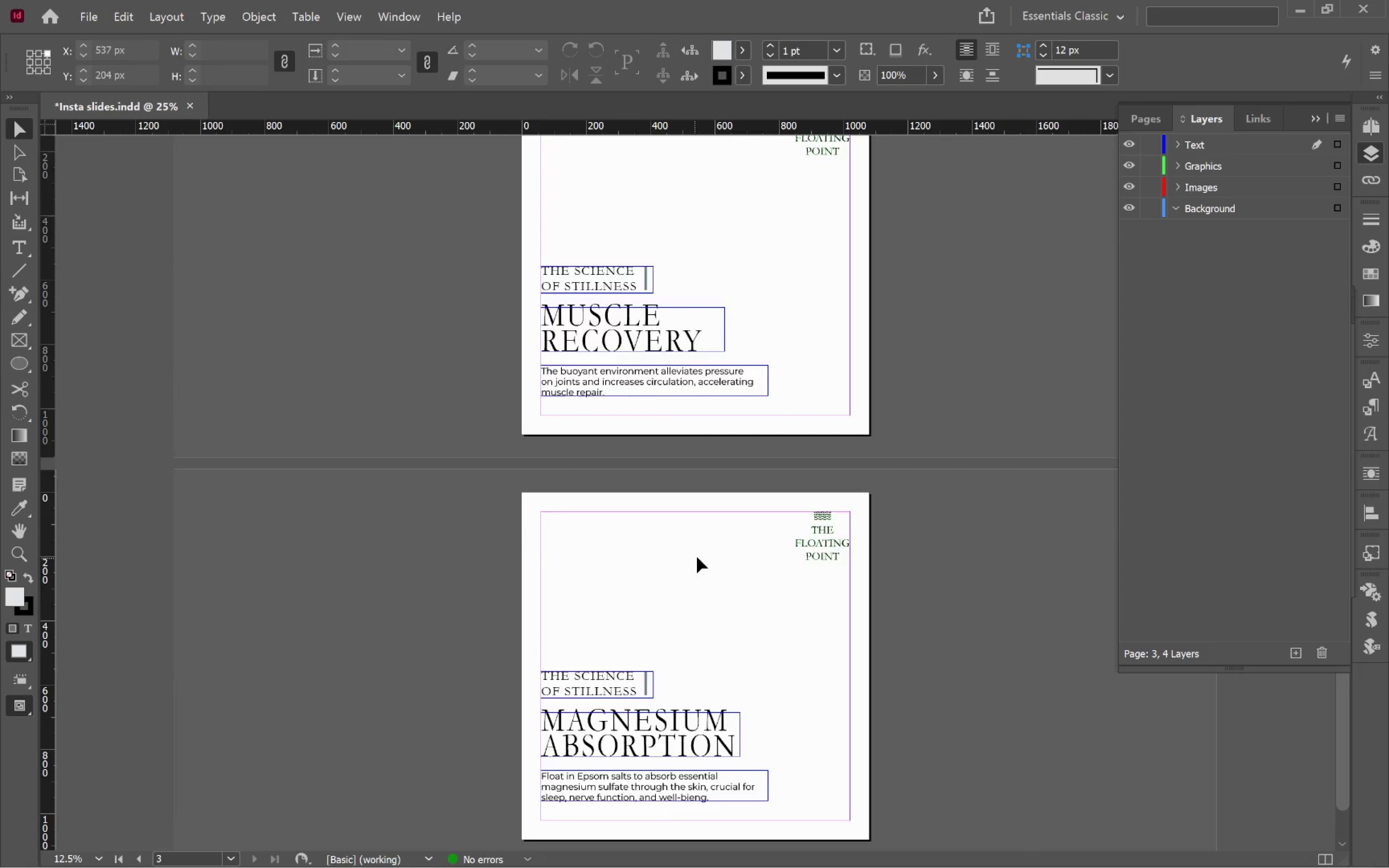 
scroll: coordinate [701, 553], scroll_direction: up, amount: 9.0
 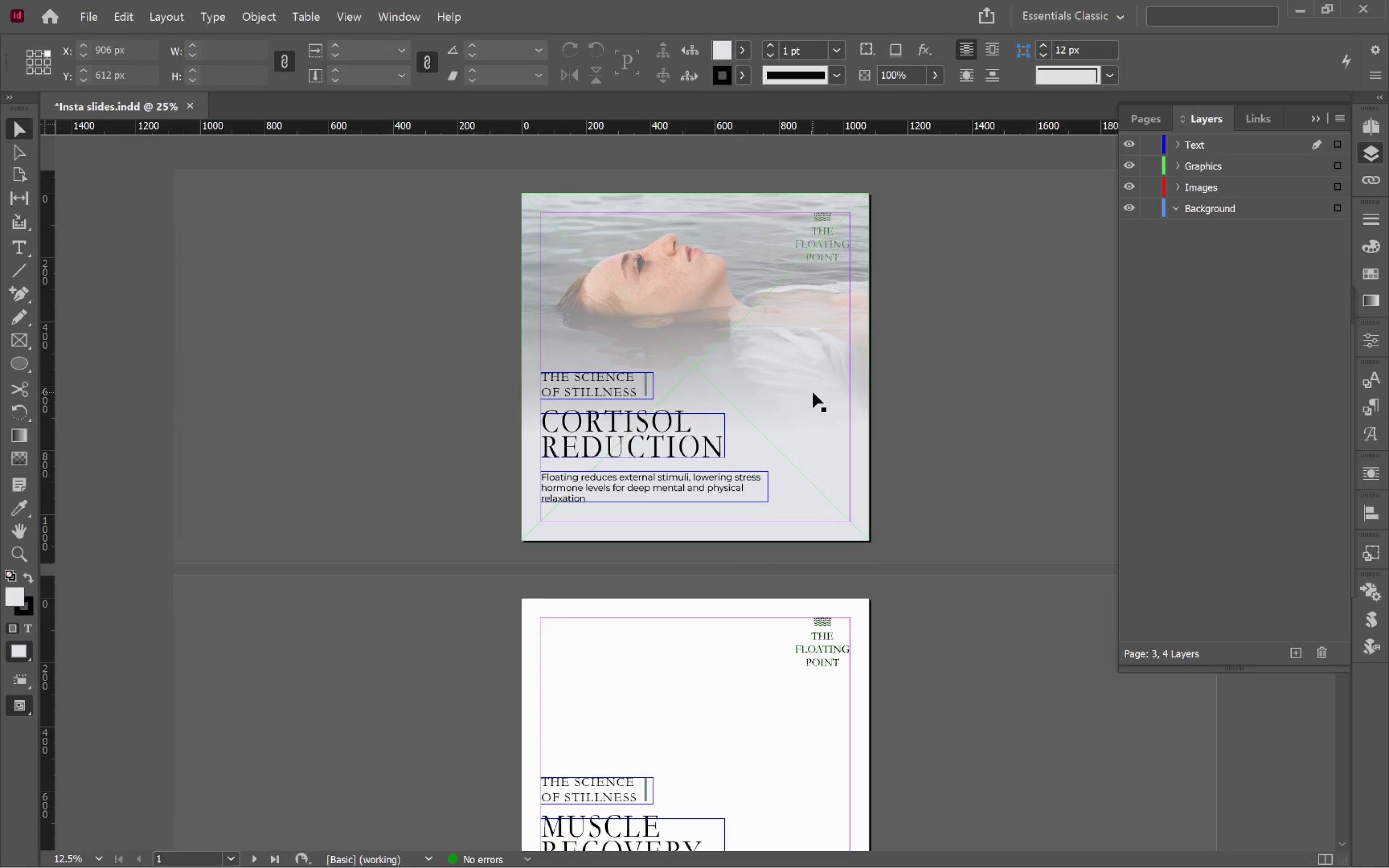 
left_click([842, 353])
 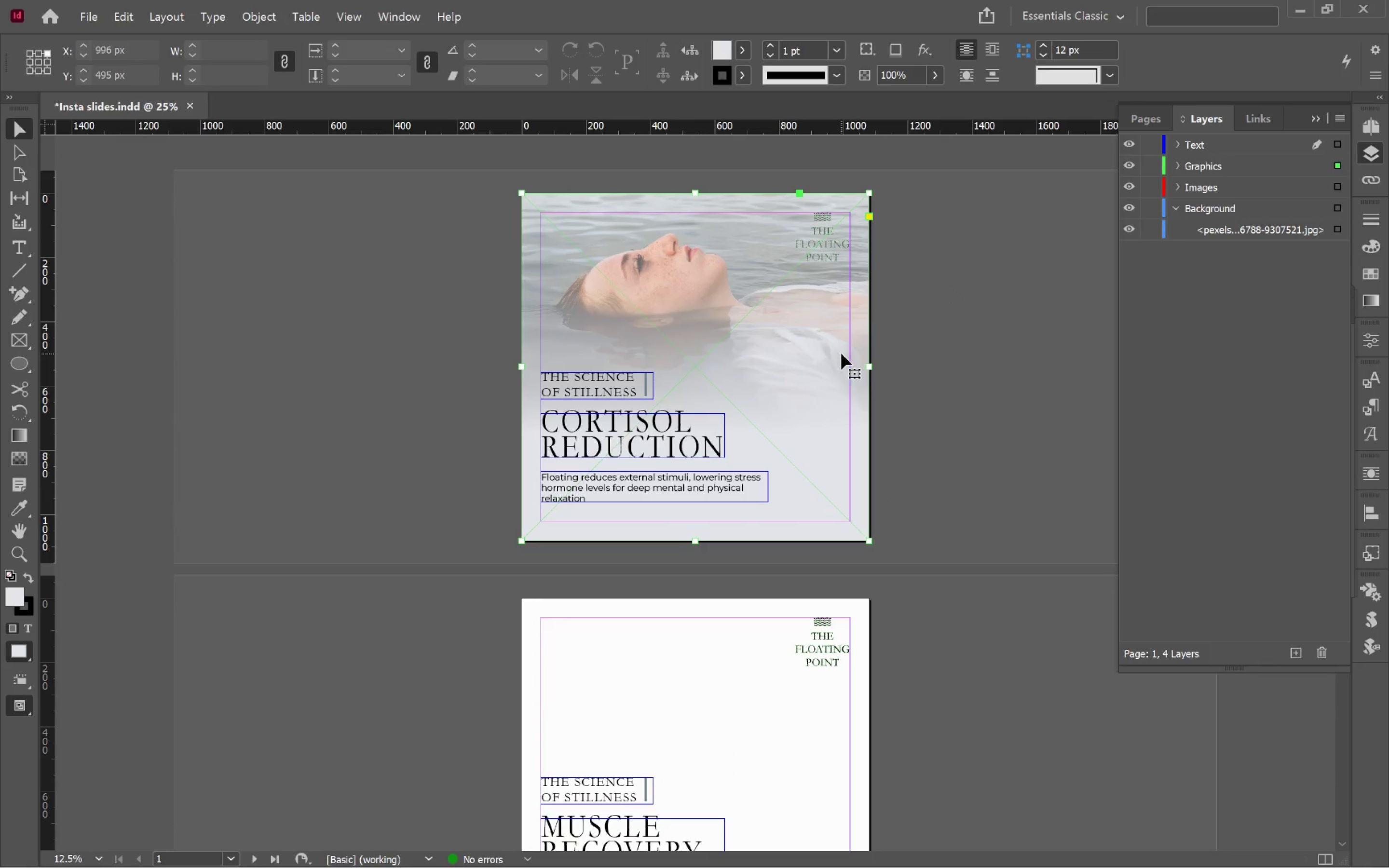 
key(Control+C)
 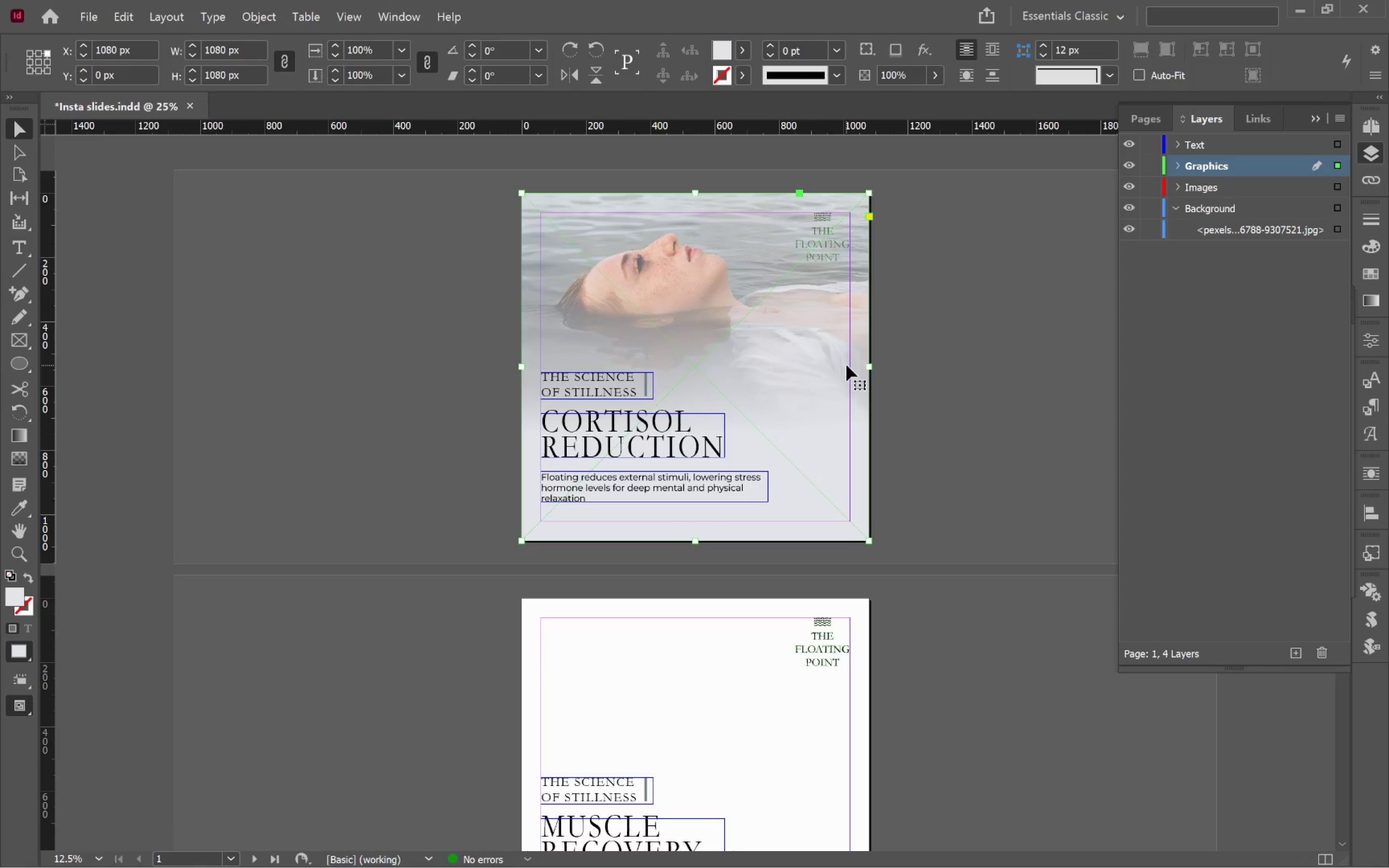 
left_click([816, 367])
 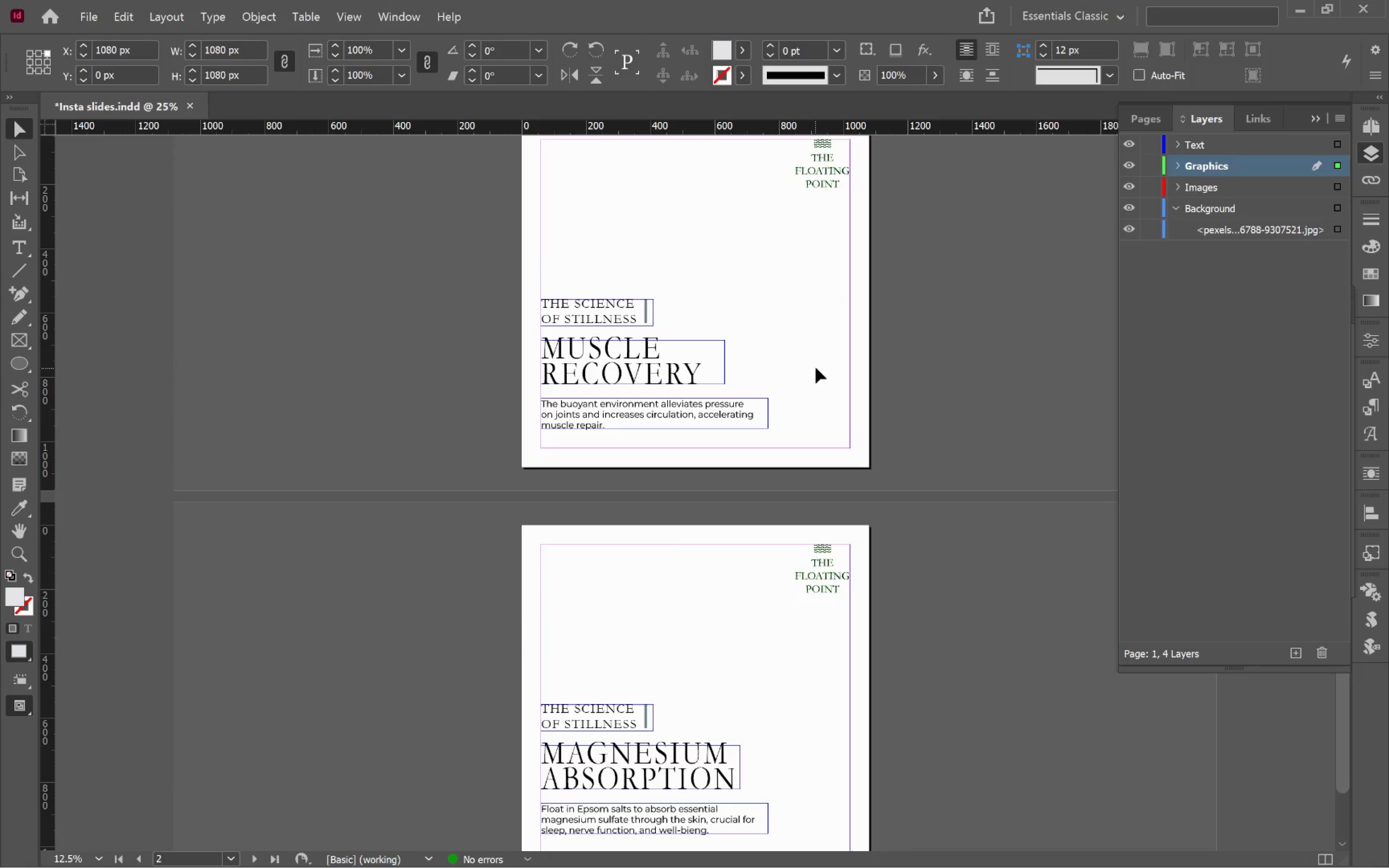 
scroll: coordinate [846, 365], scroll_direction: down, amount: 8.0
 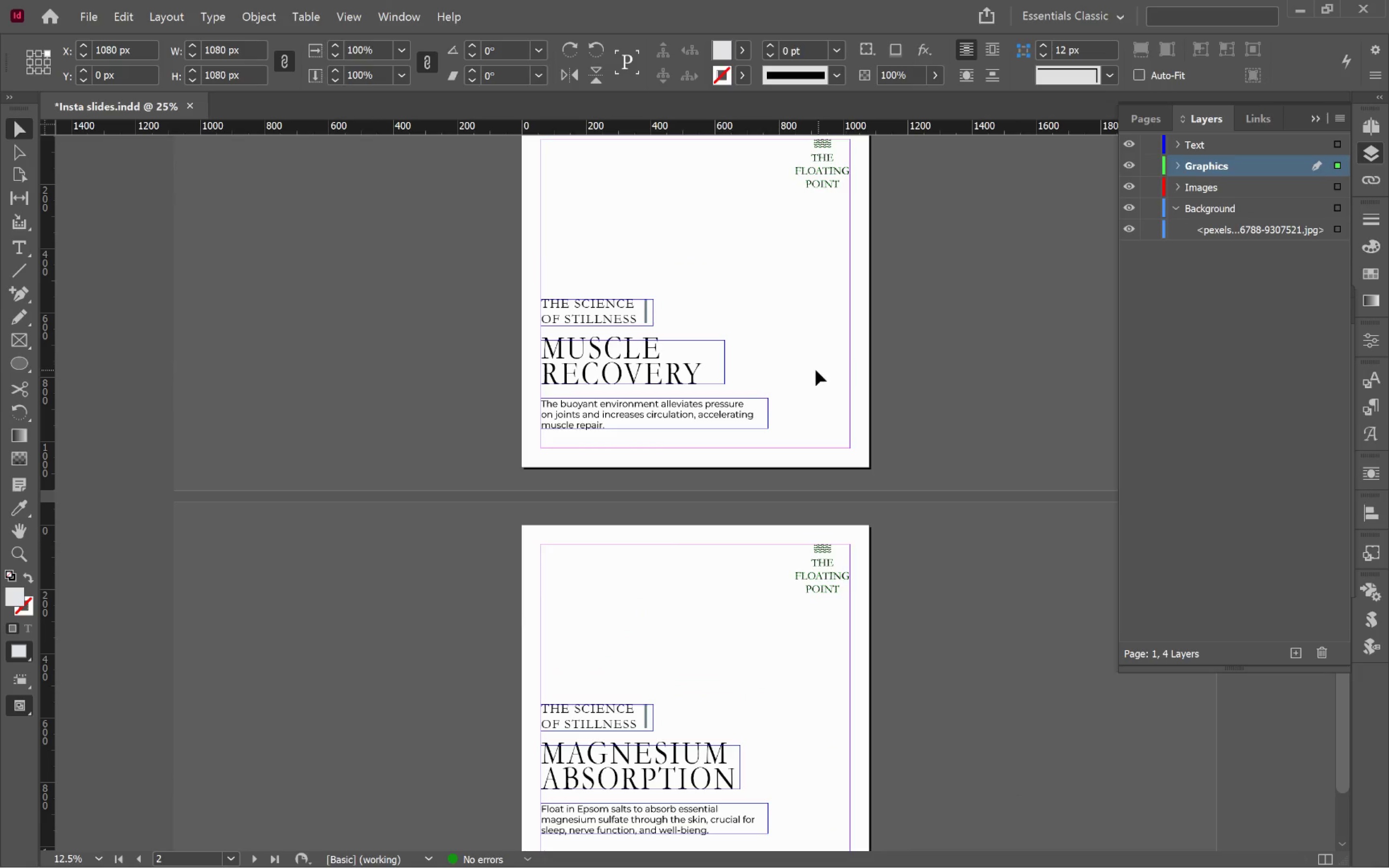 
key(Alt+Control+Shift+V)
 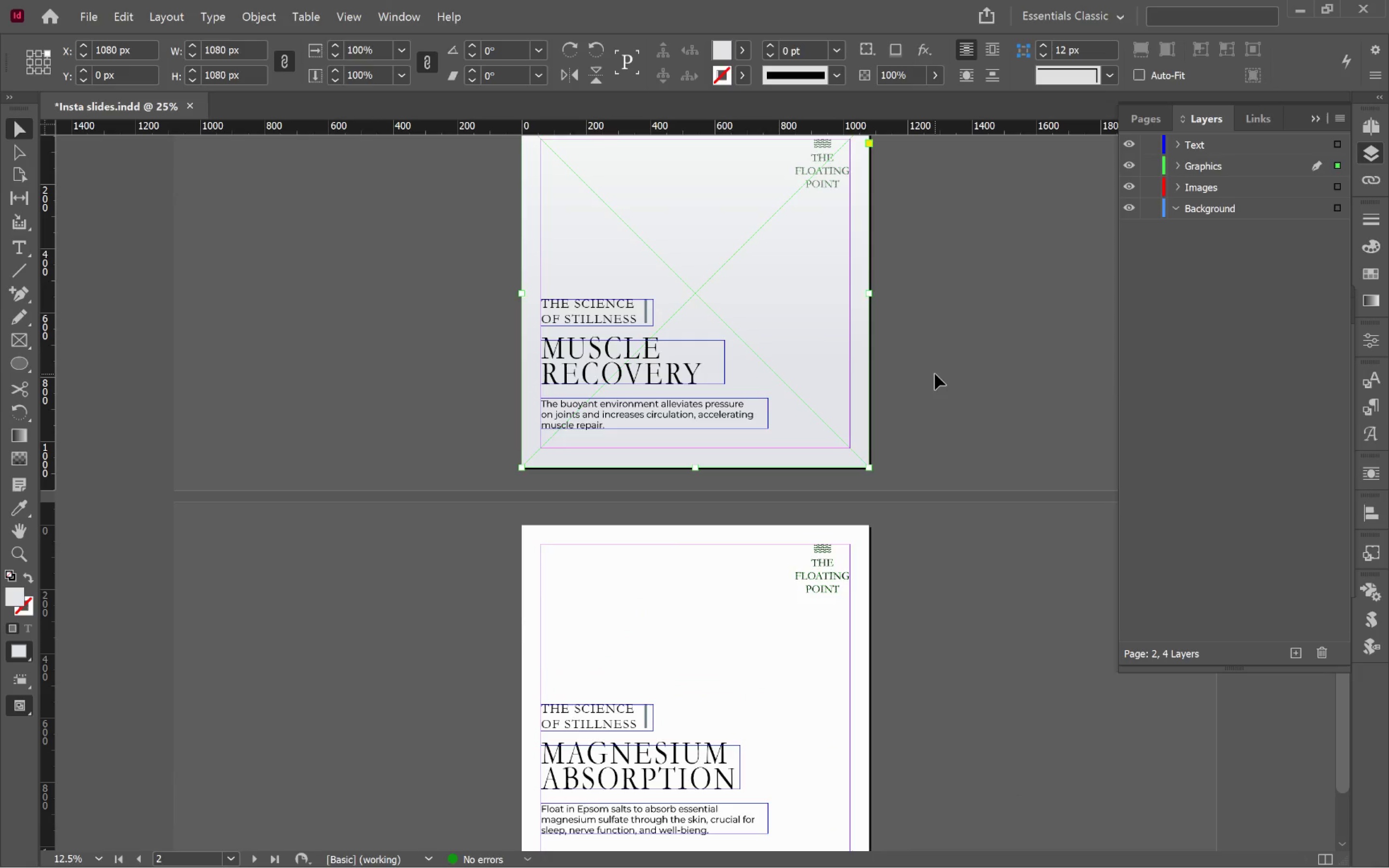 
scroll: coordinate [935, 374], scroll_direction: down, amount: 5.0
 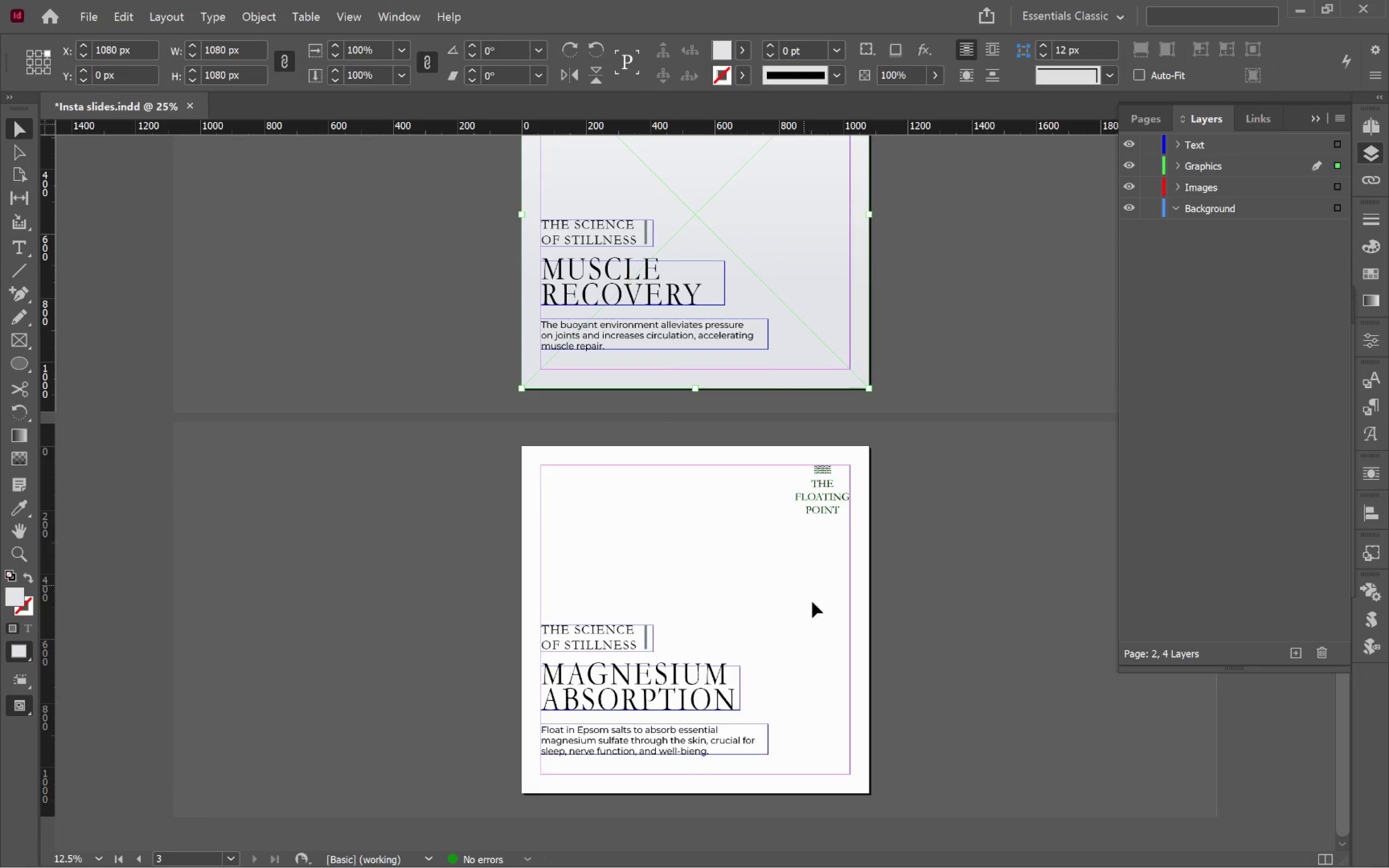 
left_click([816, 605])
 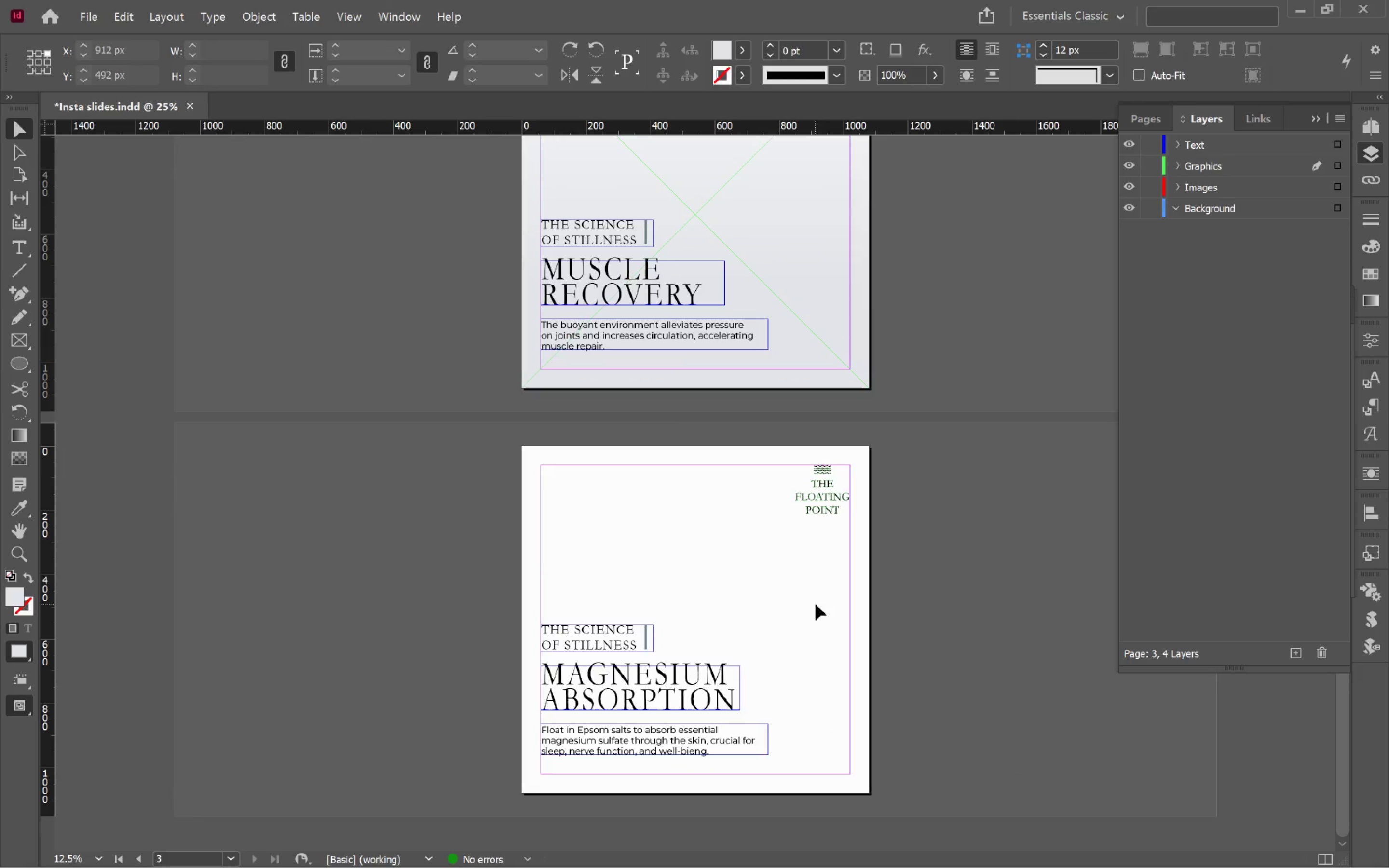 
key(Alt+Control+Shift+V)
 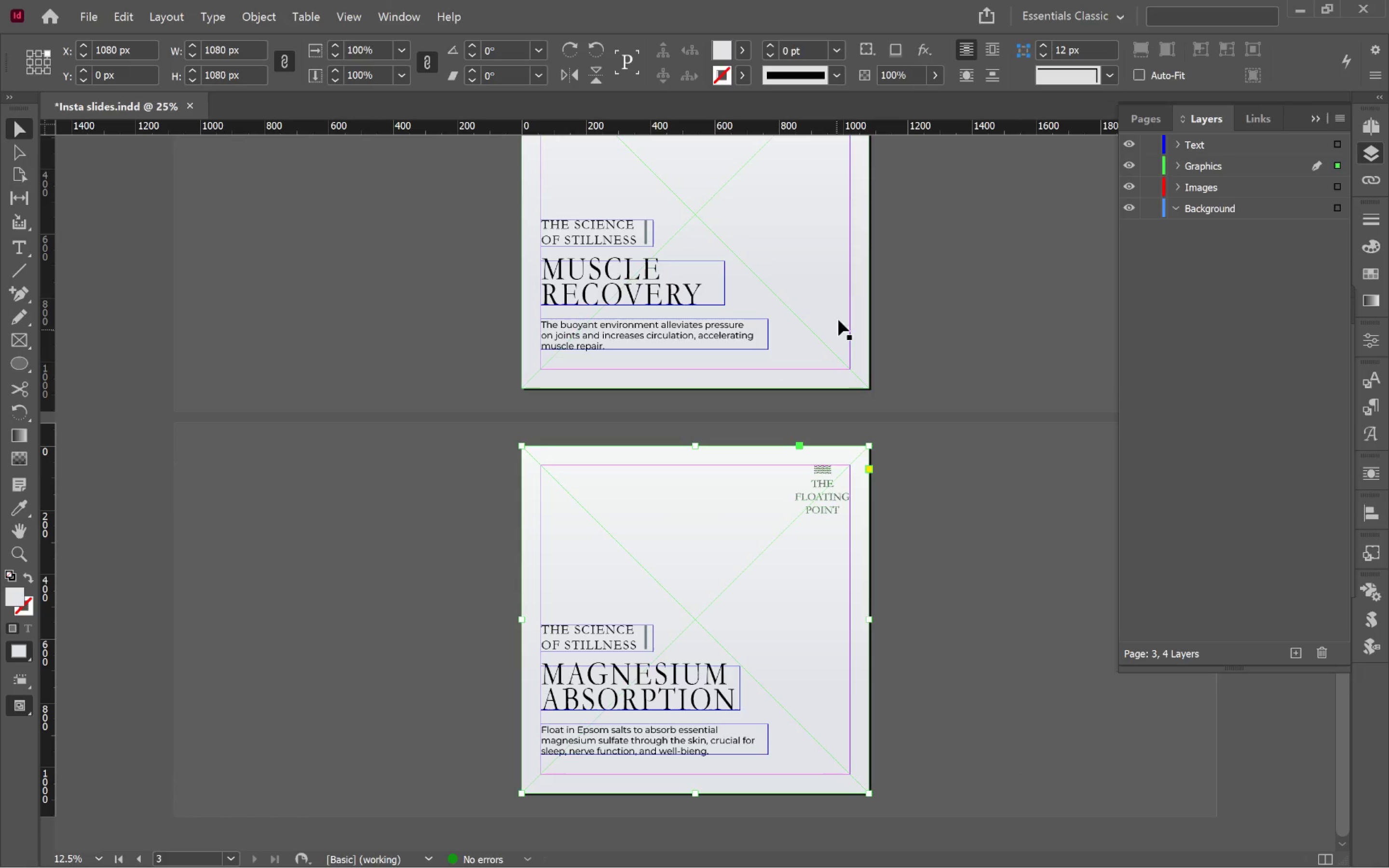 
left_click([842, 299])
 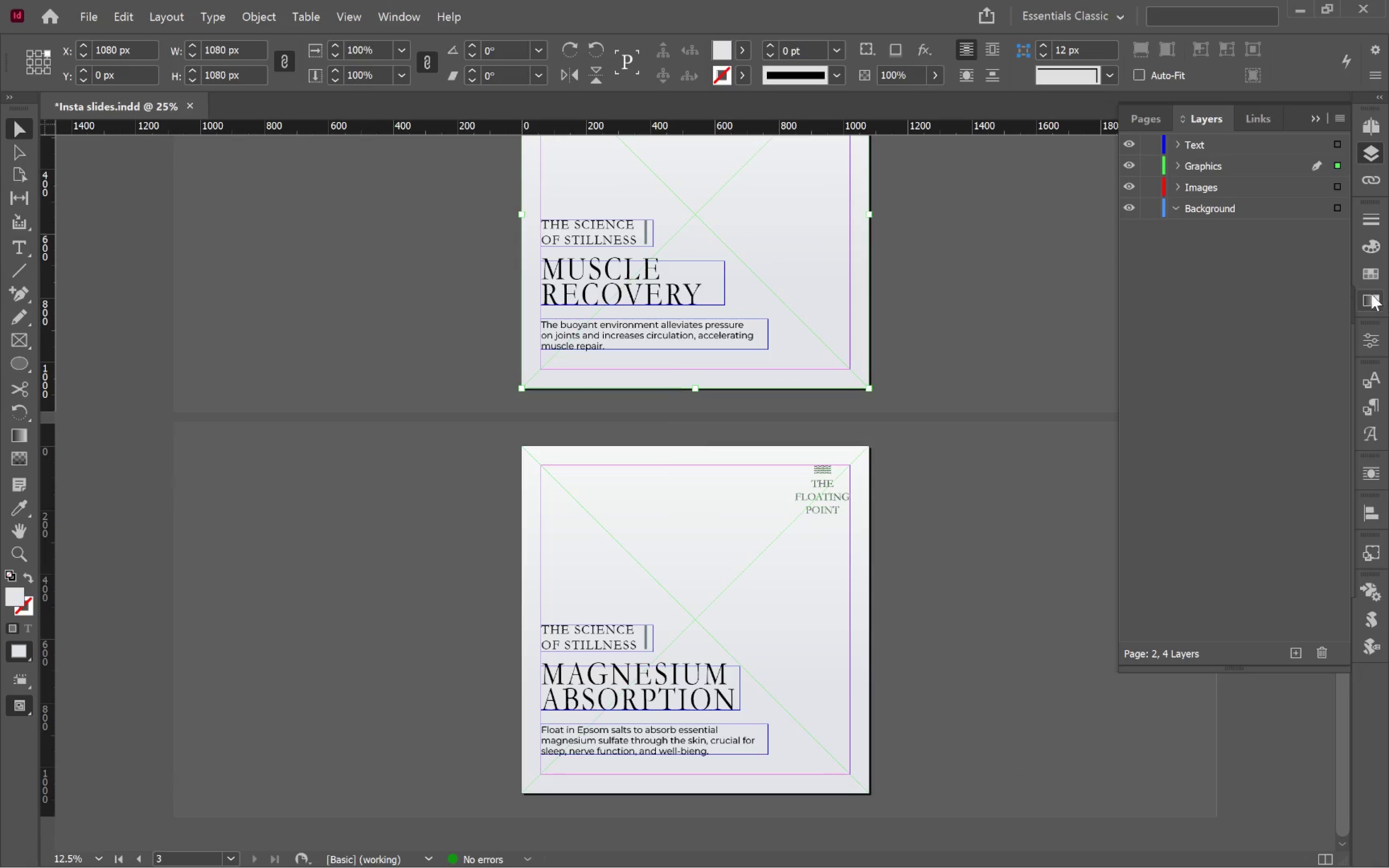 
left_click([1377, 271])
 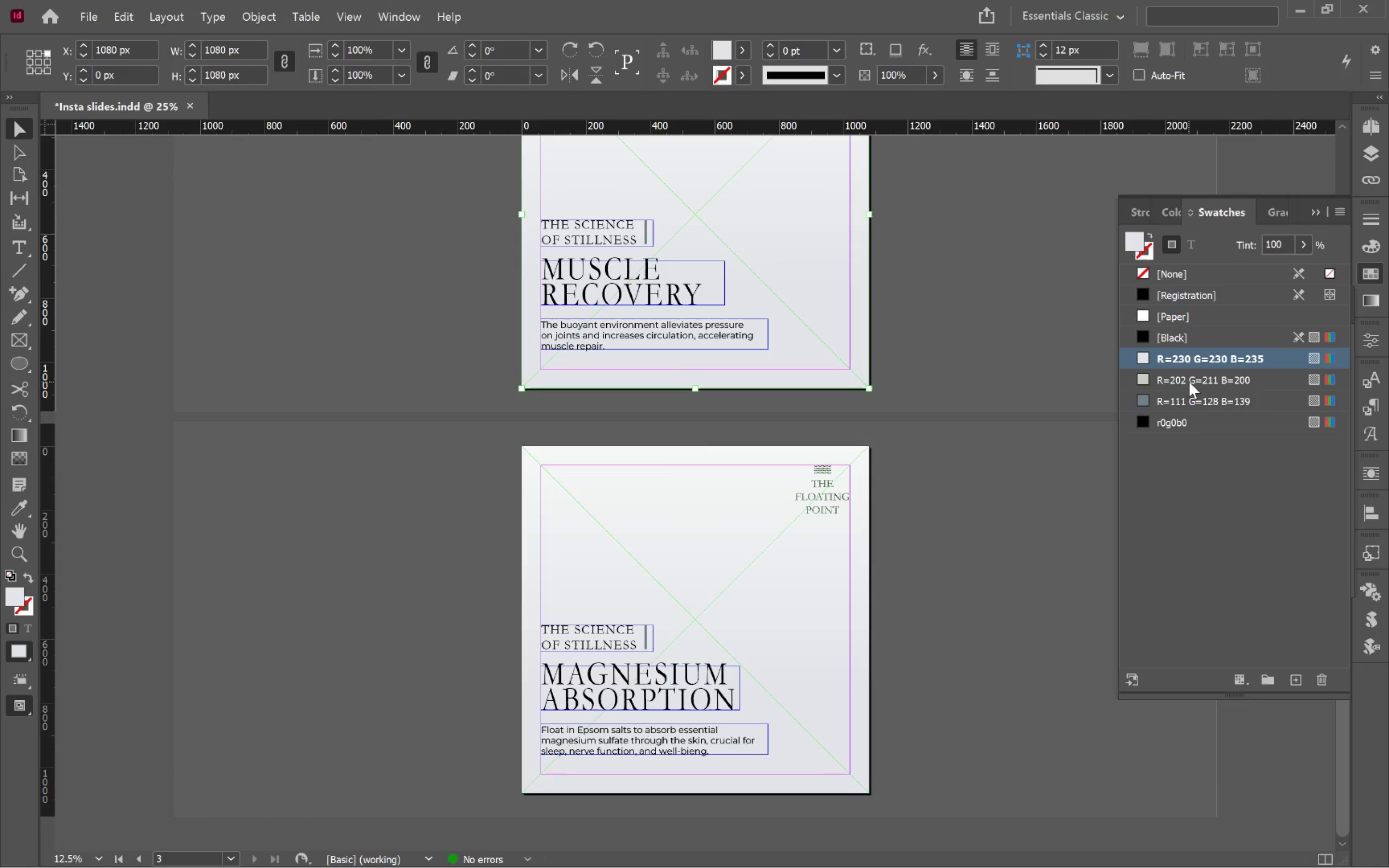 
left_click([1189, 380])
 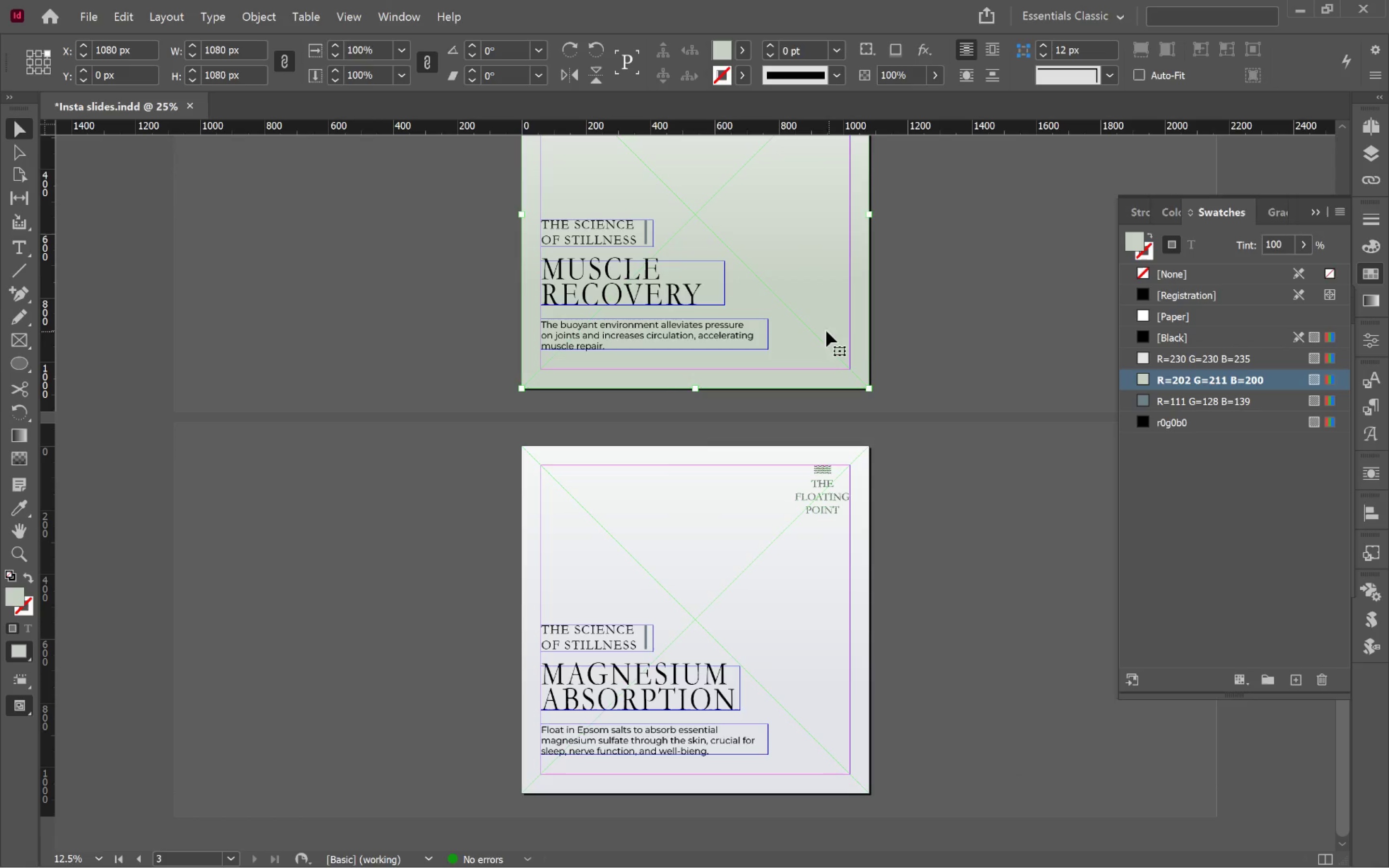 
scroll: coordinate [889, 395], scroll_direction: up, amount: 3.0
 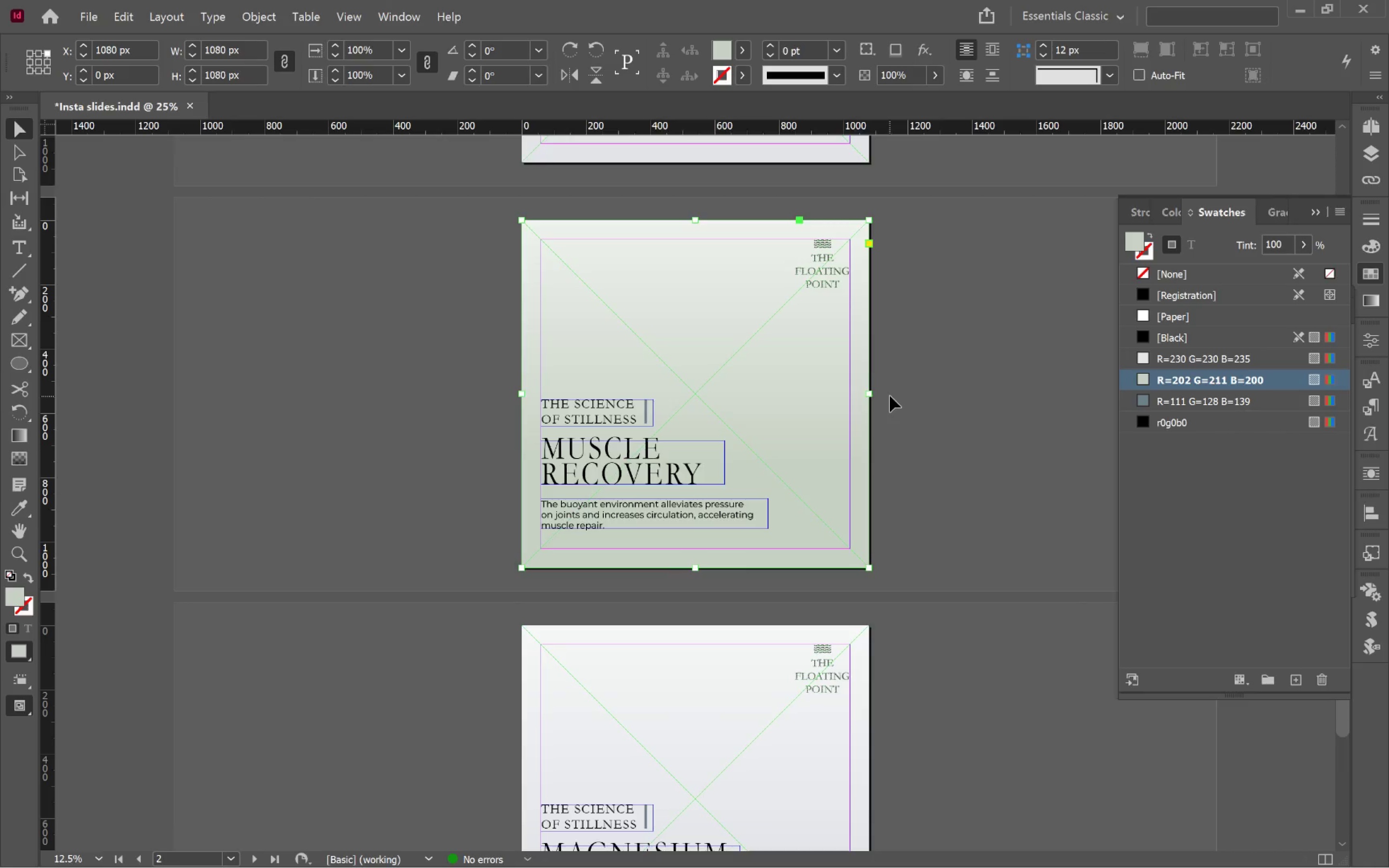 
scroll: coordinate [890, 396], scroll_direction: down, amount: 4.0
 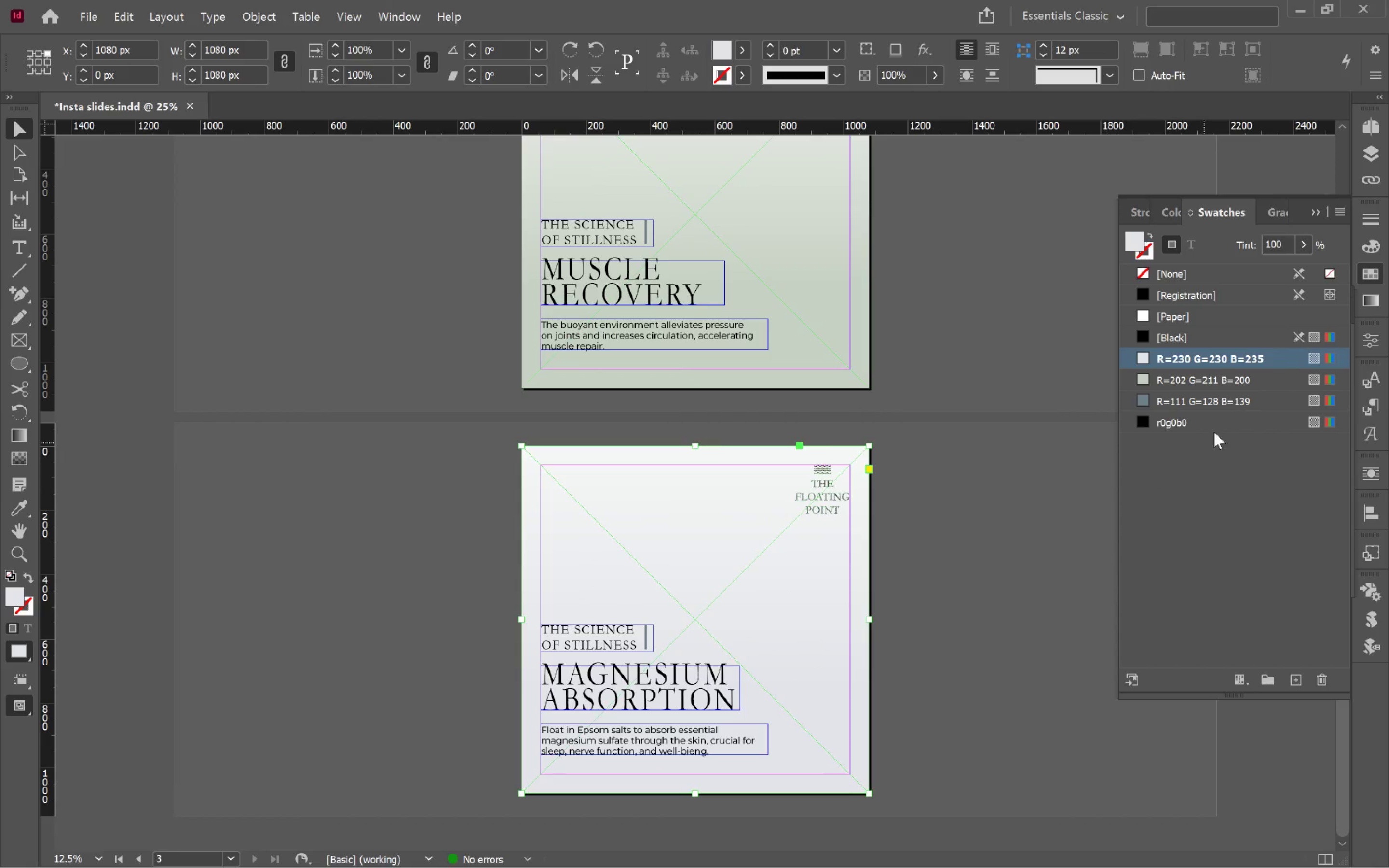 
left_click([1235, 399])
 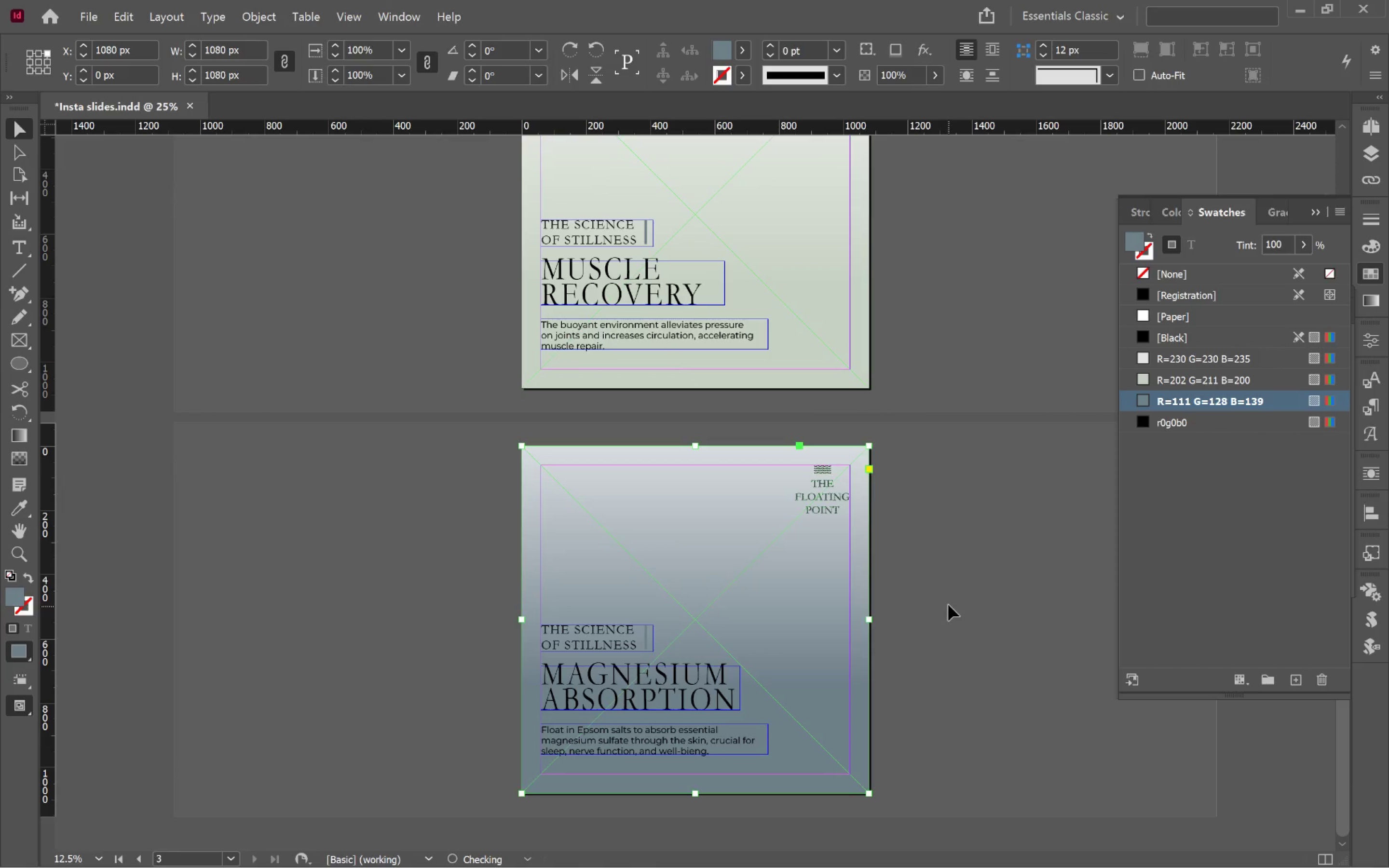 
left_click([950, 592])
 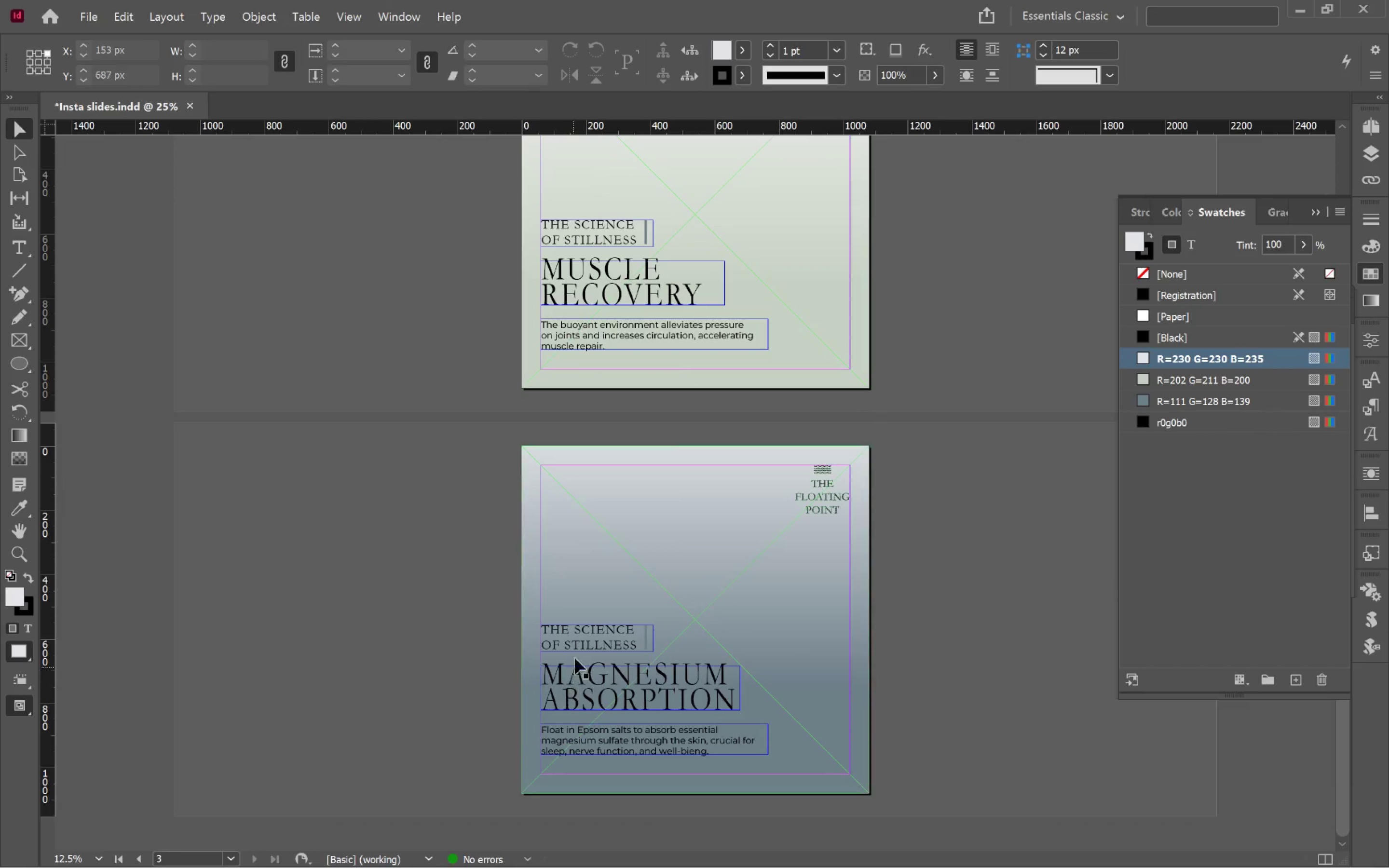 
left_click([579, 636])
 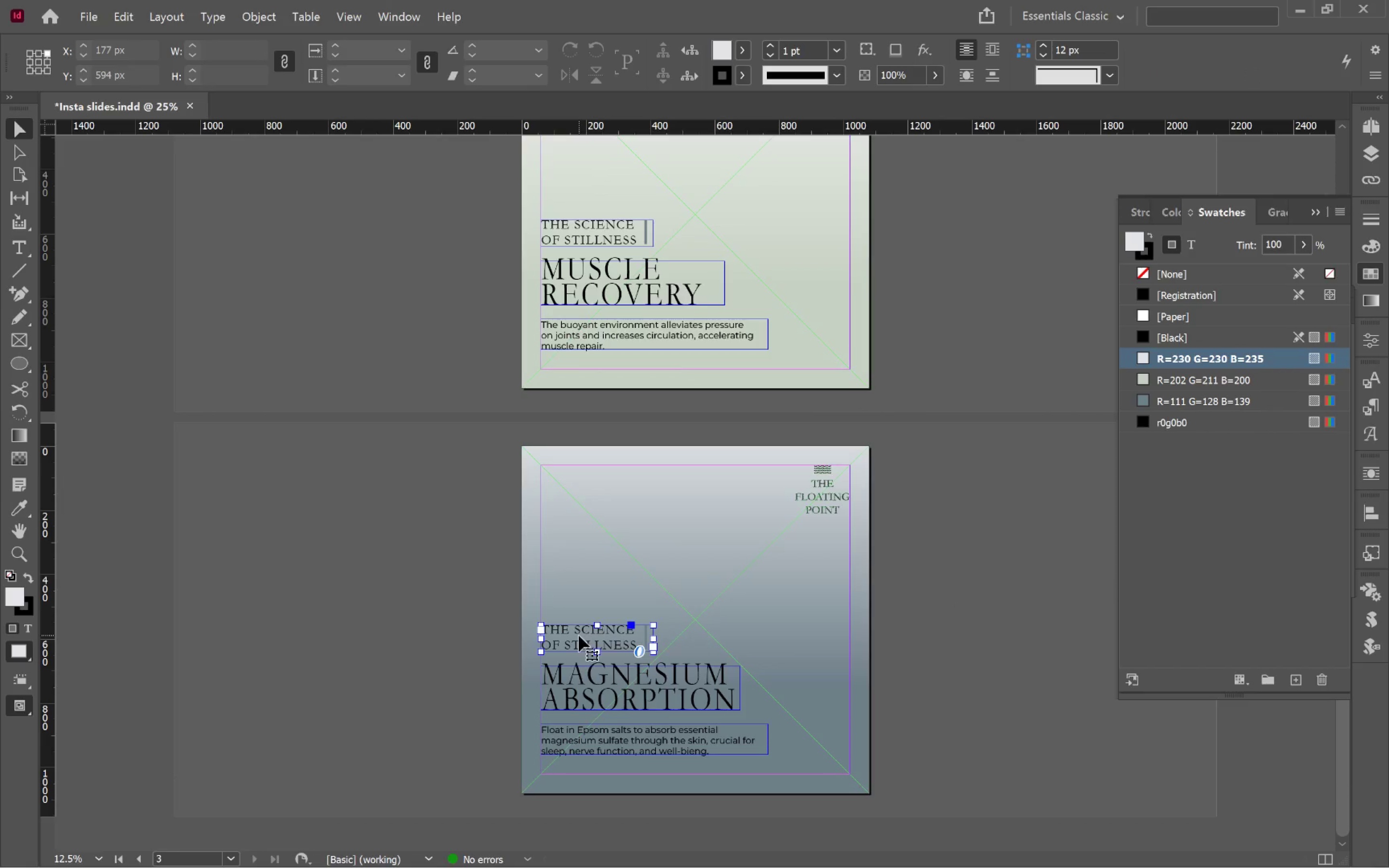 
hold_key(key=ShiftLeft, duration=1.41)
left_click([591, 668])
 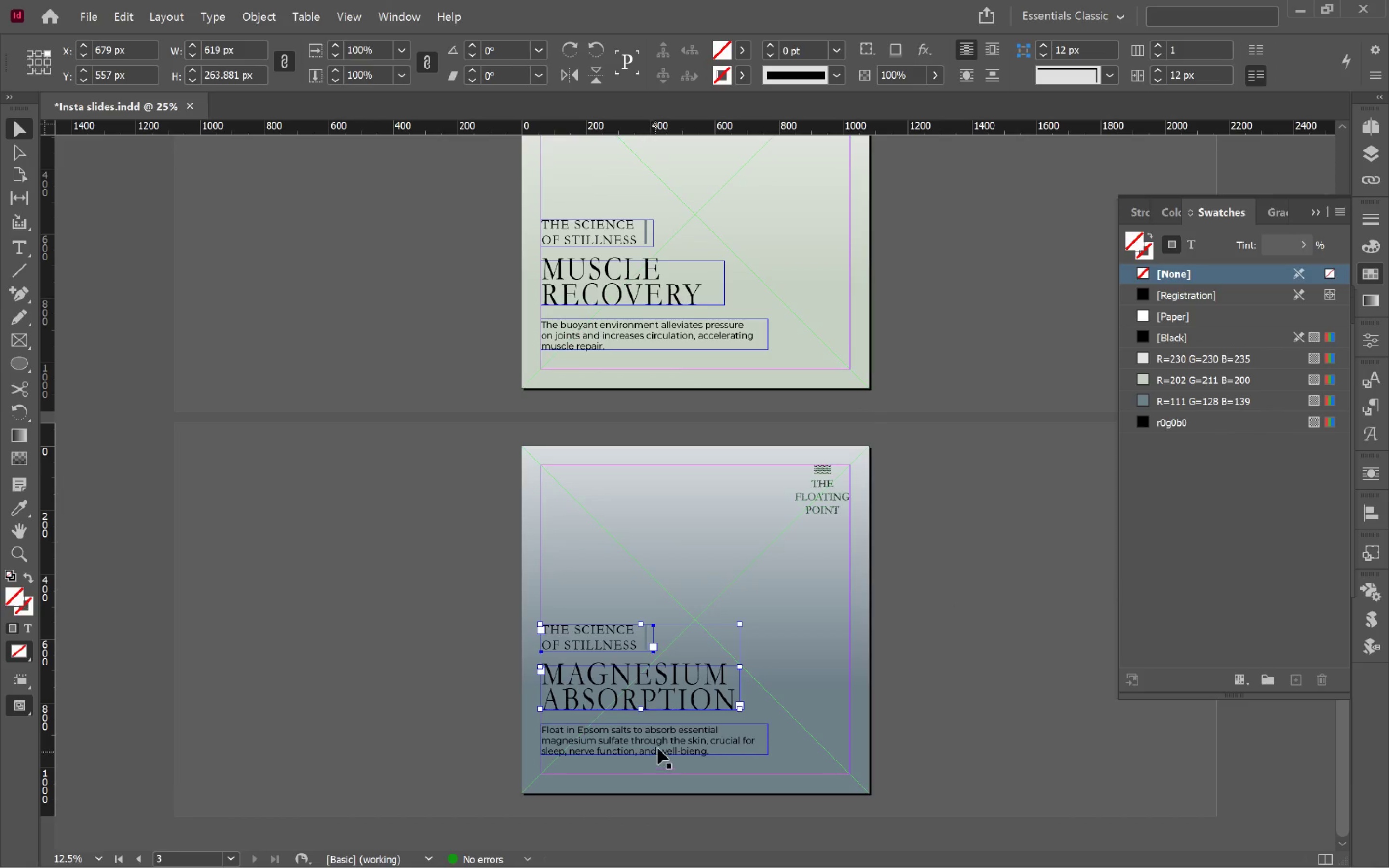 
left_click([659, 744])
 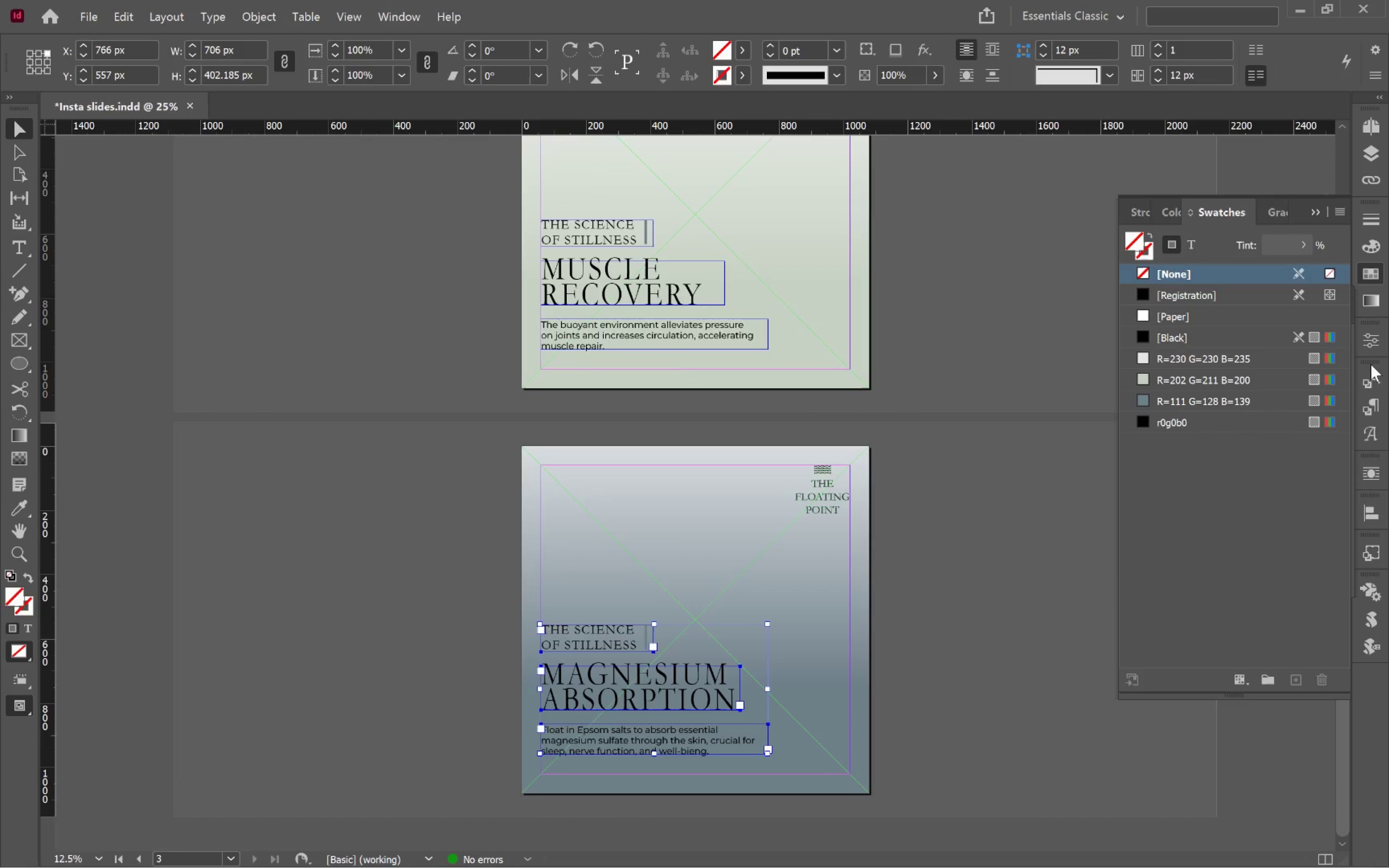 
left_click([1373, 379])
 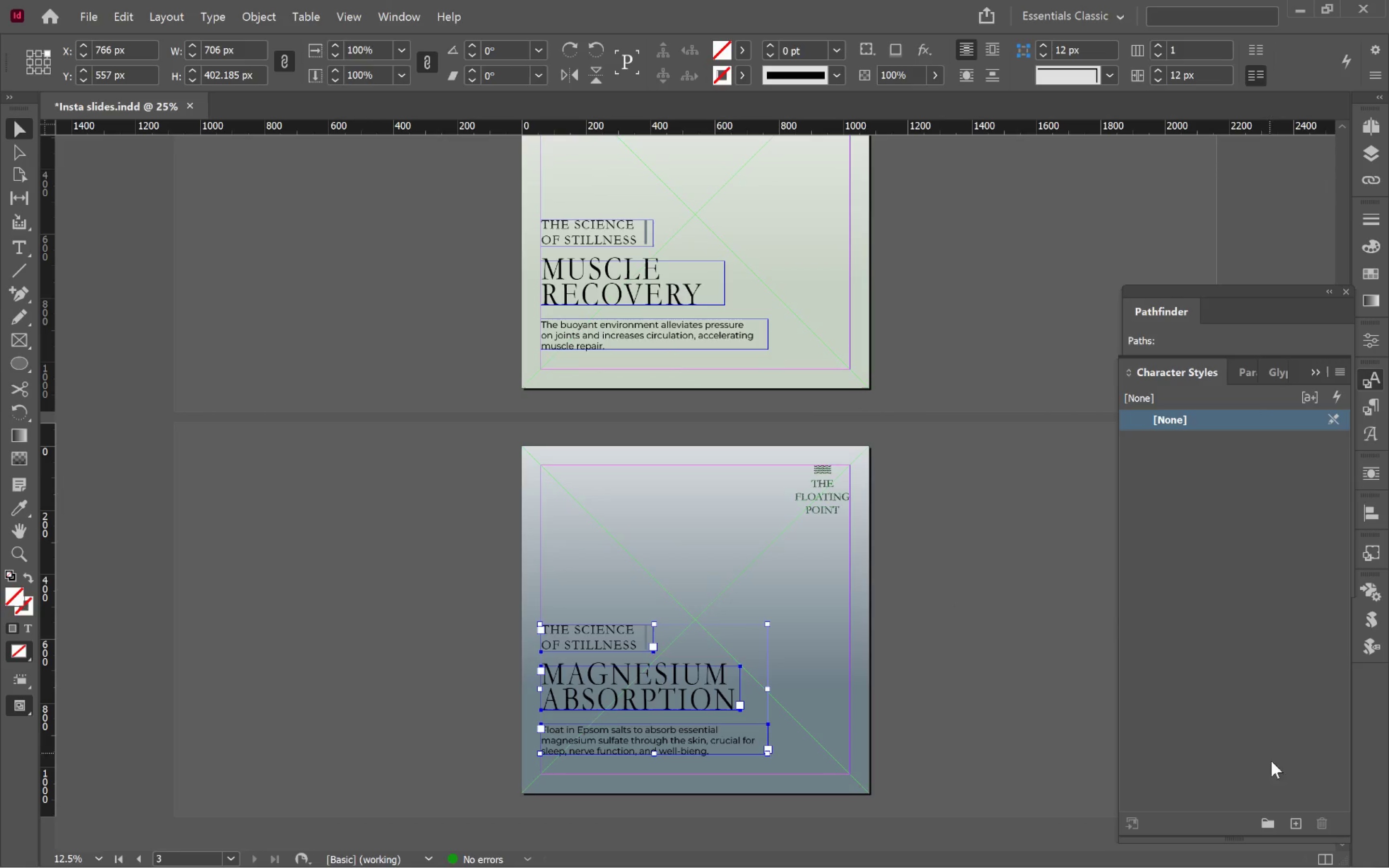 
left_click([1299, 827])
 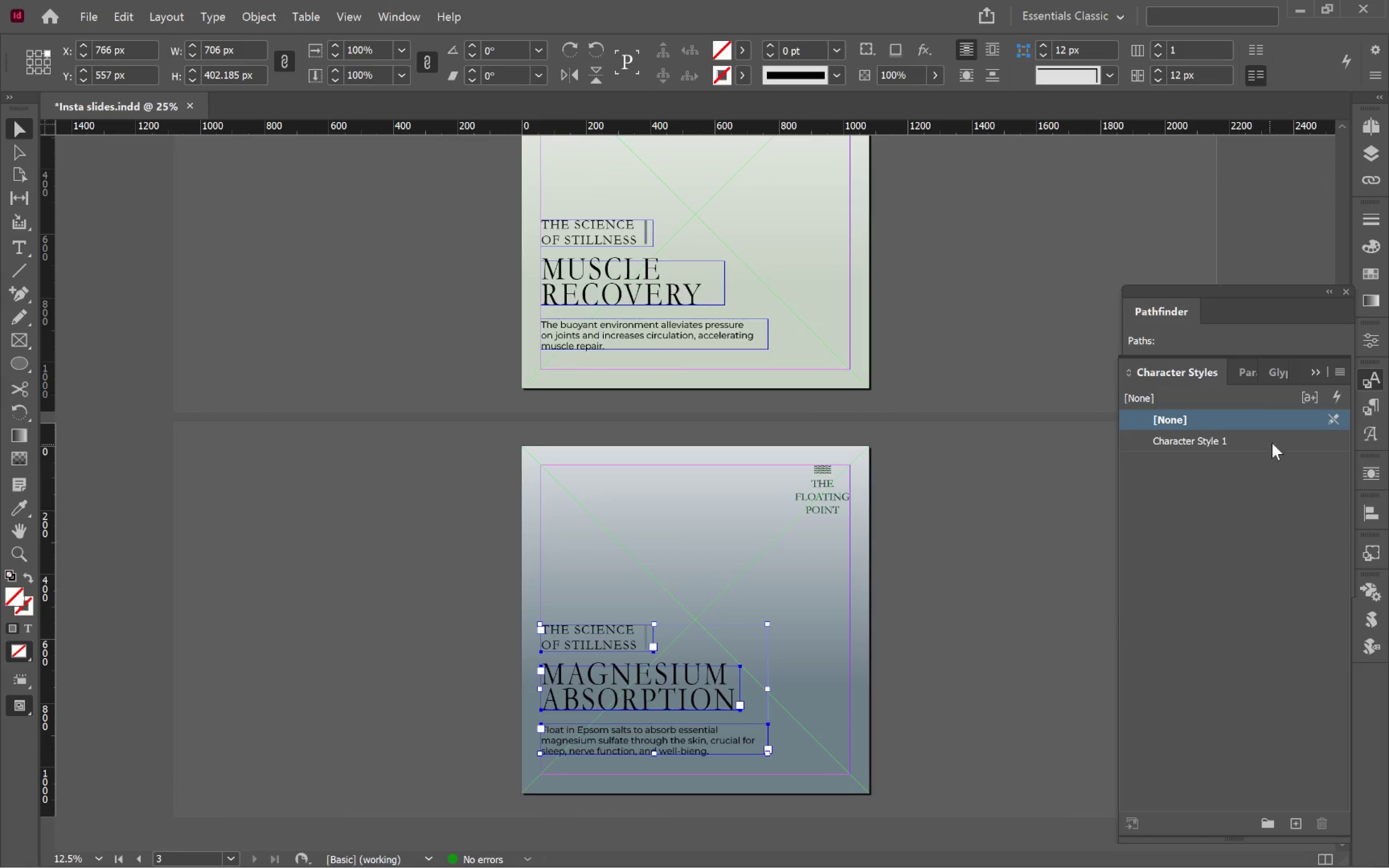 
left_click([1274, 440])
 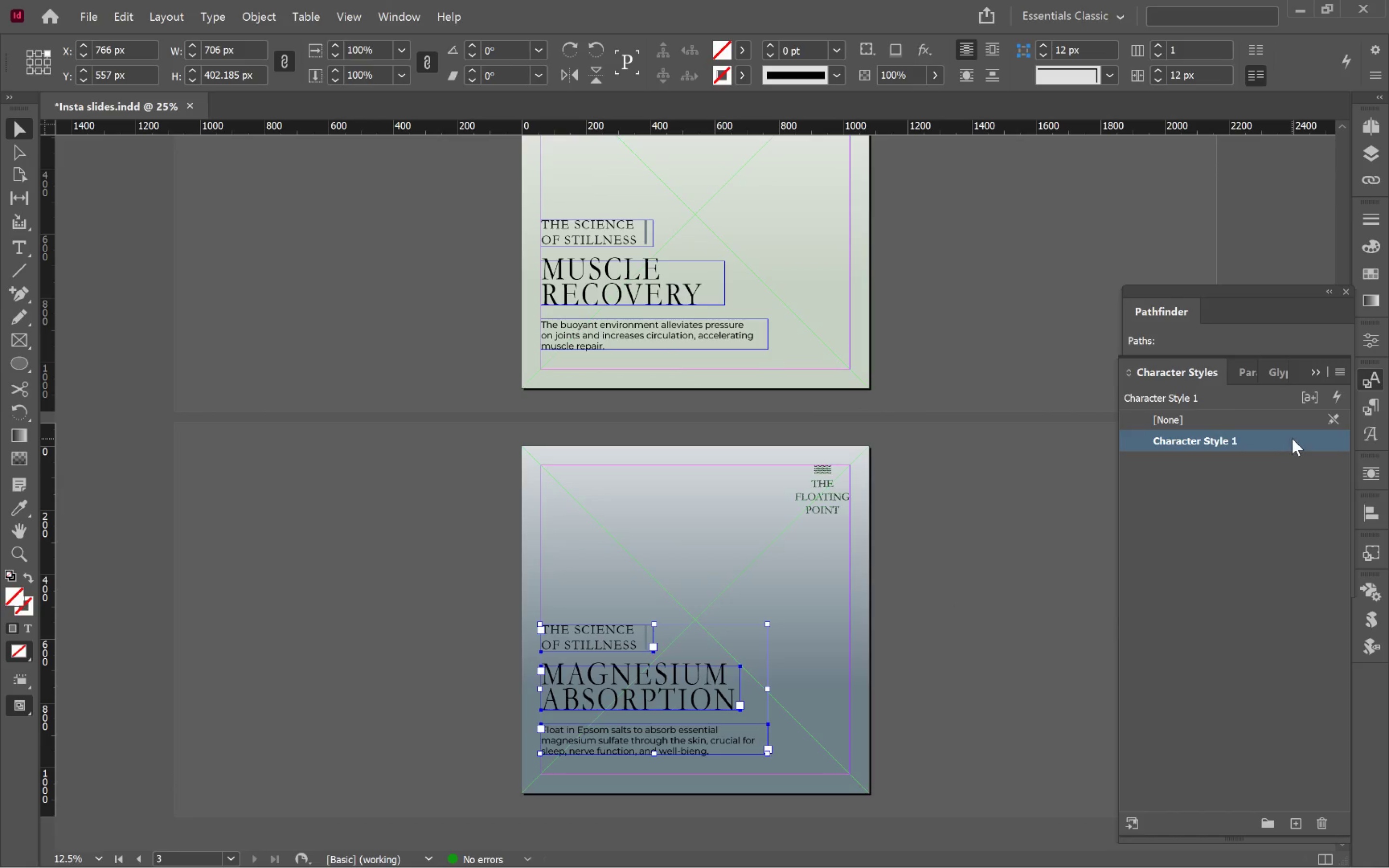 
double_click([1292, 438])
 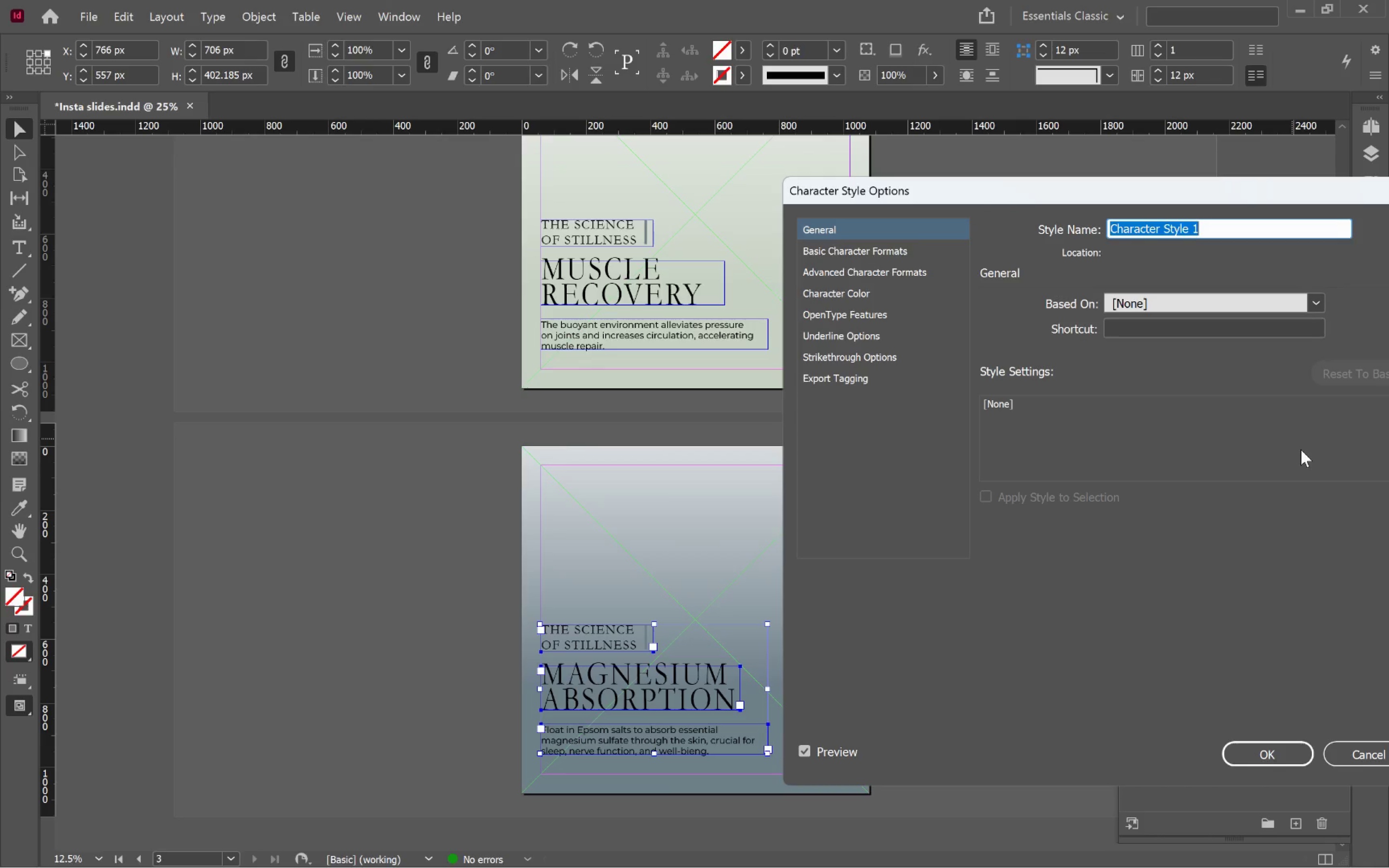 
type(White Text)
 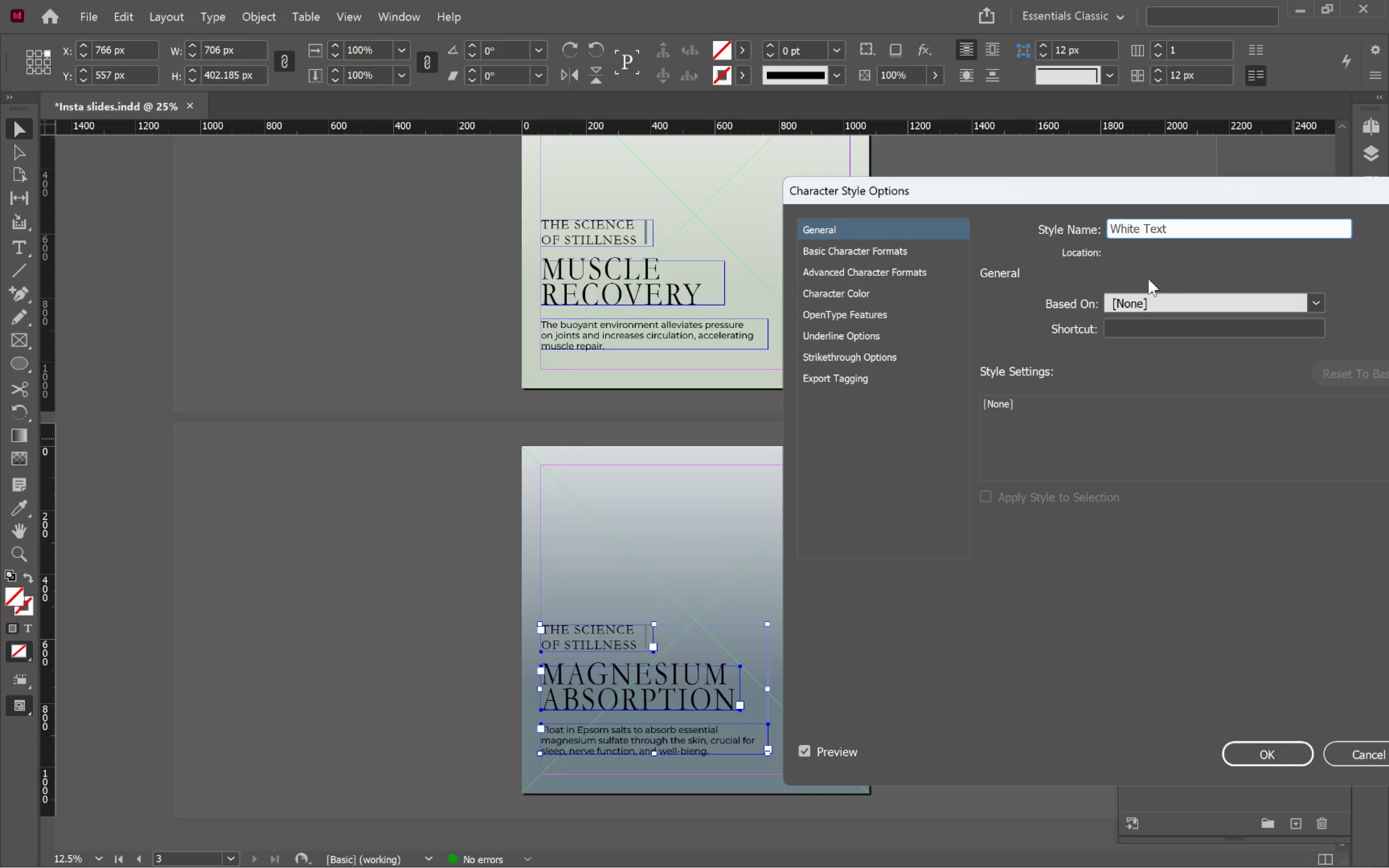 
left_click([884, 255])
 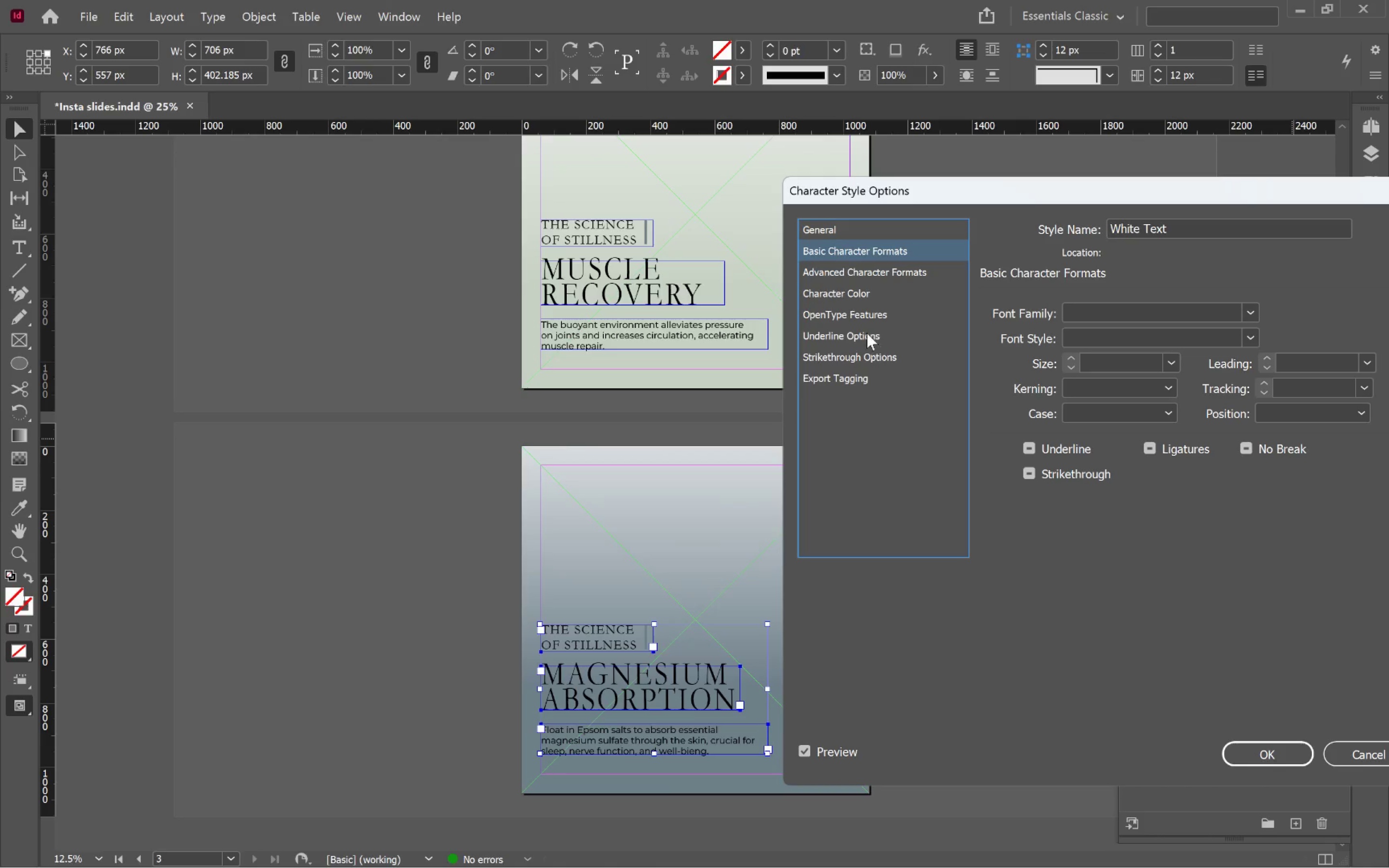 
left_click([852, 288])
 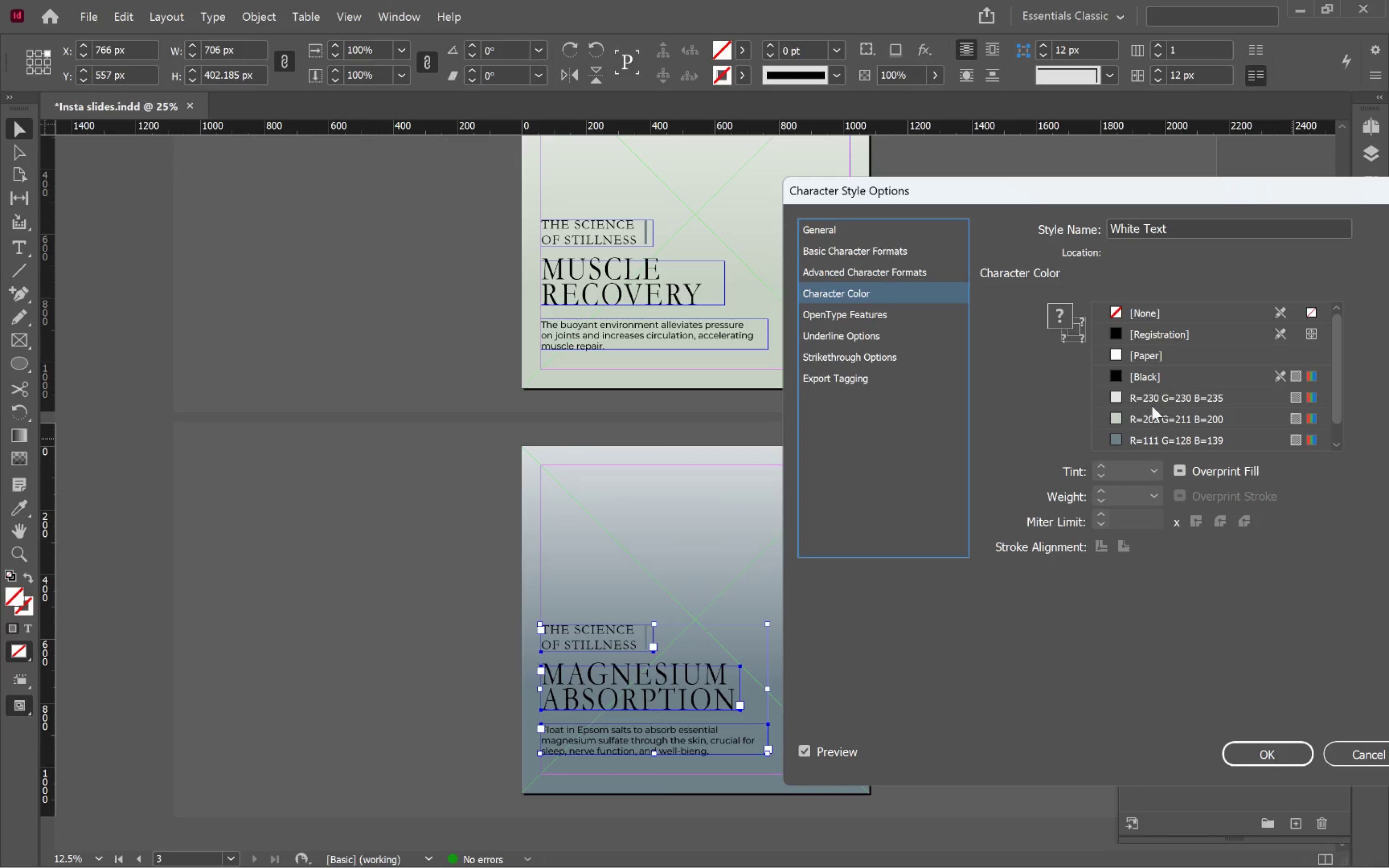 
left_click([1149, 401])
 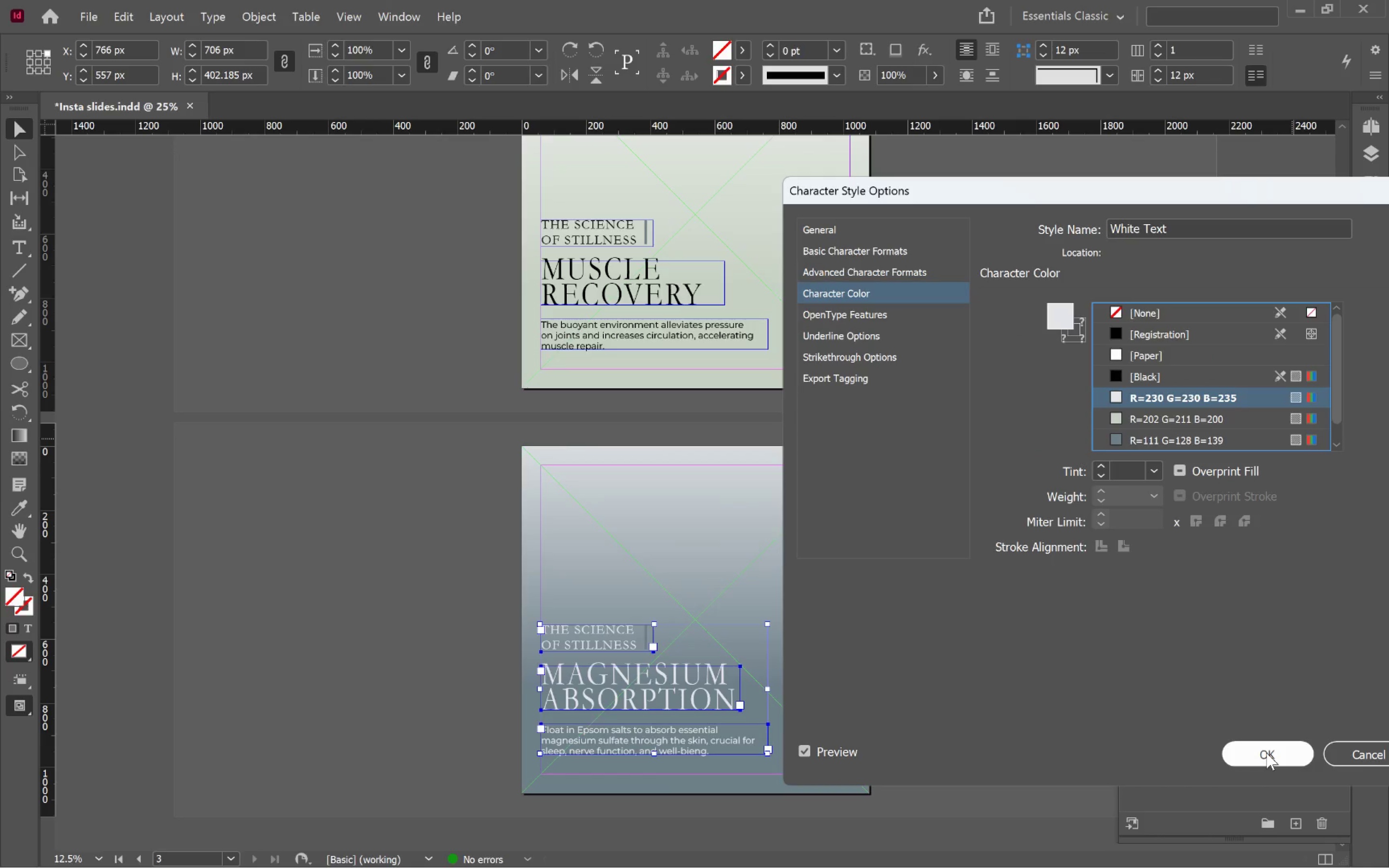 
left_click([1266, 750])
 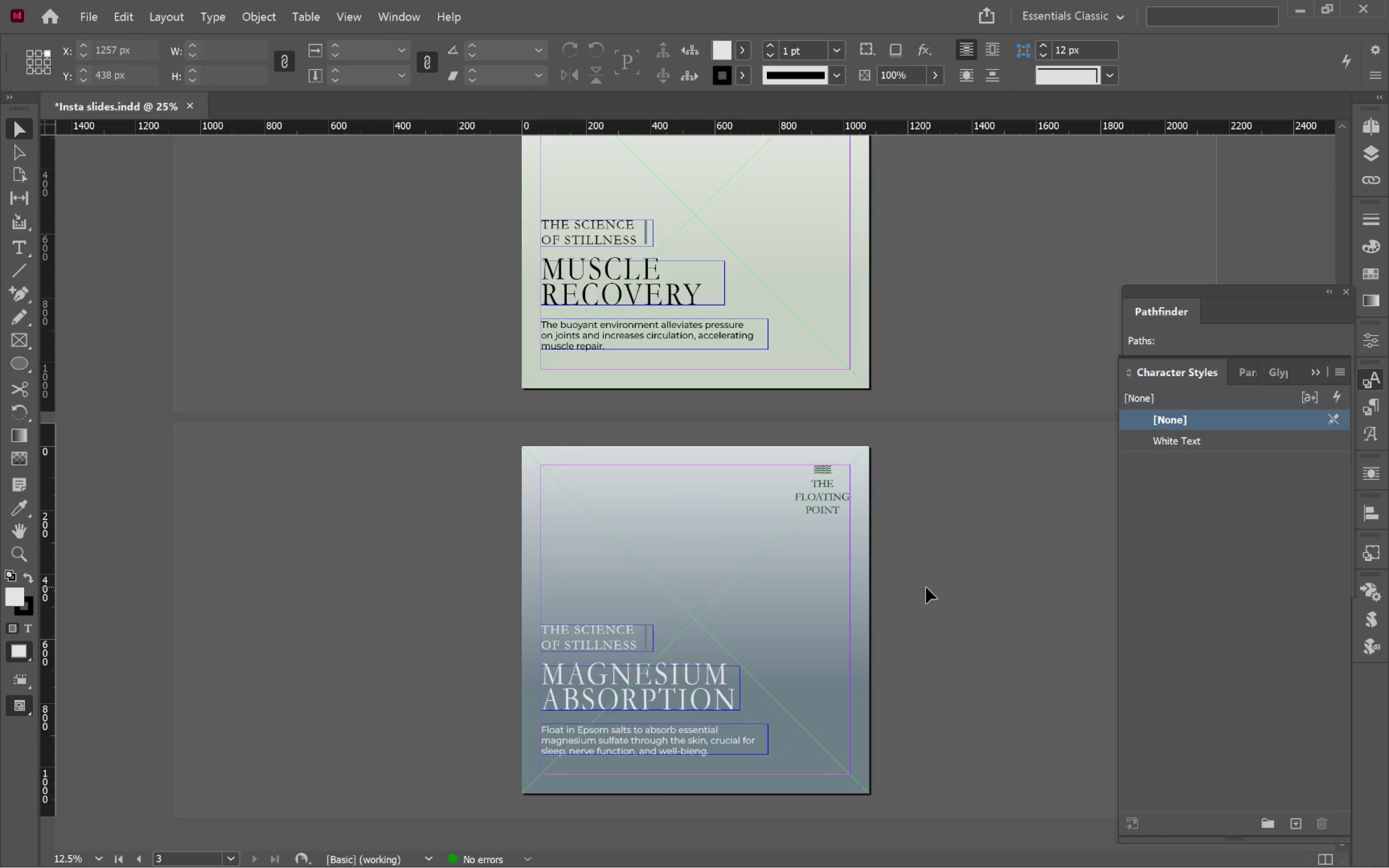 
left_click([926, 586])
 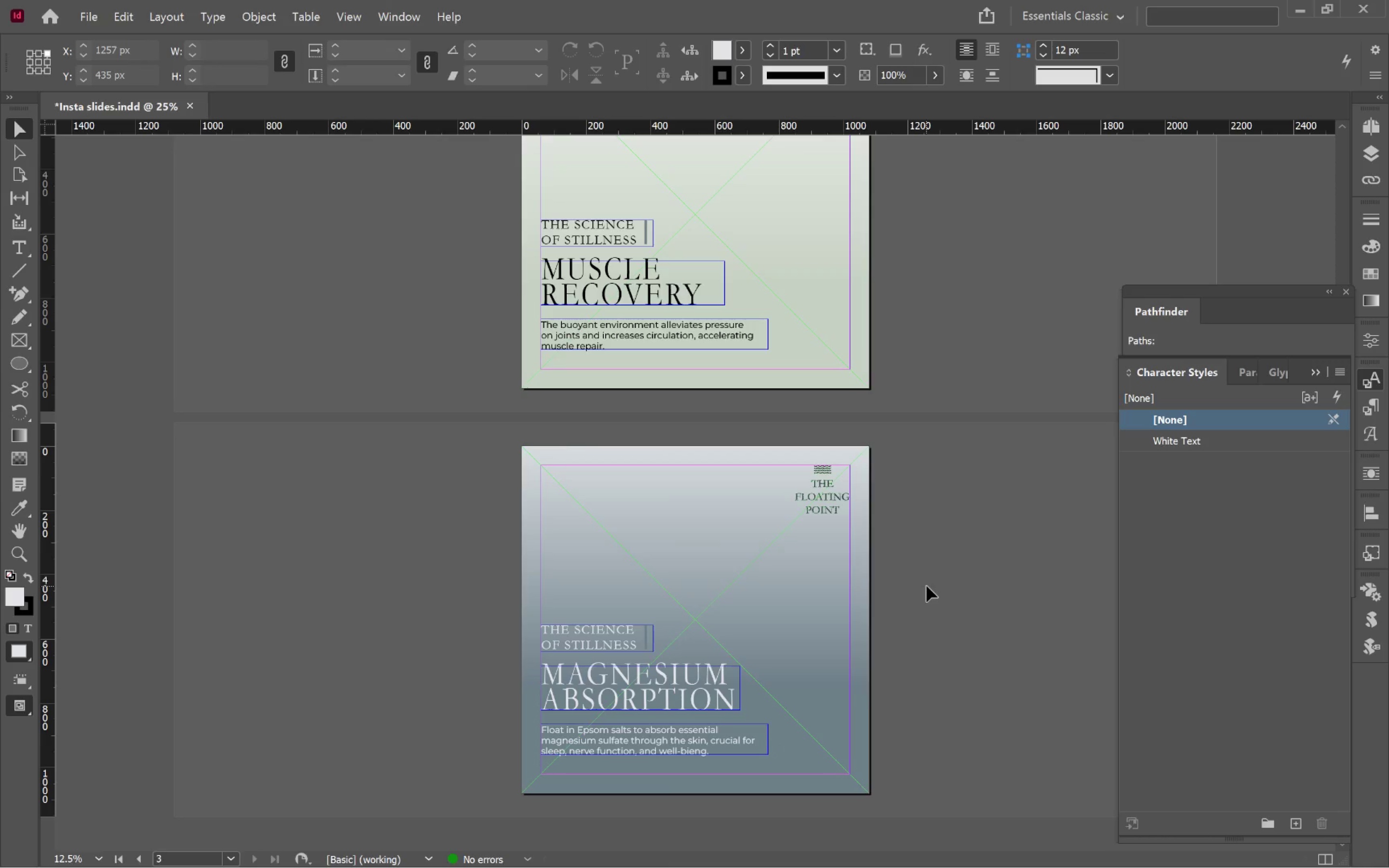 
key(W)
 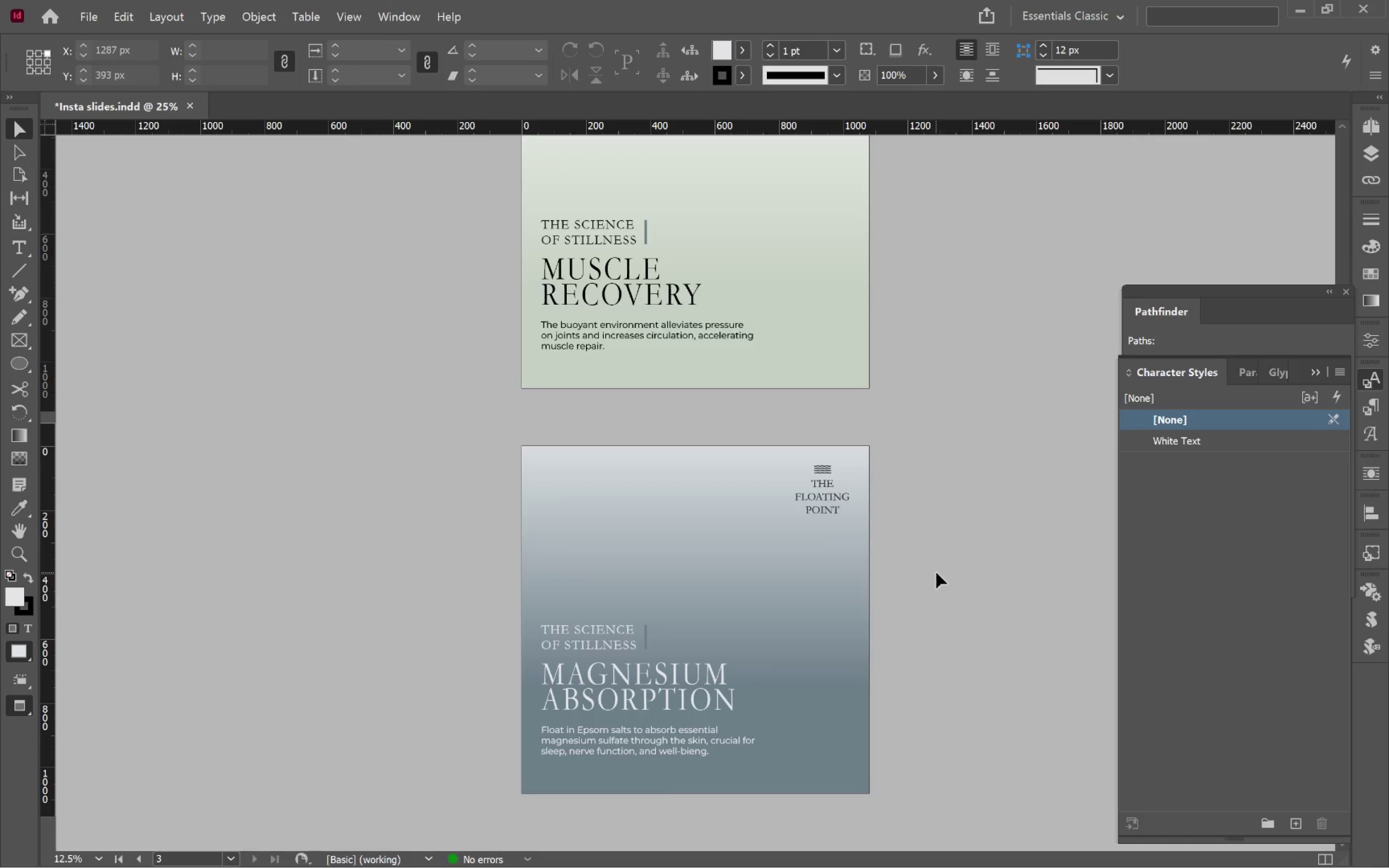 
scroll: coordinate [935, 570], scroll_direction: up, amount: 5.0
 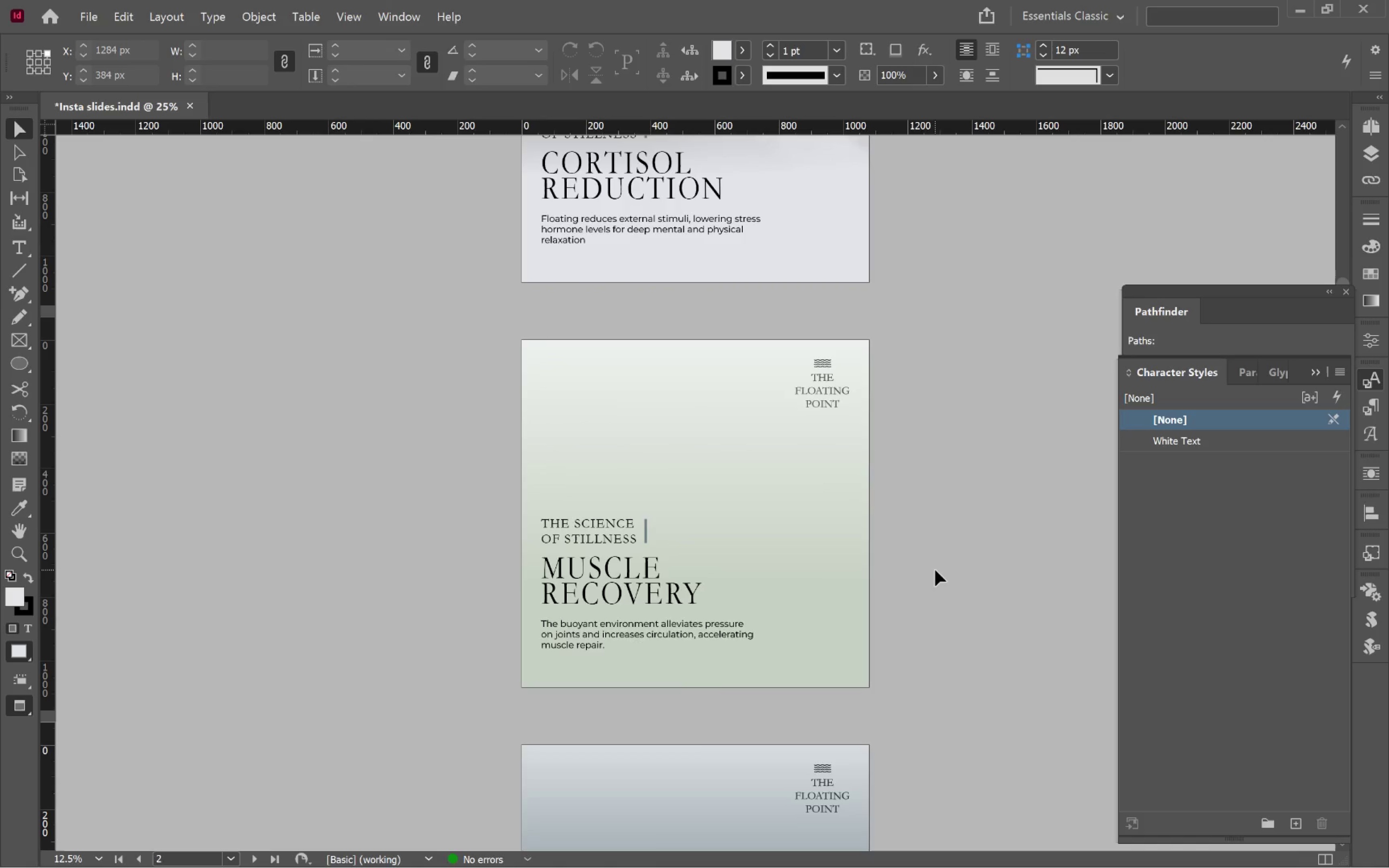 
wait(12.83)
 